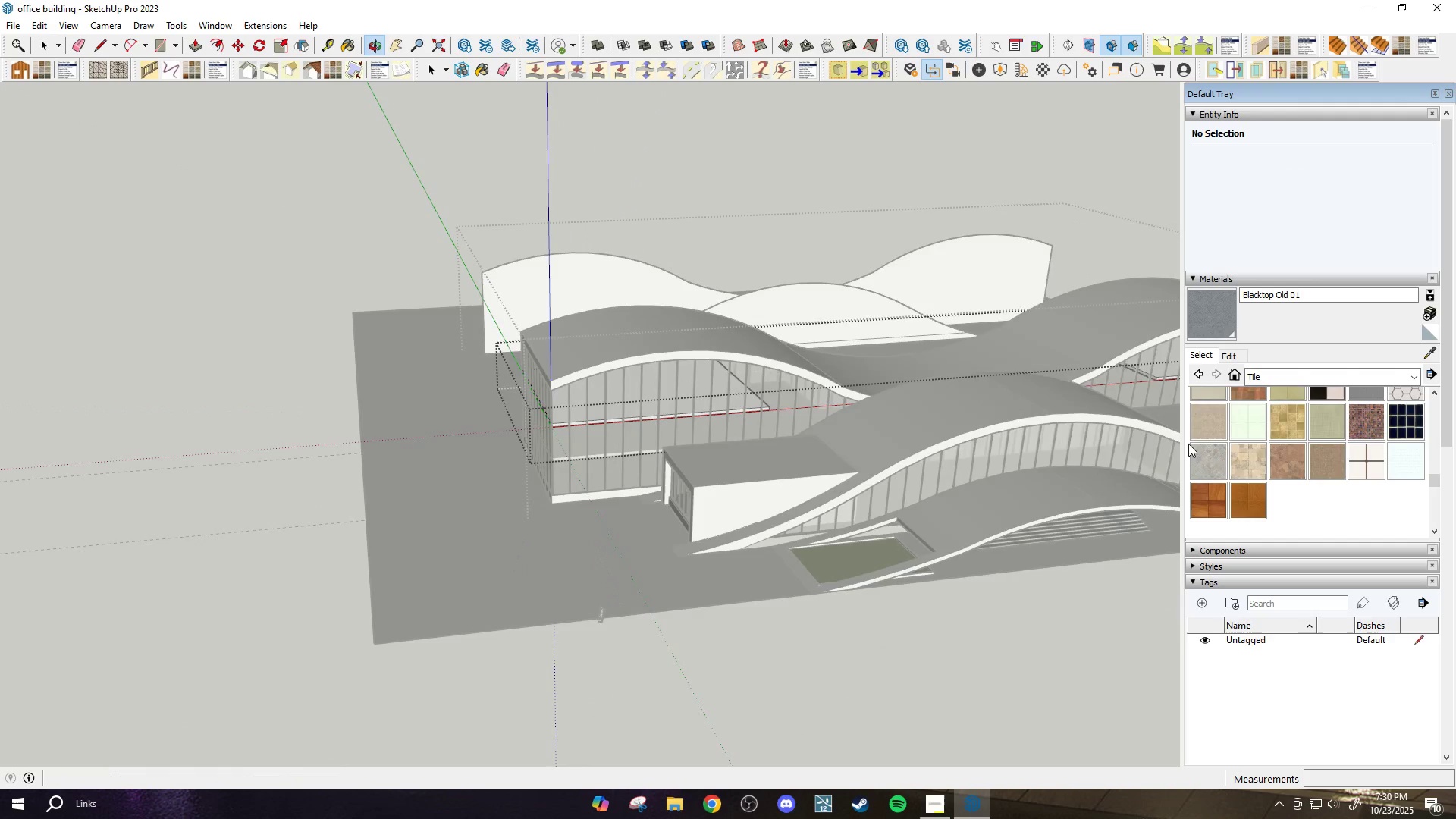 
scroll: coordinate [570, 362], scroll_direction: up, amount: 2.0
 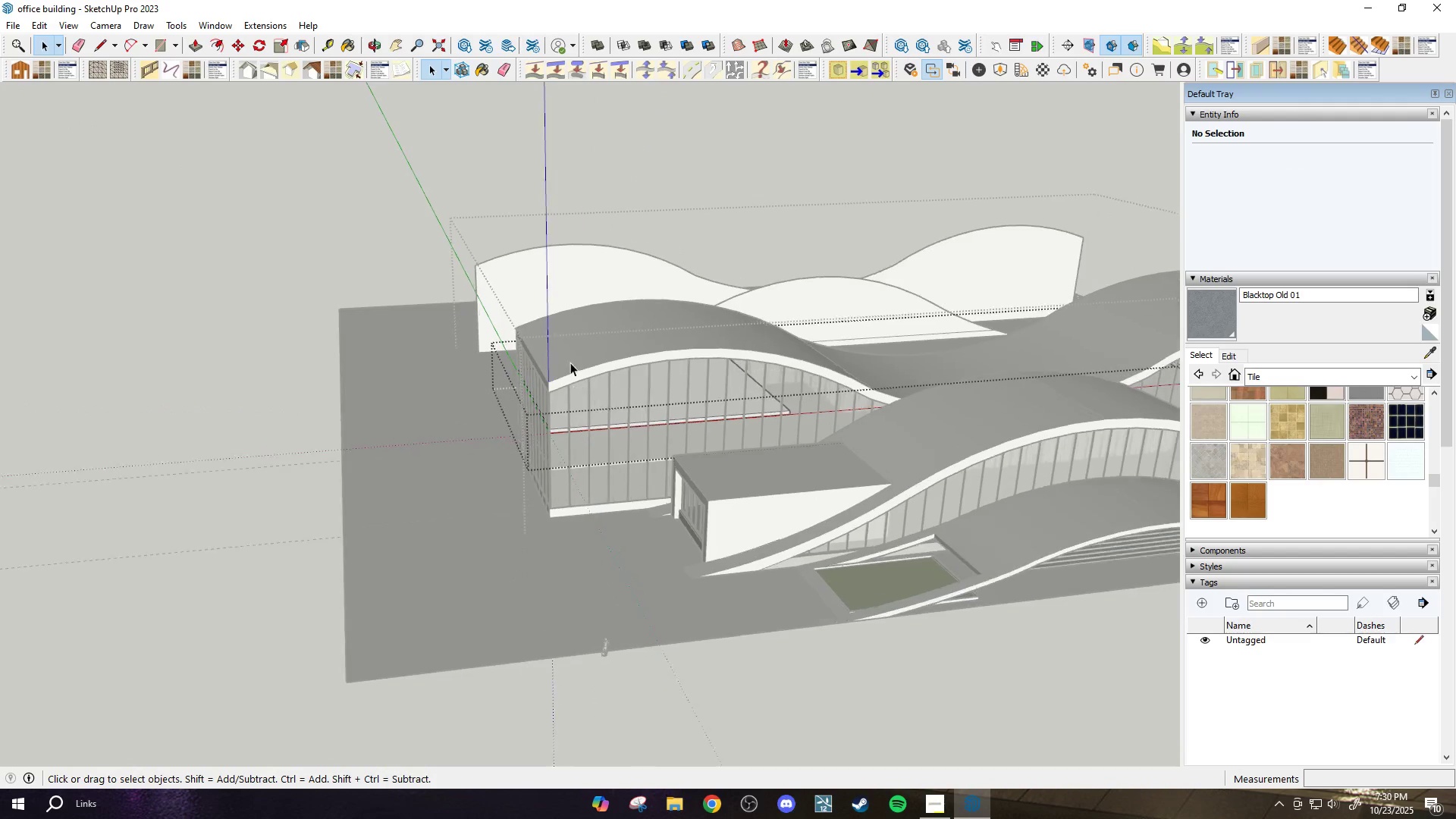 
key(Escape)
 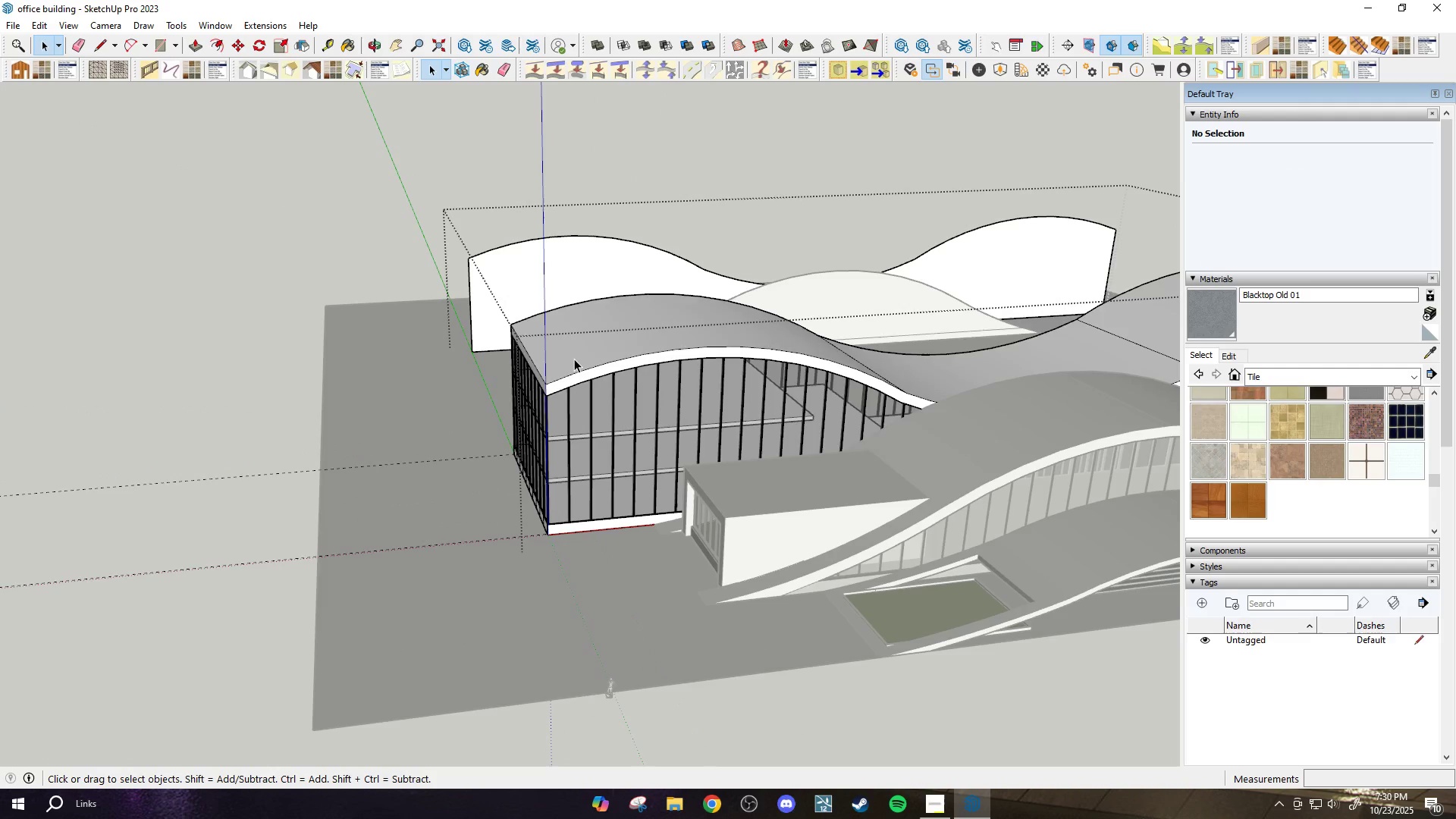 
left_click([573, 359])
 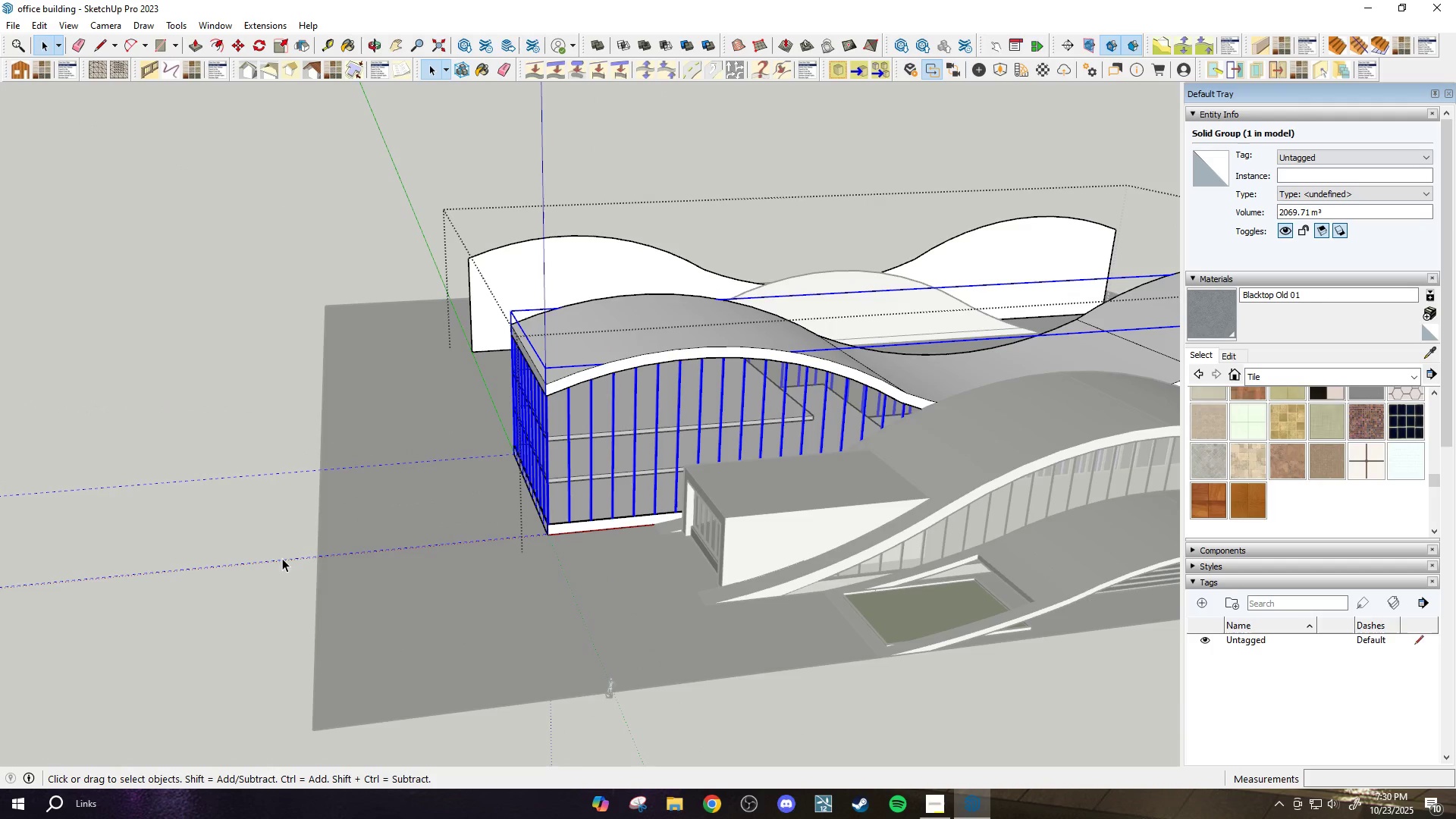 
double_click([281, 559])
 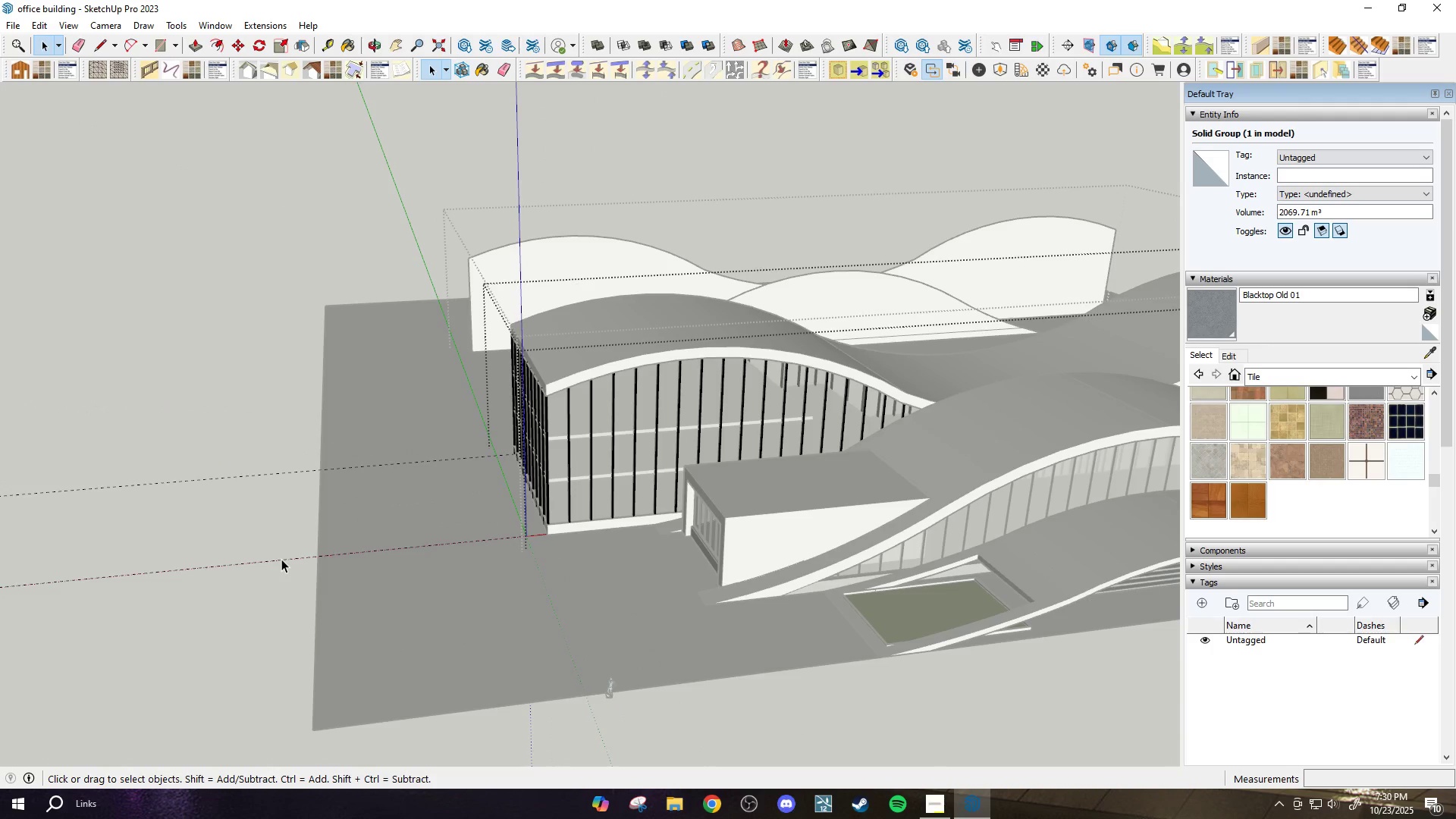 
triple_click([281, 559])
 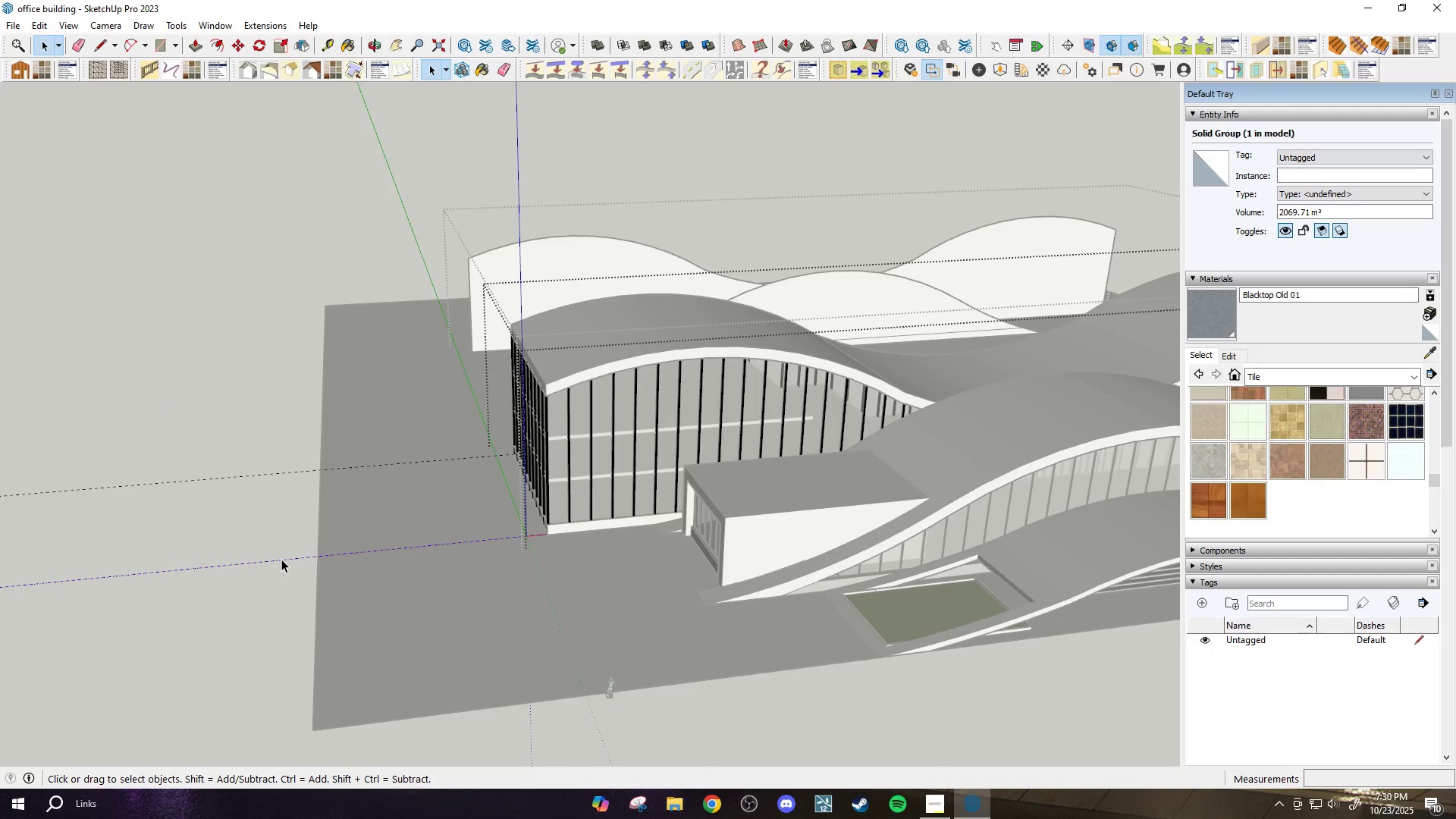 
triple_click([281, 559])
 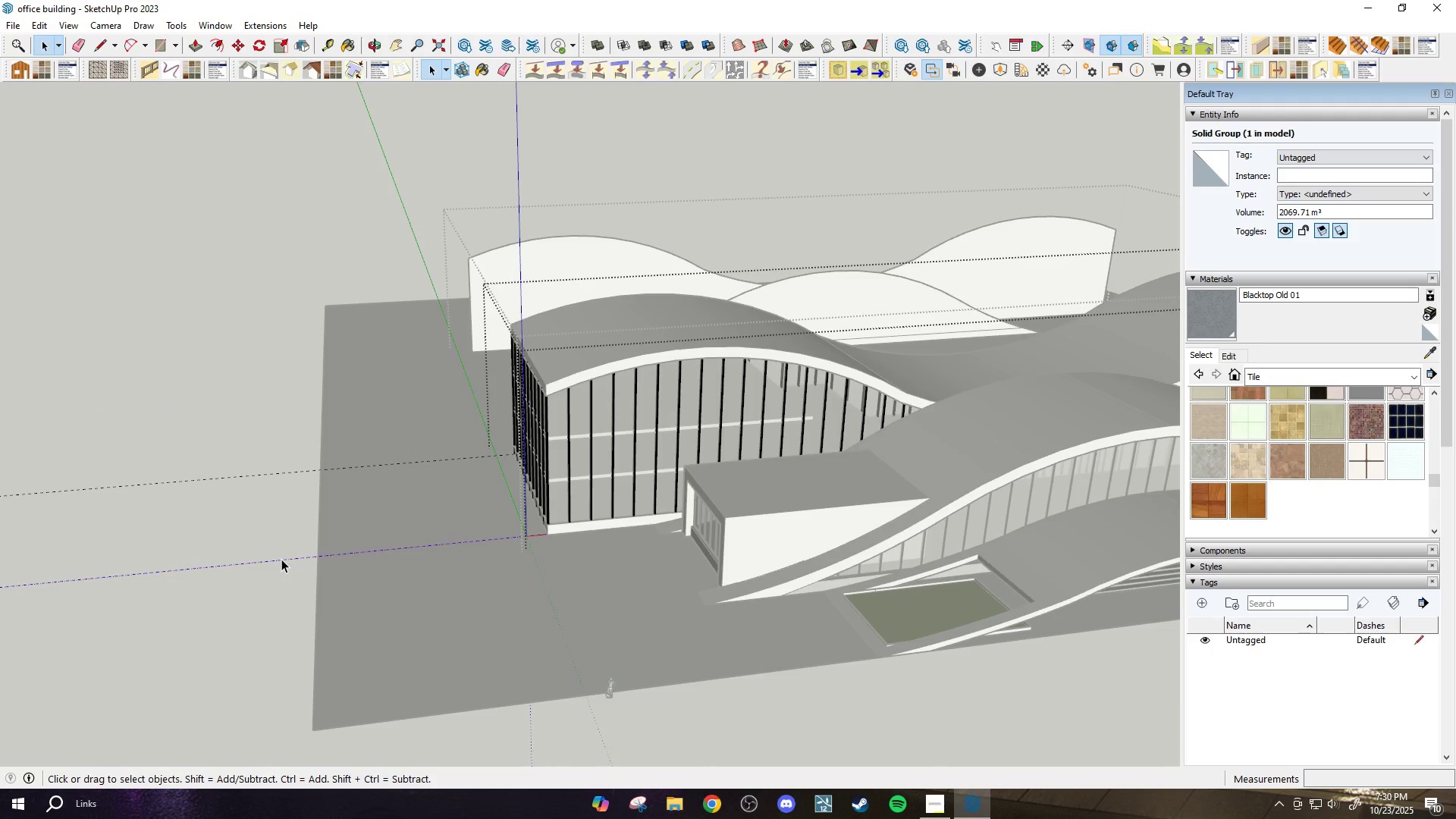 
triple_click([281, 559])
 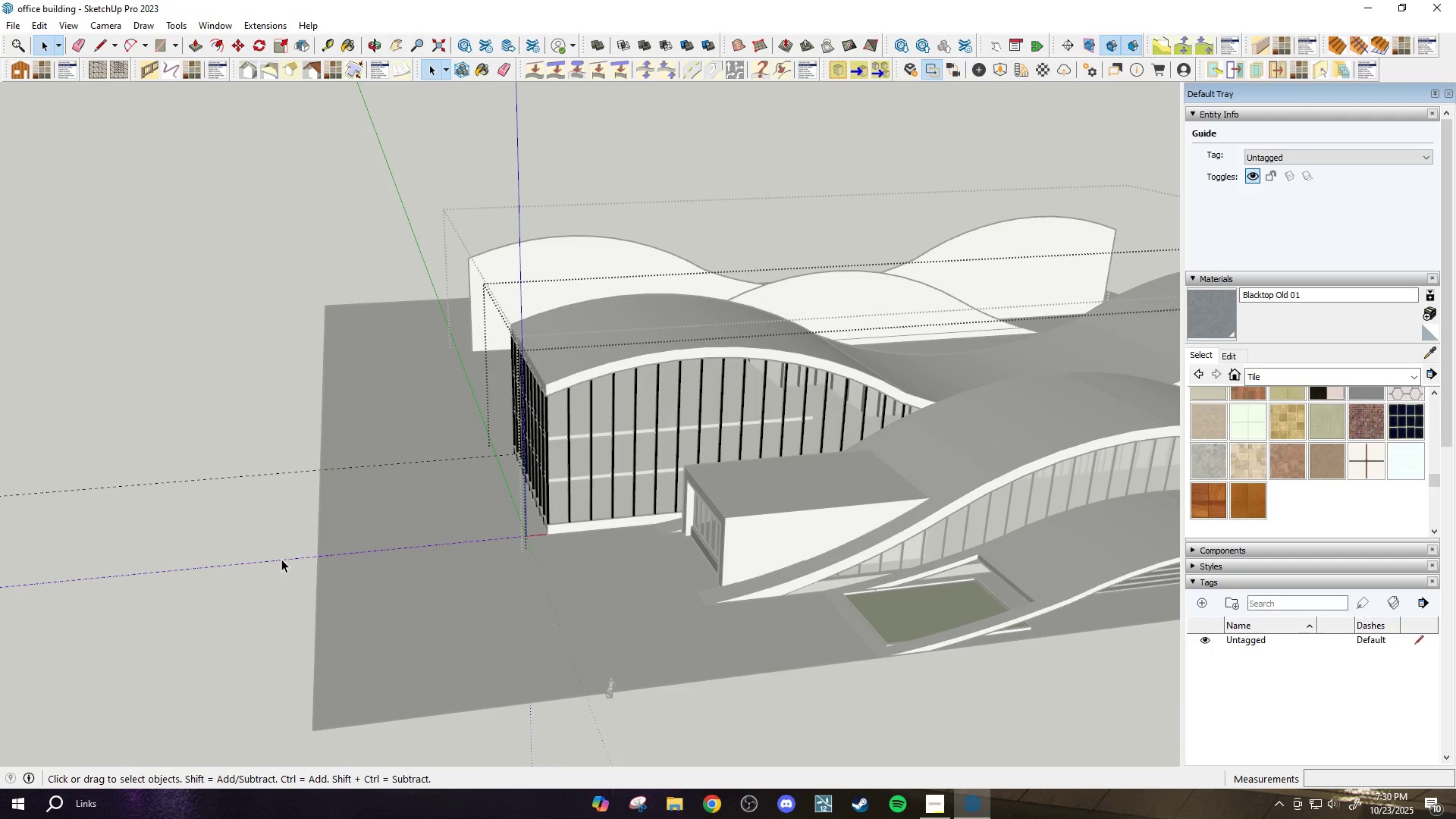 
key(E)
 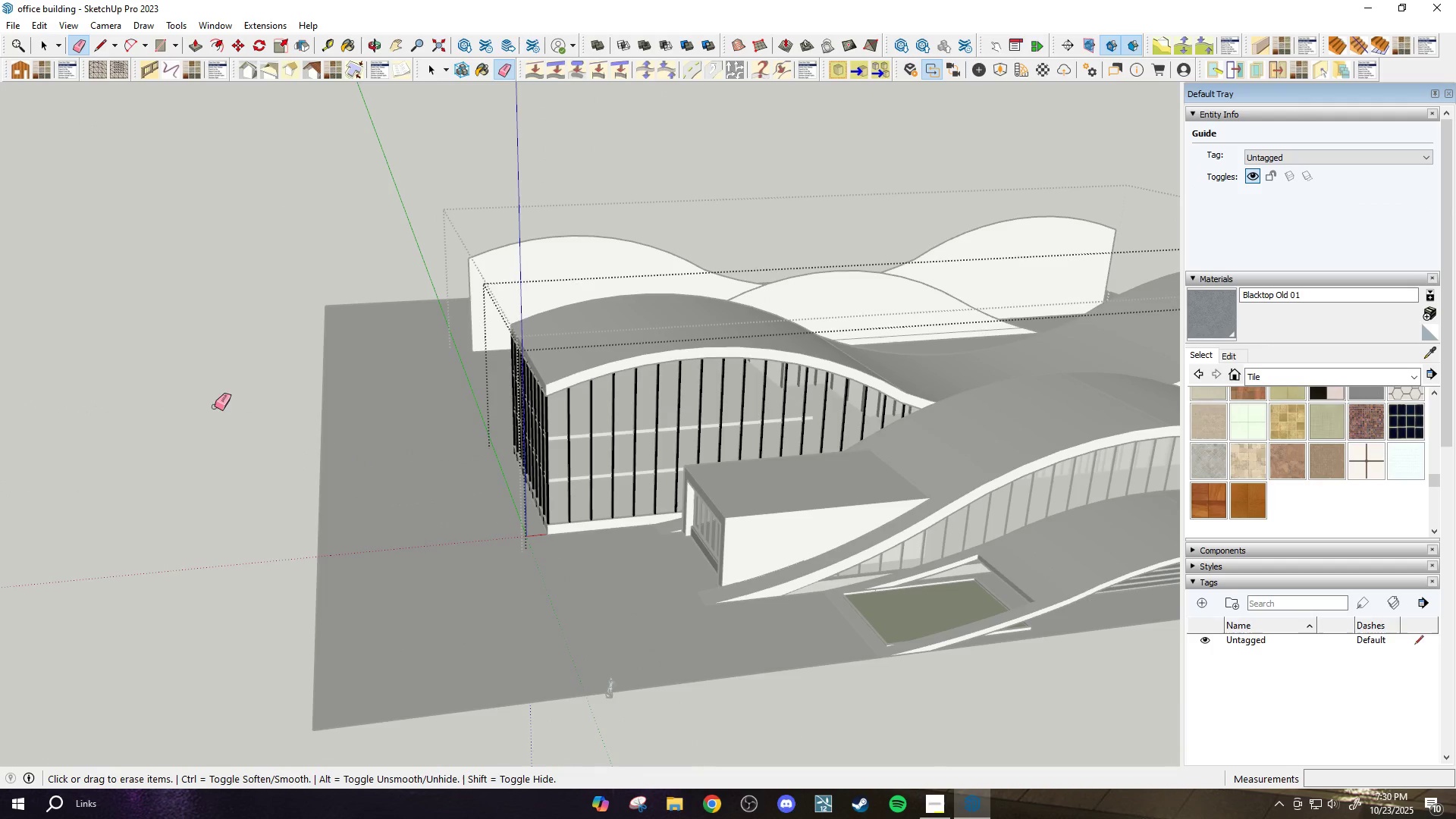 
scroll: coordinate [280, 413], scroll_direction: down, amount: 3.0
 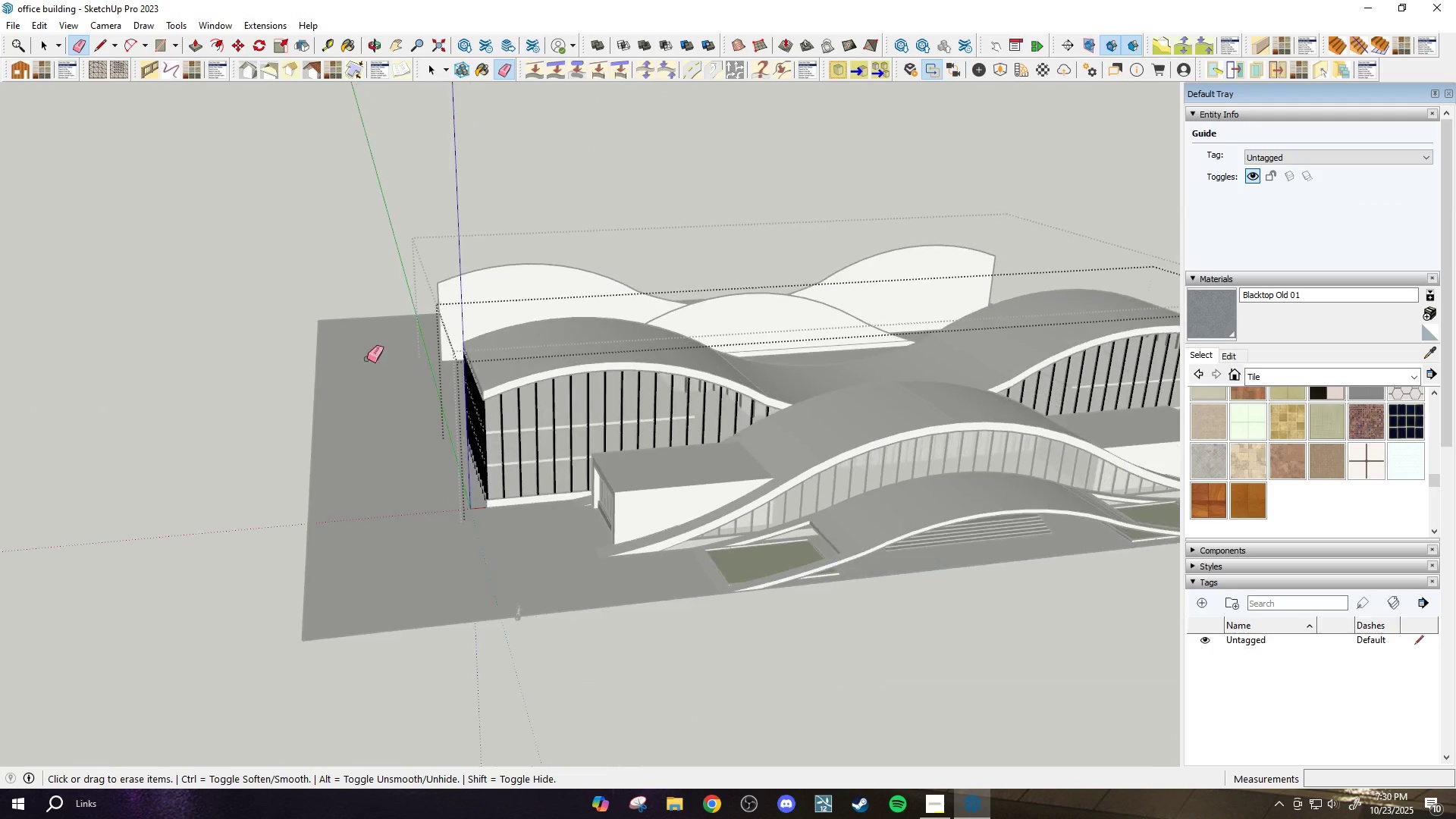 
key(Space)
 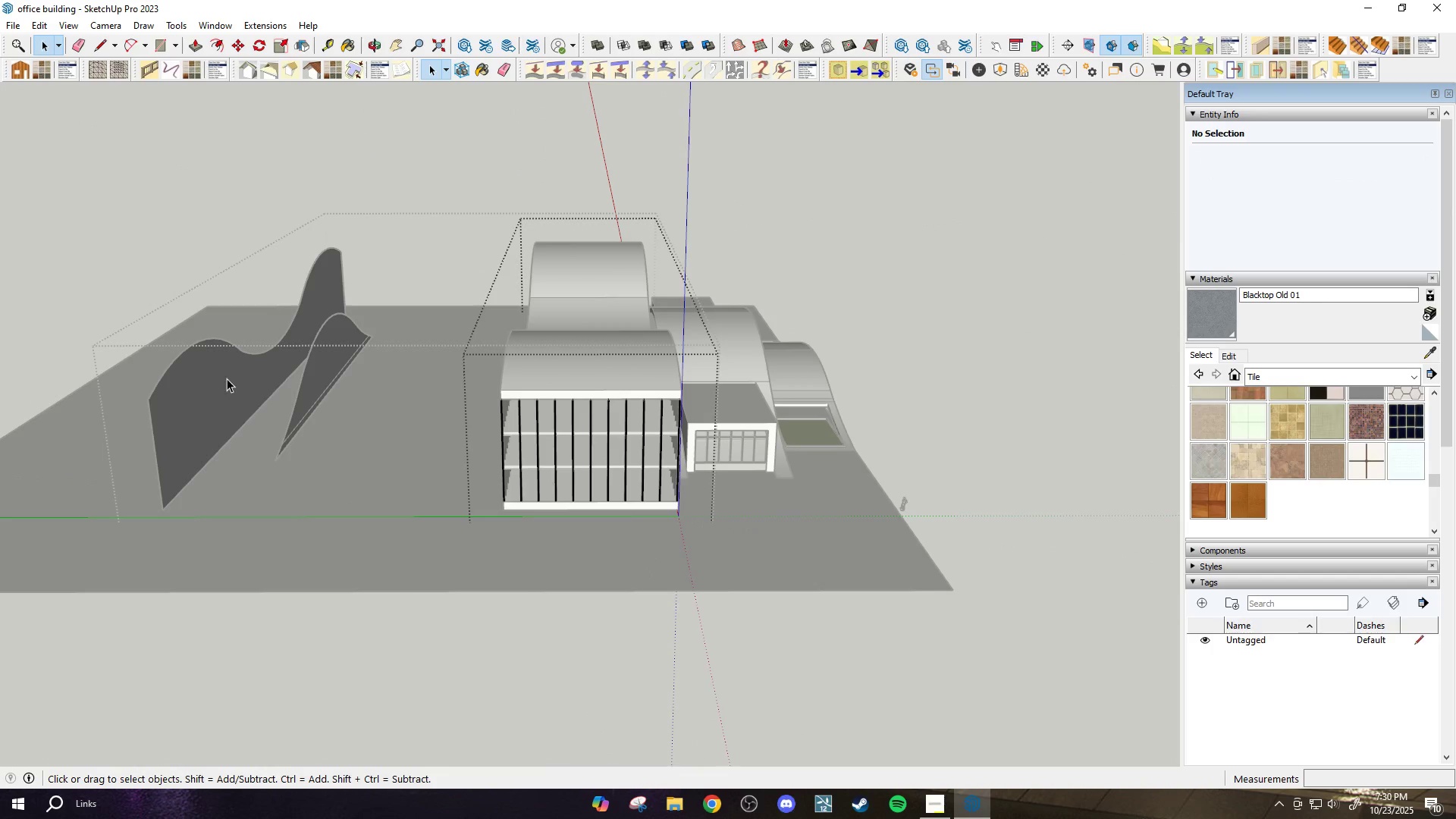 
key(Escape)
 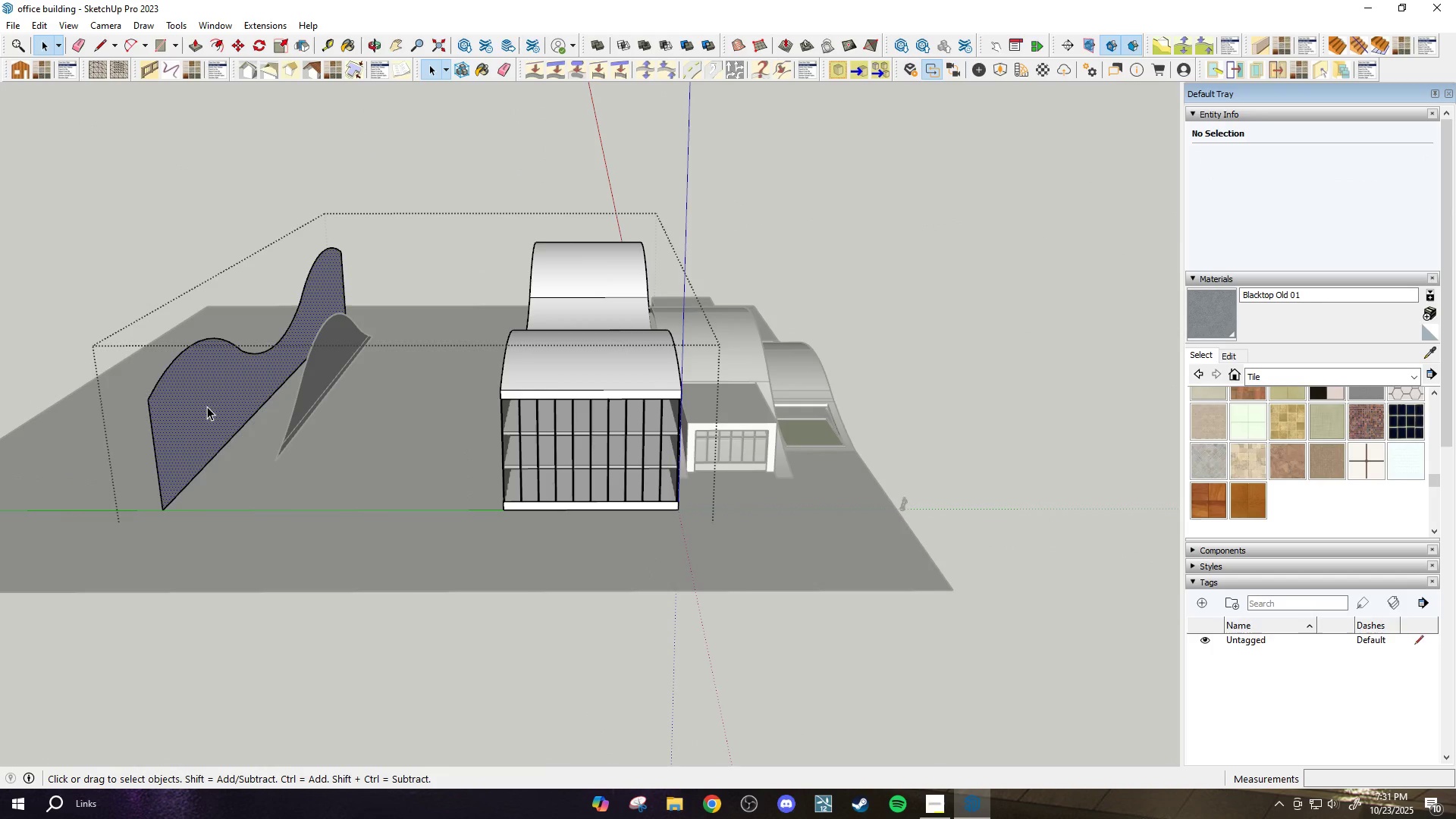 
double_click([207, 406])
 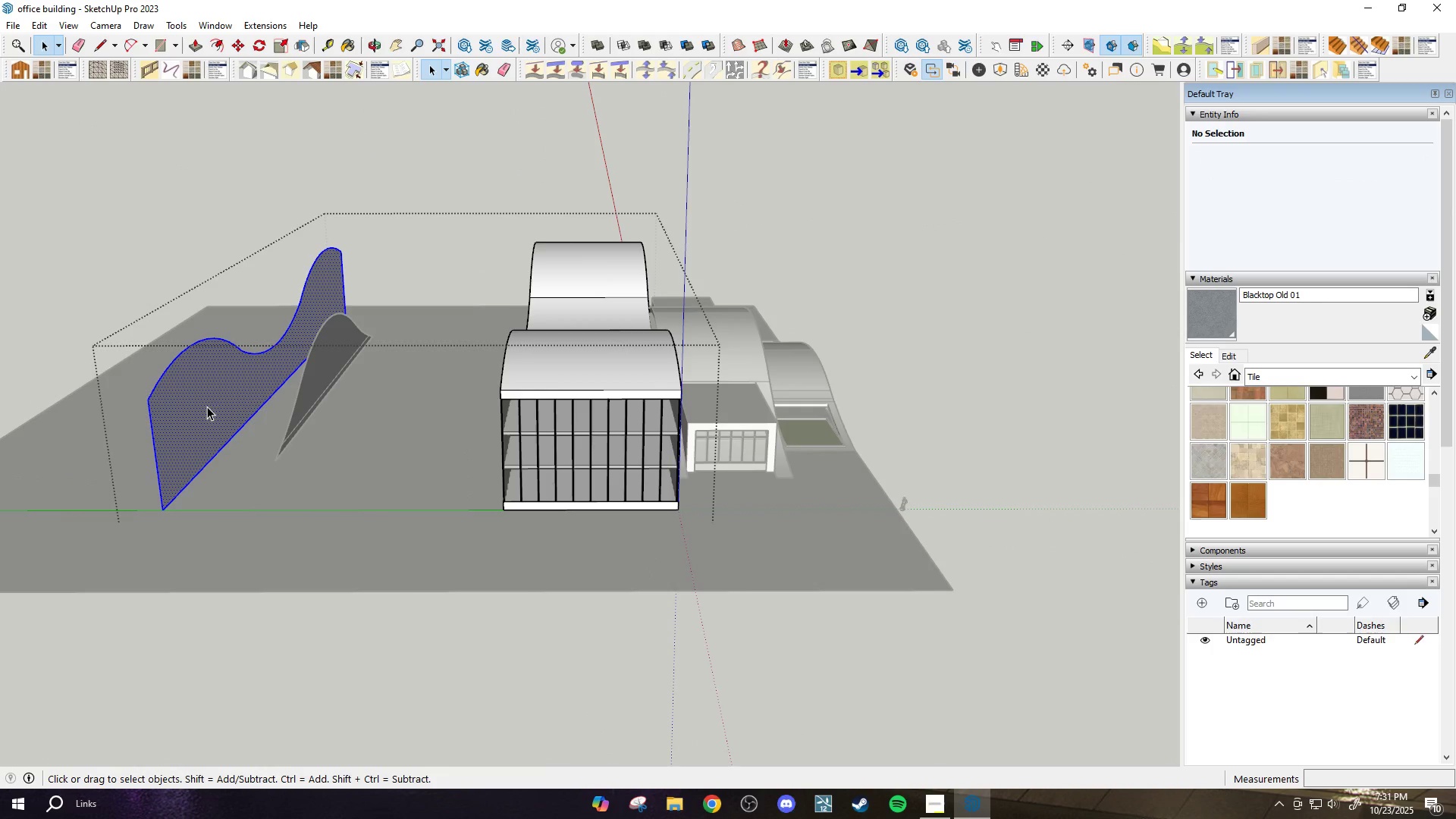 
triple_click([207, 406])
 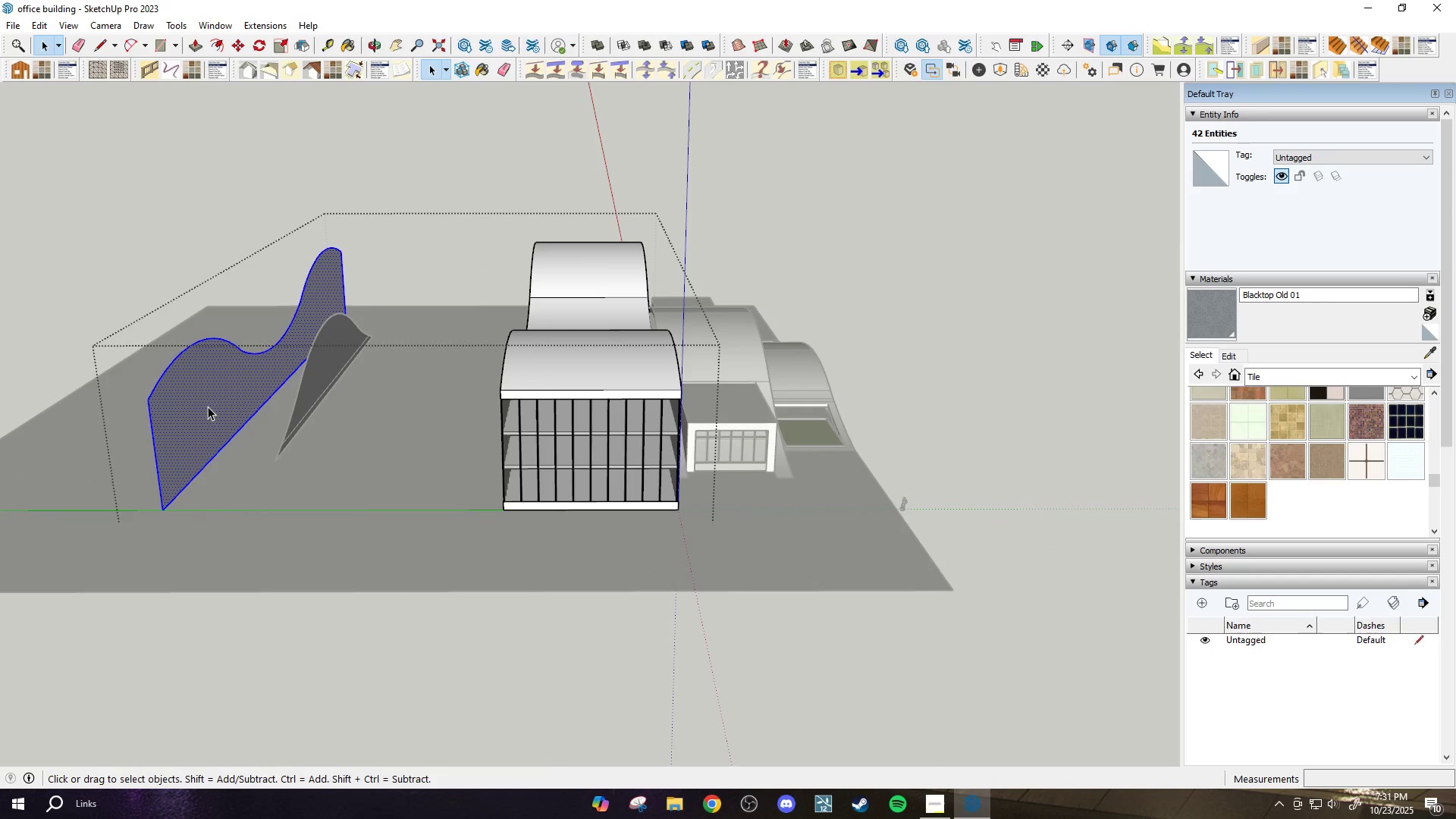 
key(Delete)
 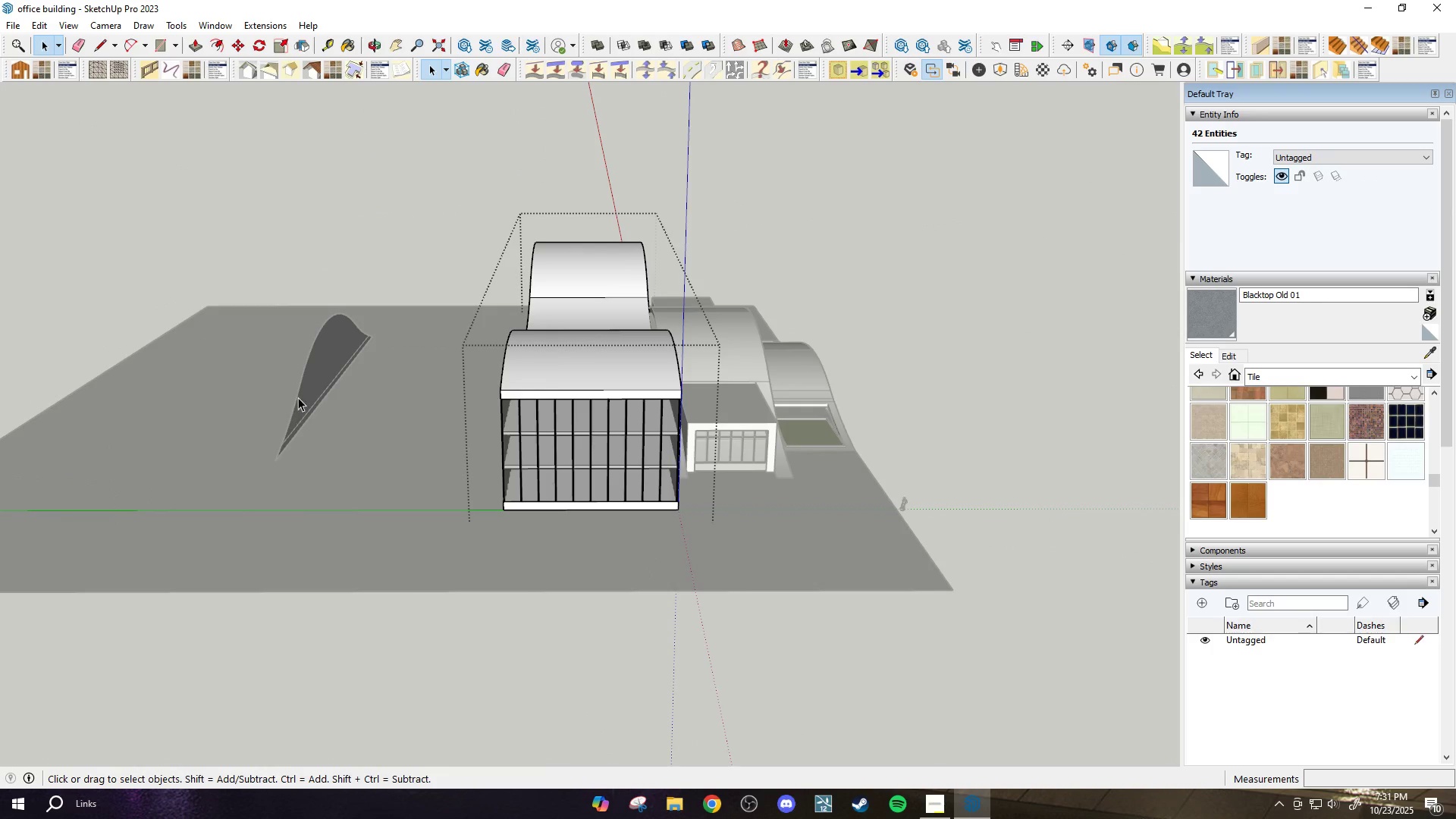 
key(F1)
 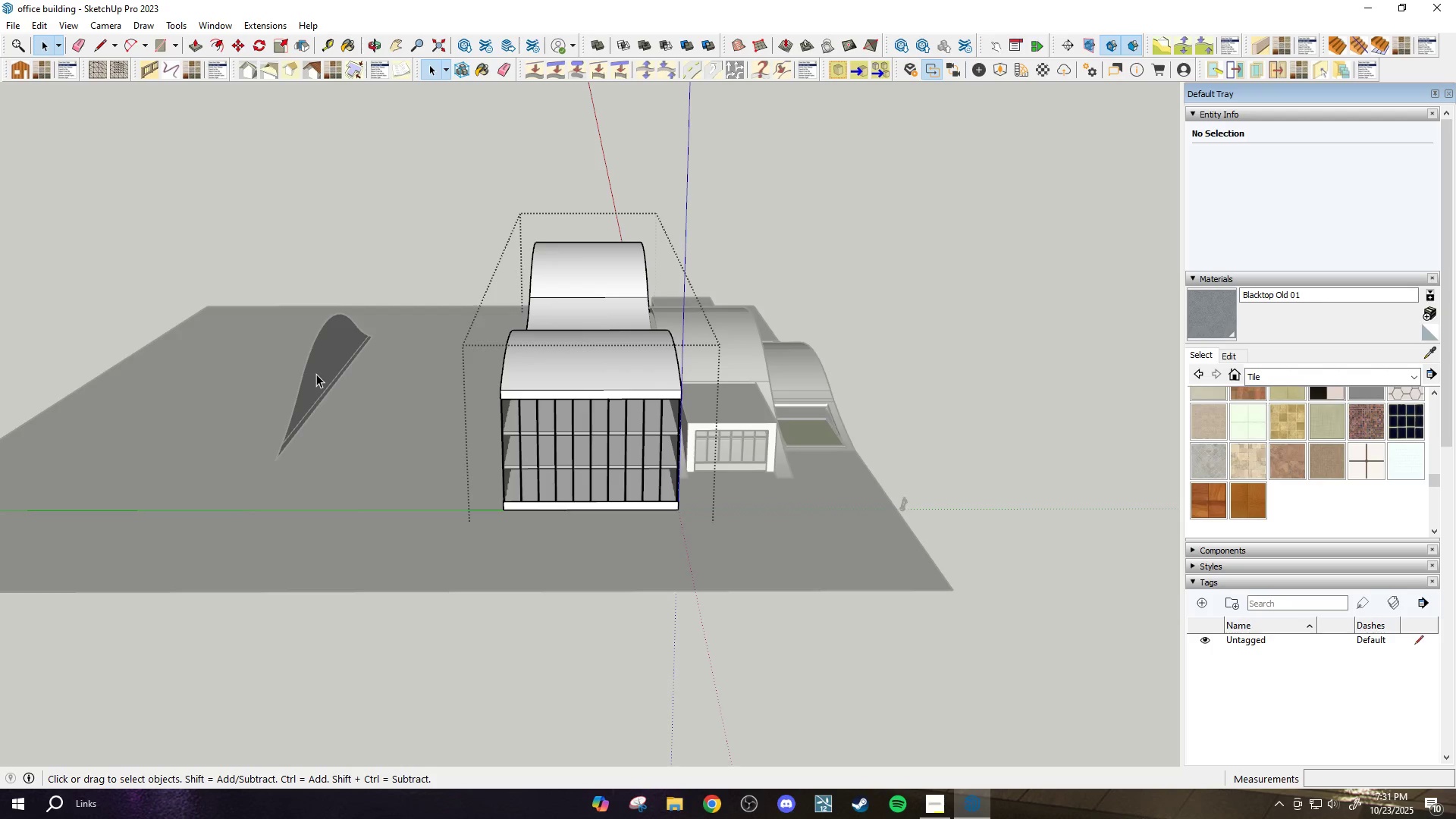 
key(Escape)
 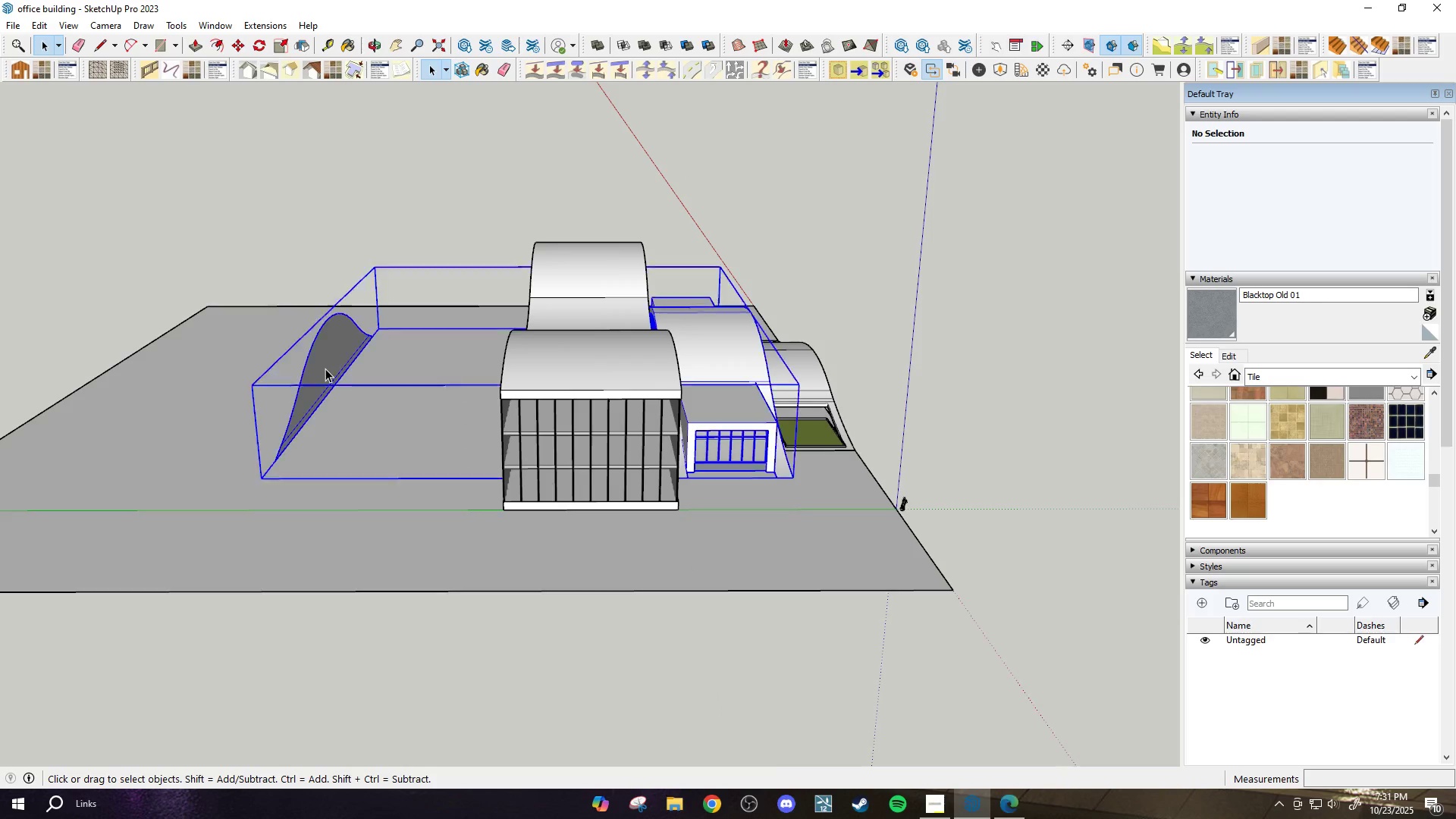 
double_click([325, 369])
 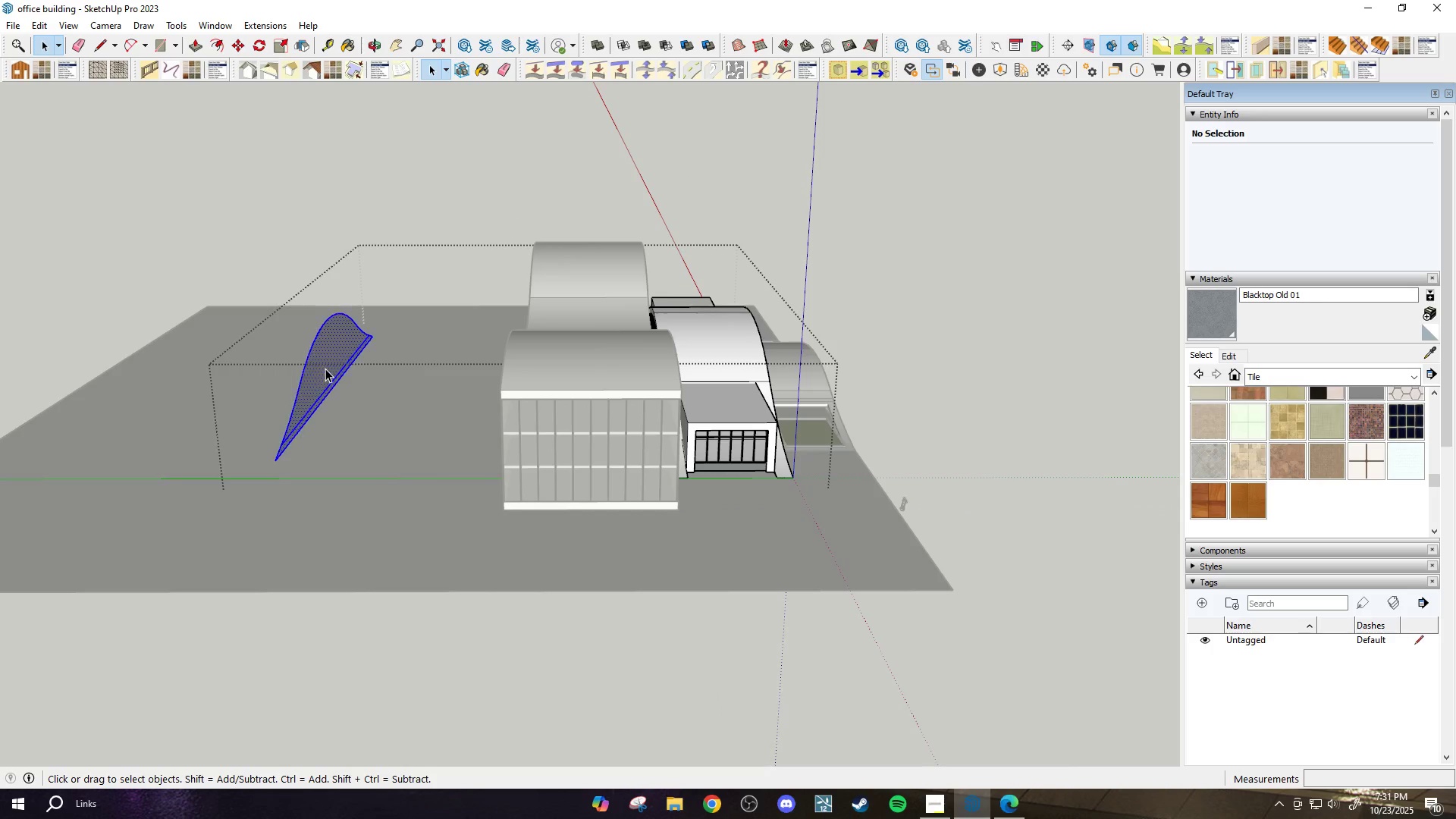 
triple_click([325, 369])
 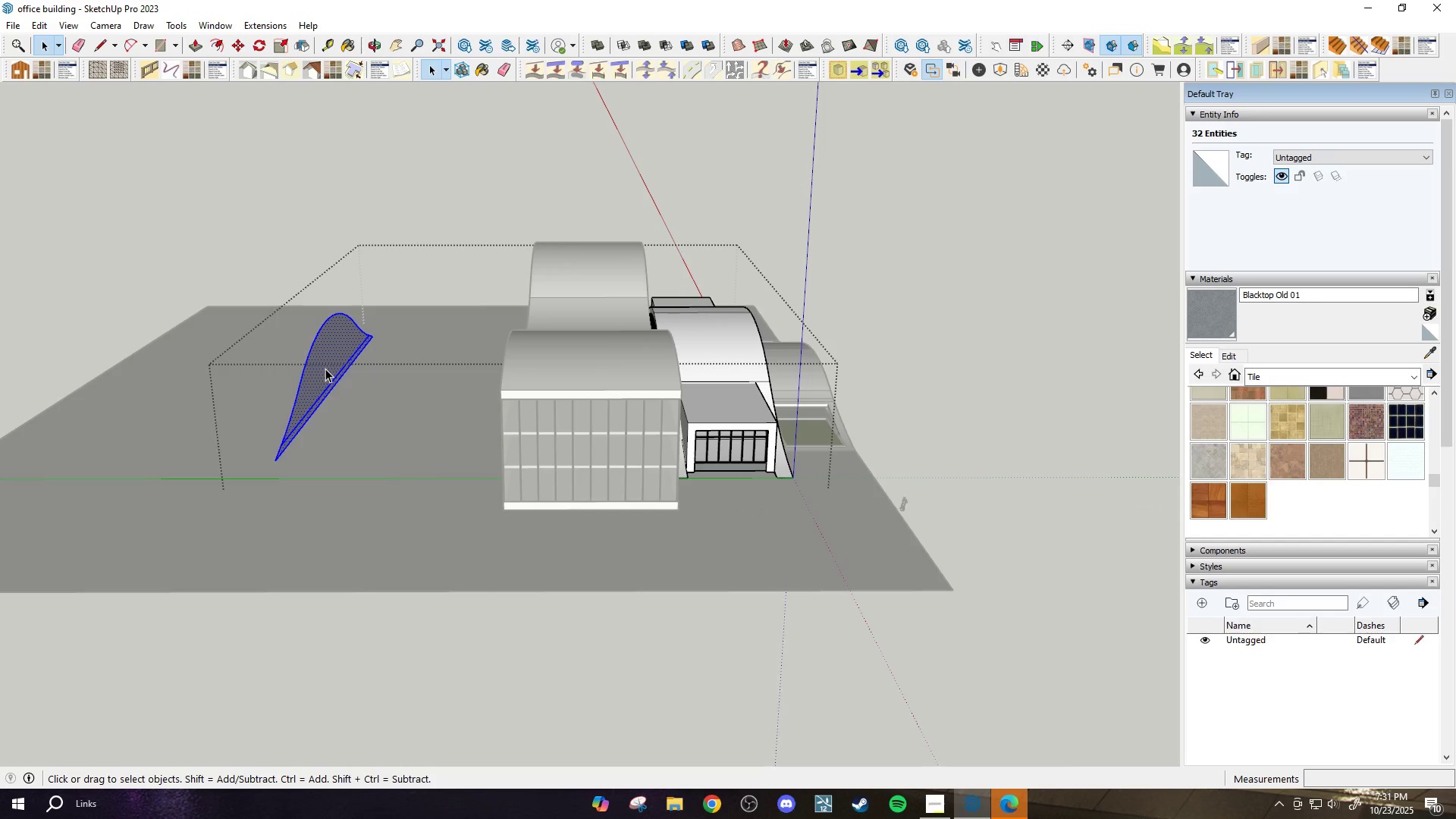 
key(Delete)
 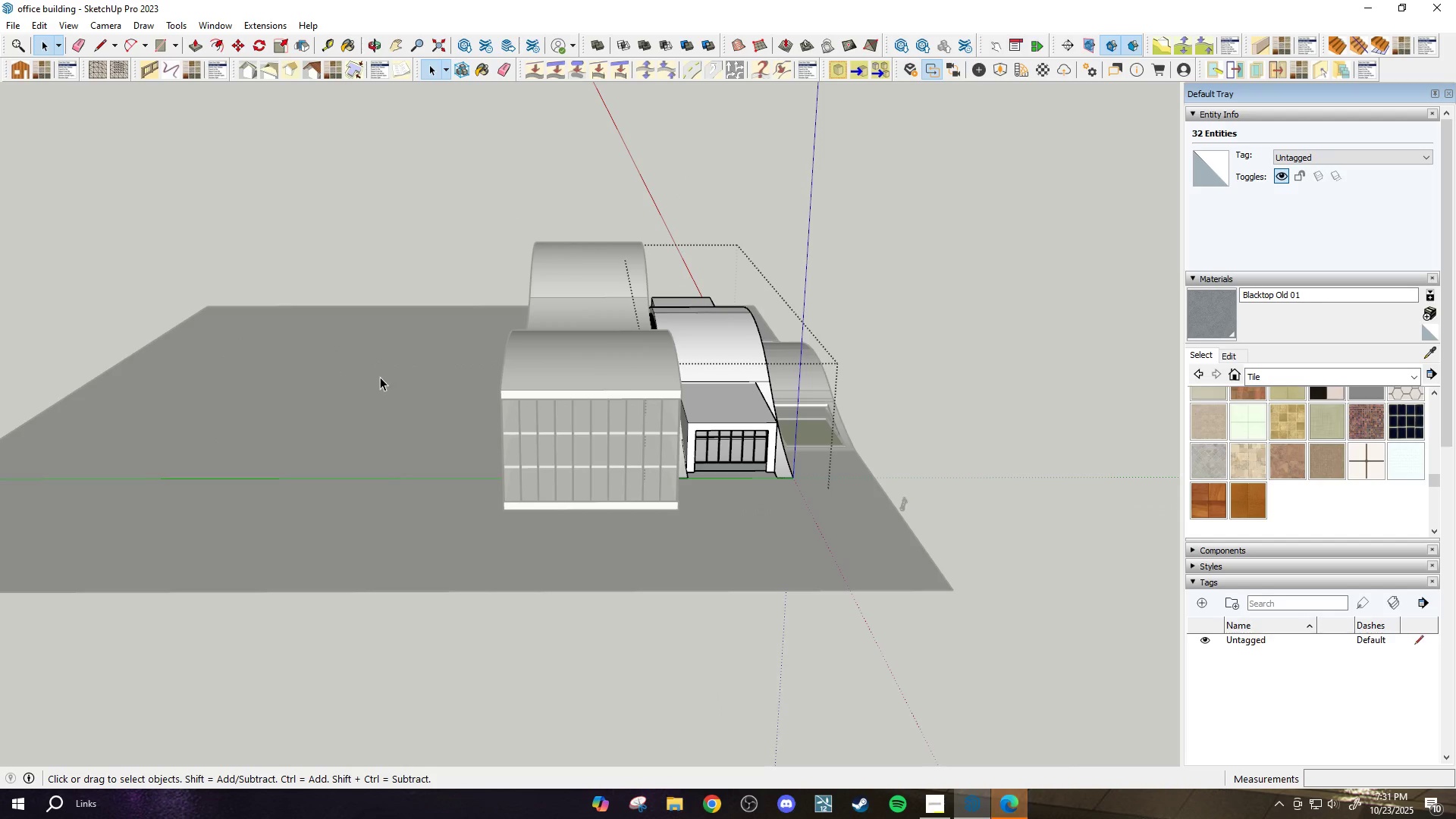 
scroll: coordinate [386, 373], scroll_direction: down, amount: 4.0
 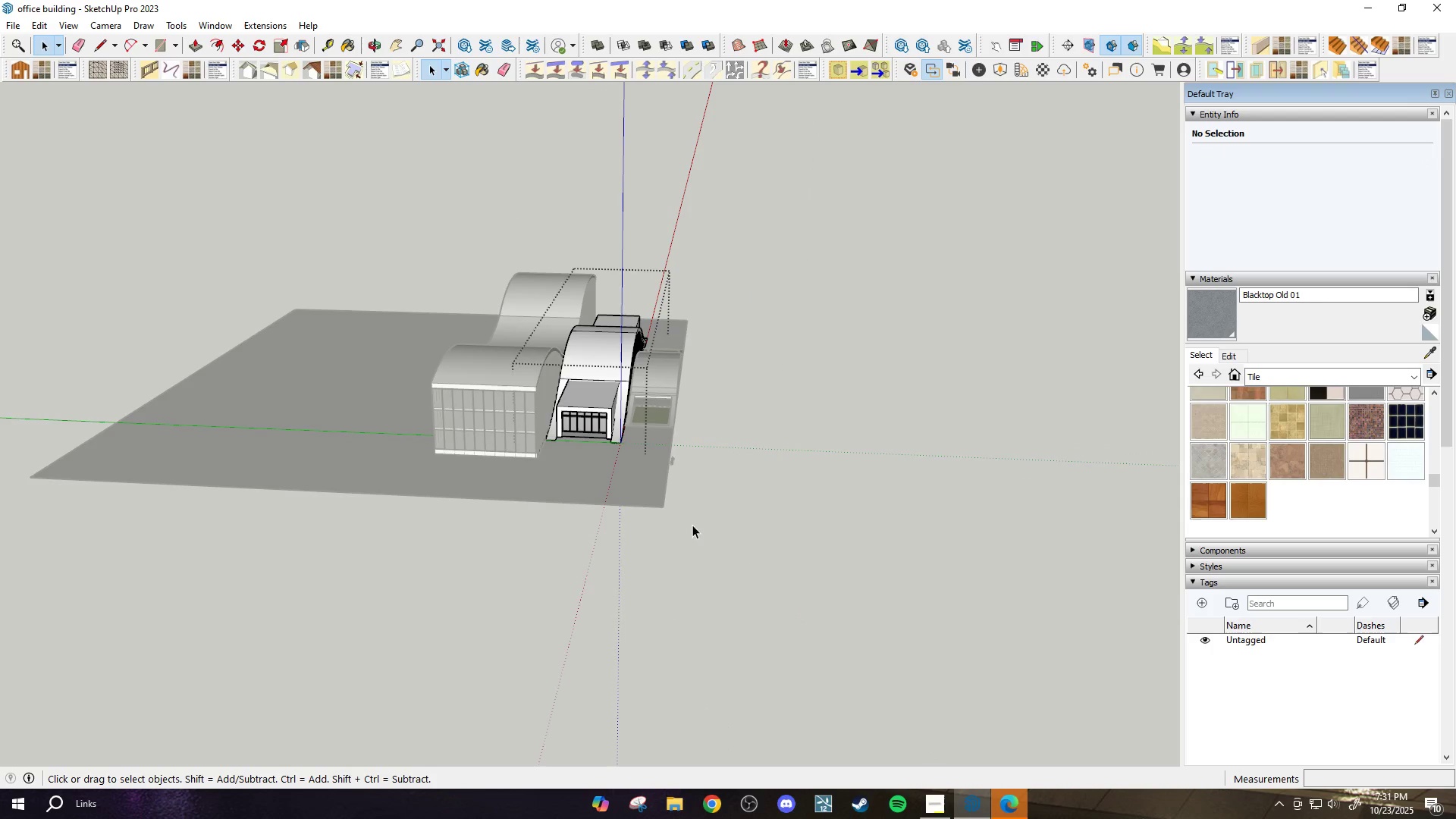 
left_click([805, 547])
 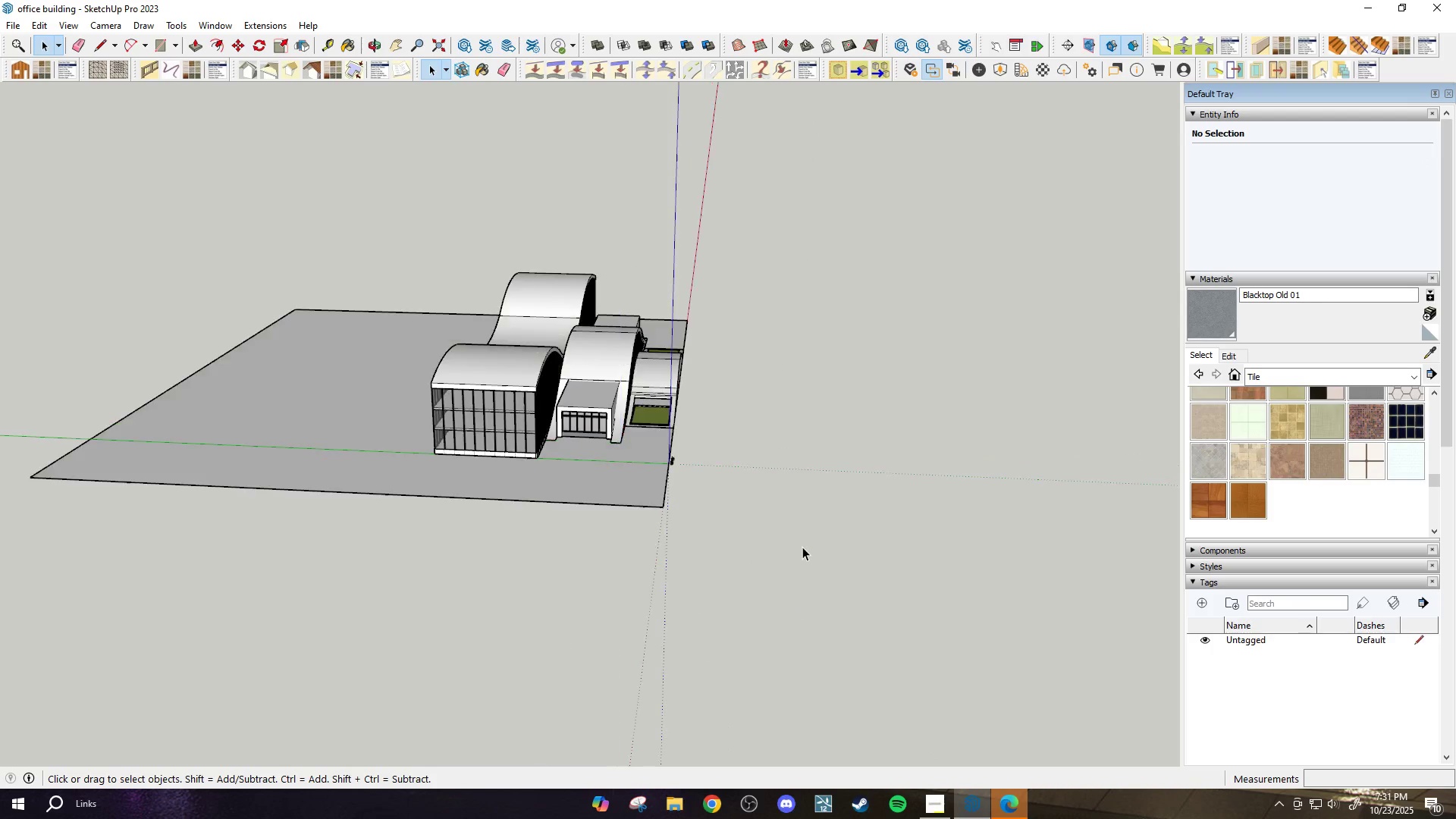 
key(Space)
 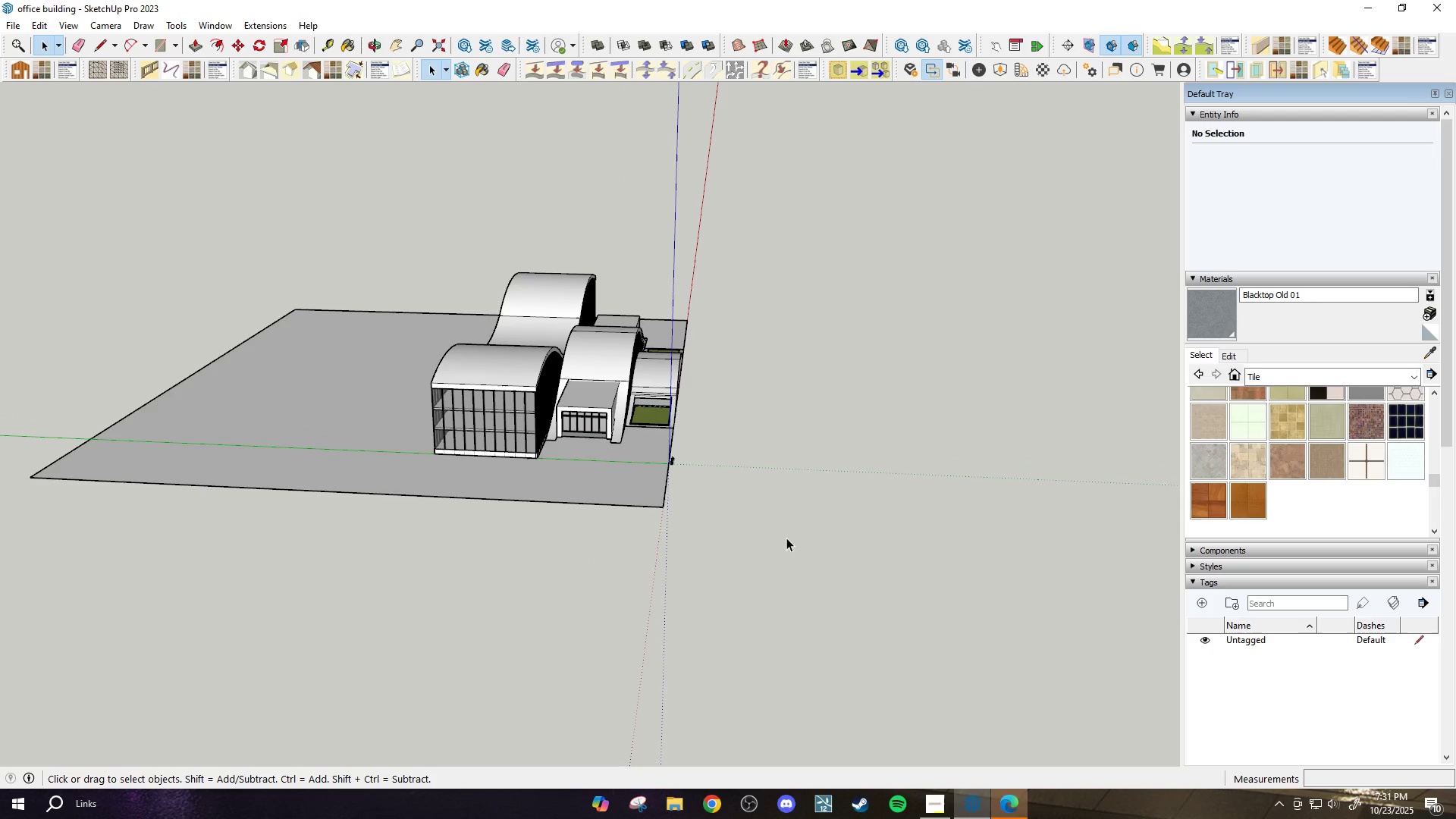 
key(Escape)
 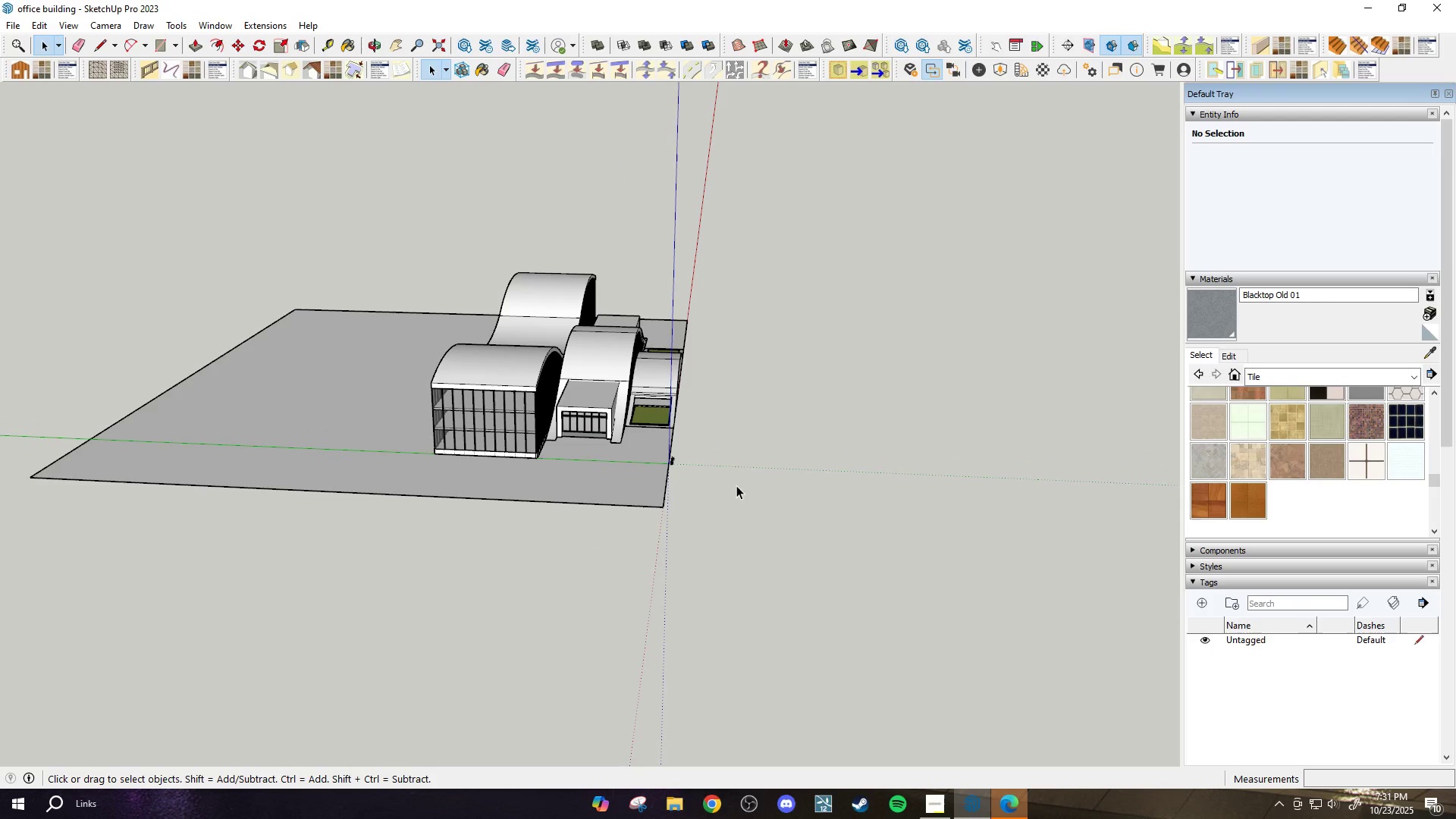 
key(Escape)
 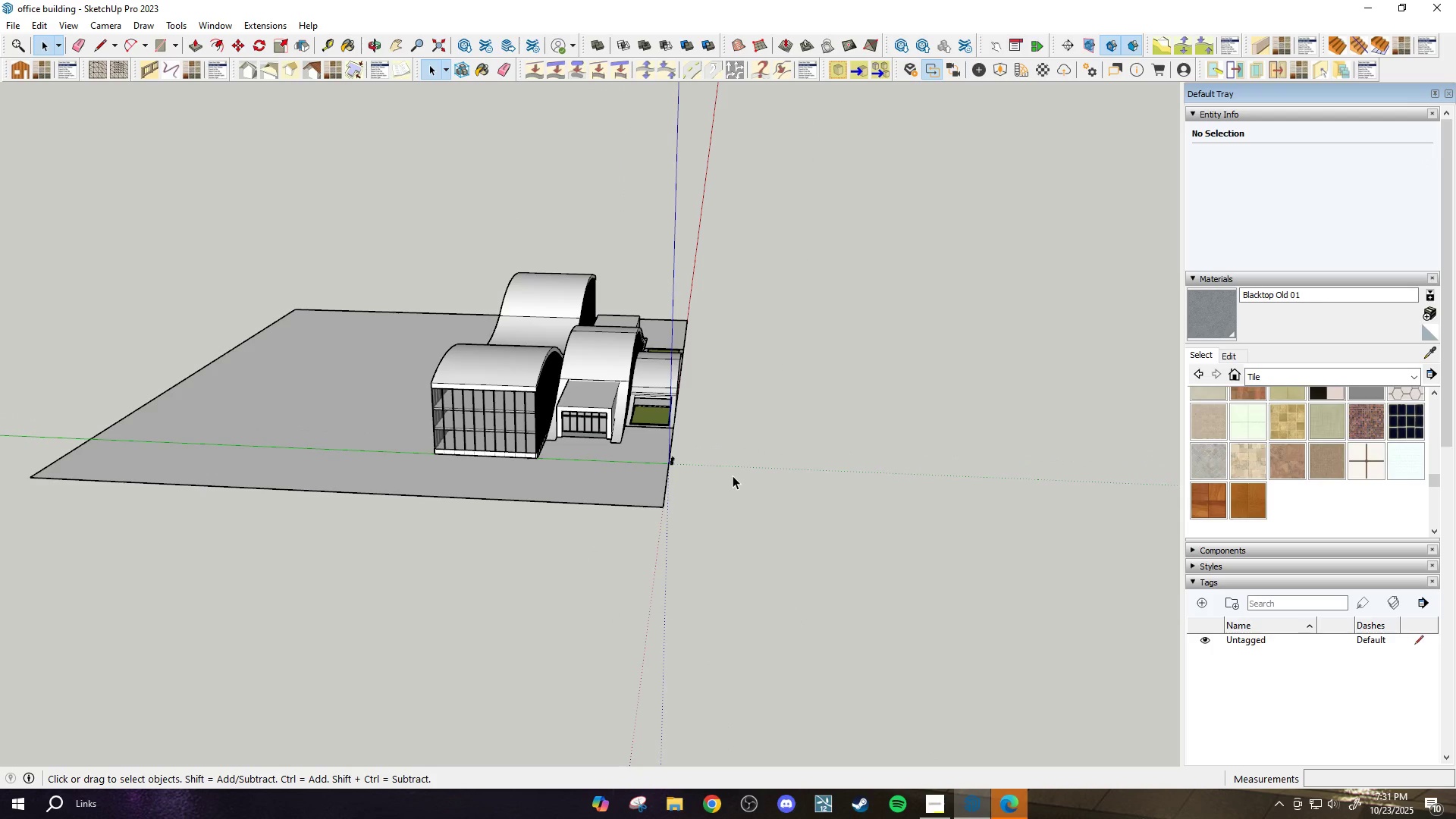 
key(Escape)
 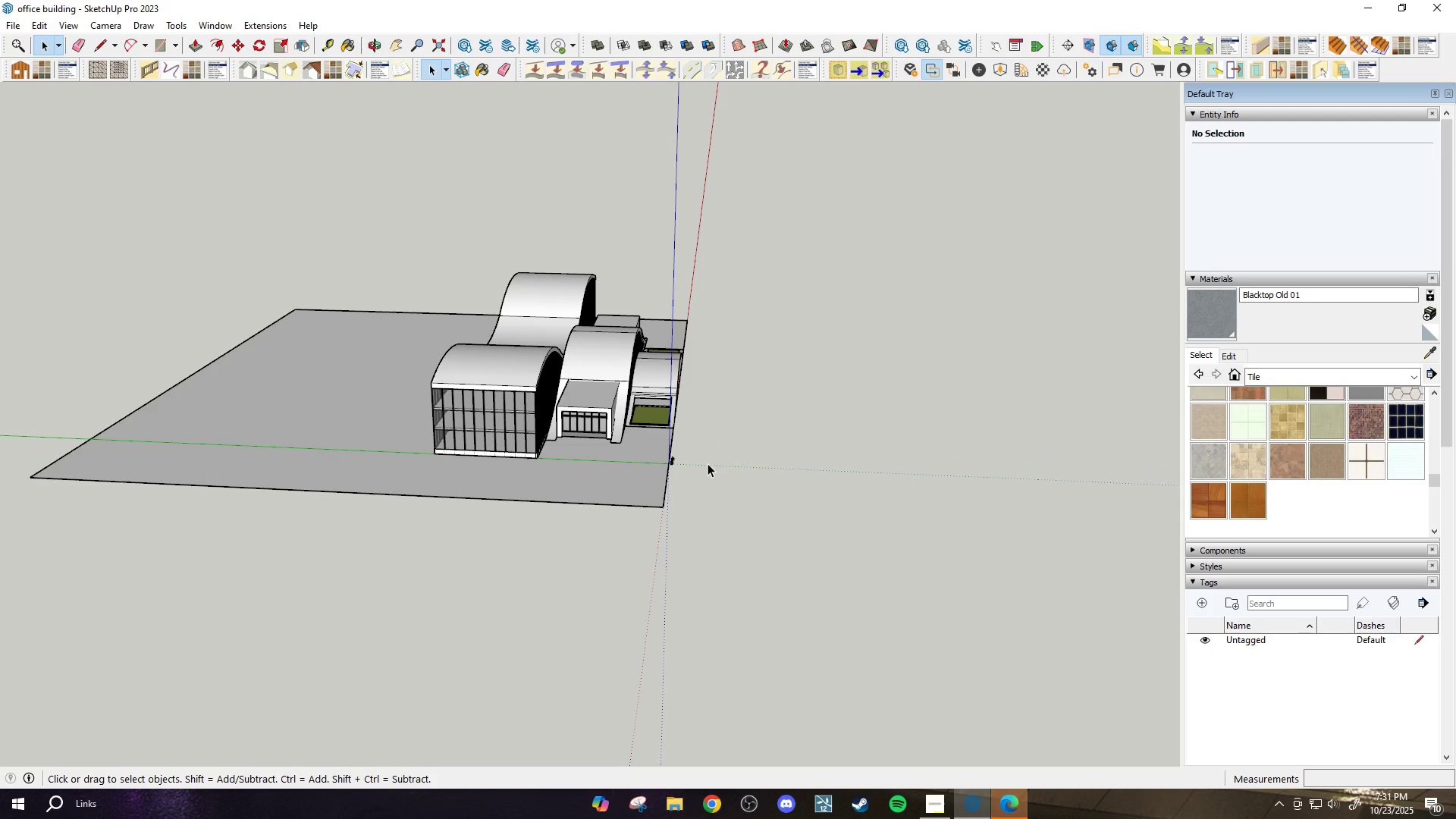 
key(H)
 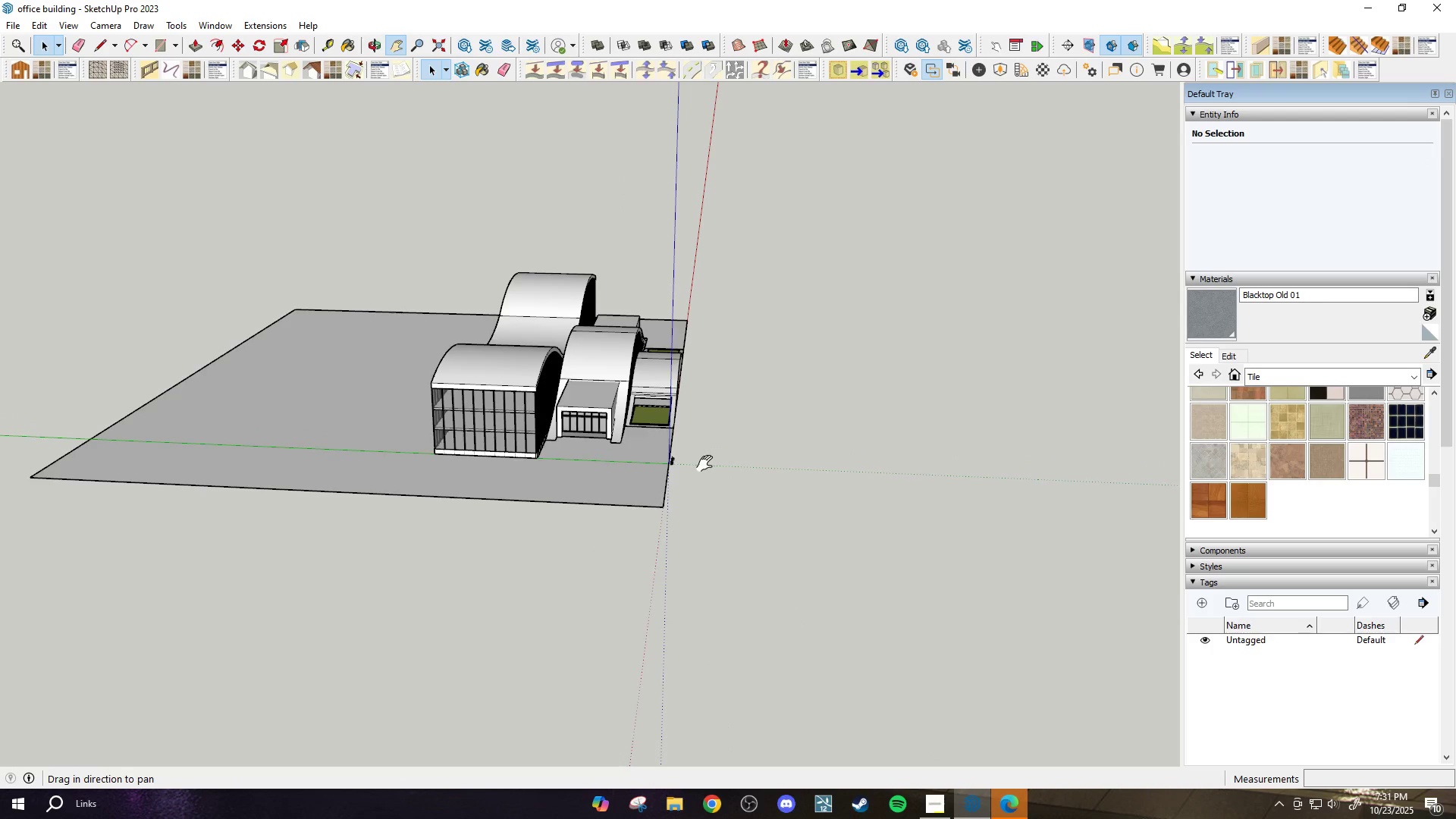 
scroll: coordinate [477, 386], scroll_direction: up, amount: 18.0
 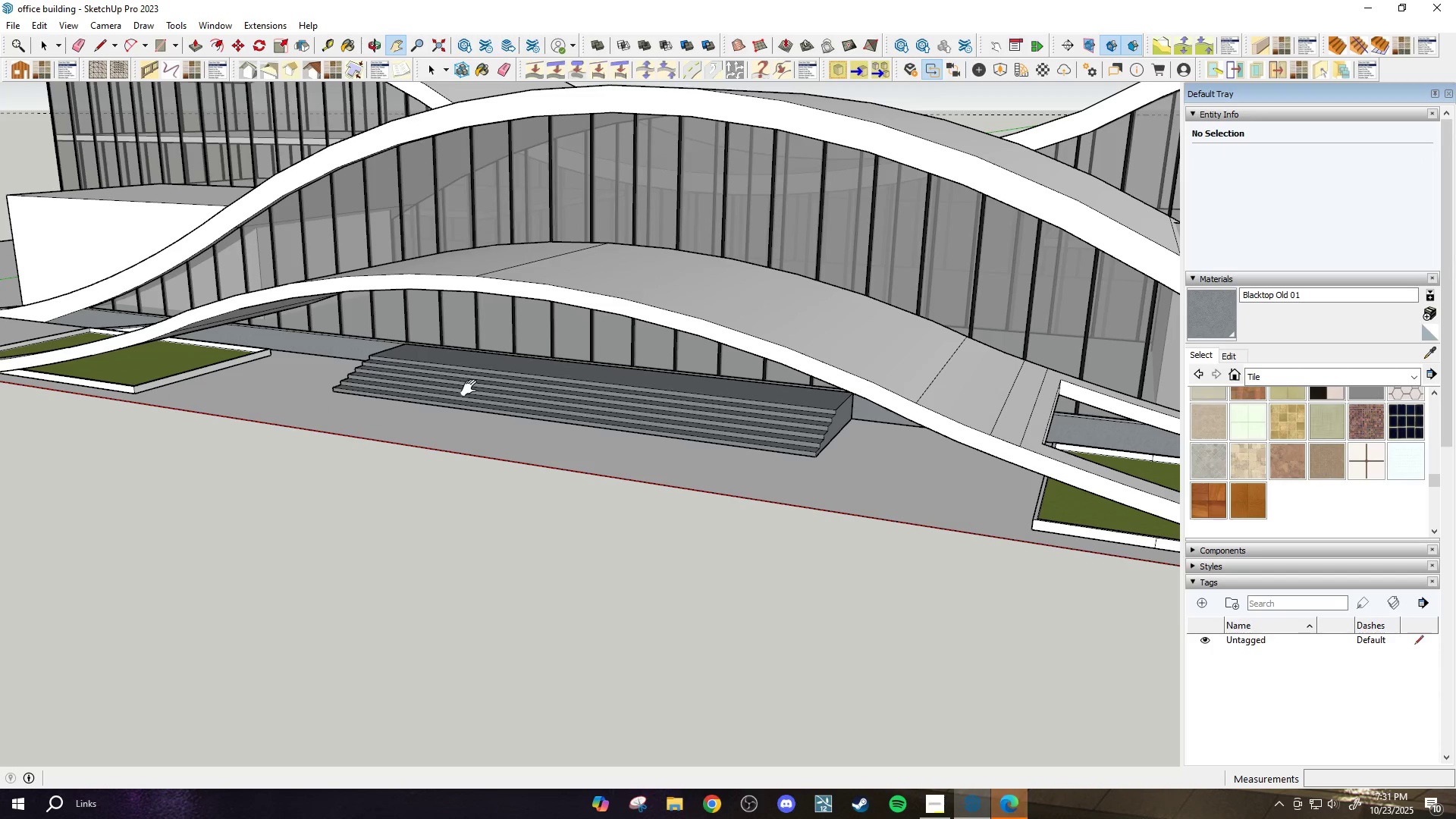 
scroll: coordinate [450, 390], scroll_direction: up, amount: 4.0
 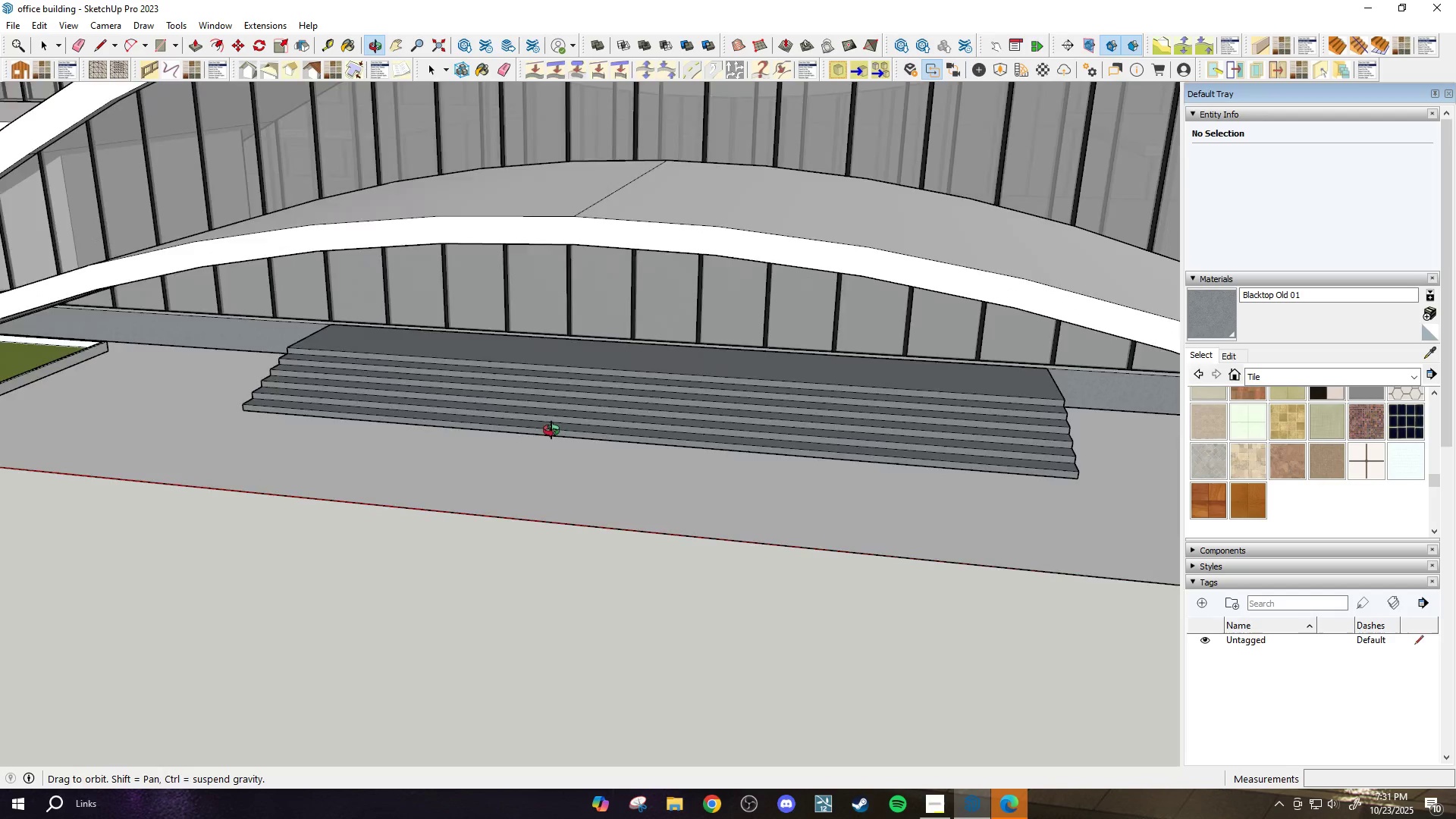 
scroll: coordinate [570, 460], scroll_direction: down, amount: 2.0
 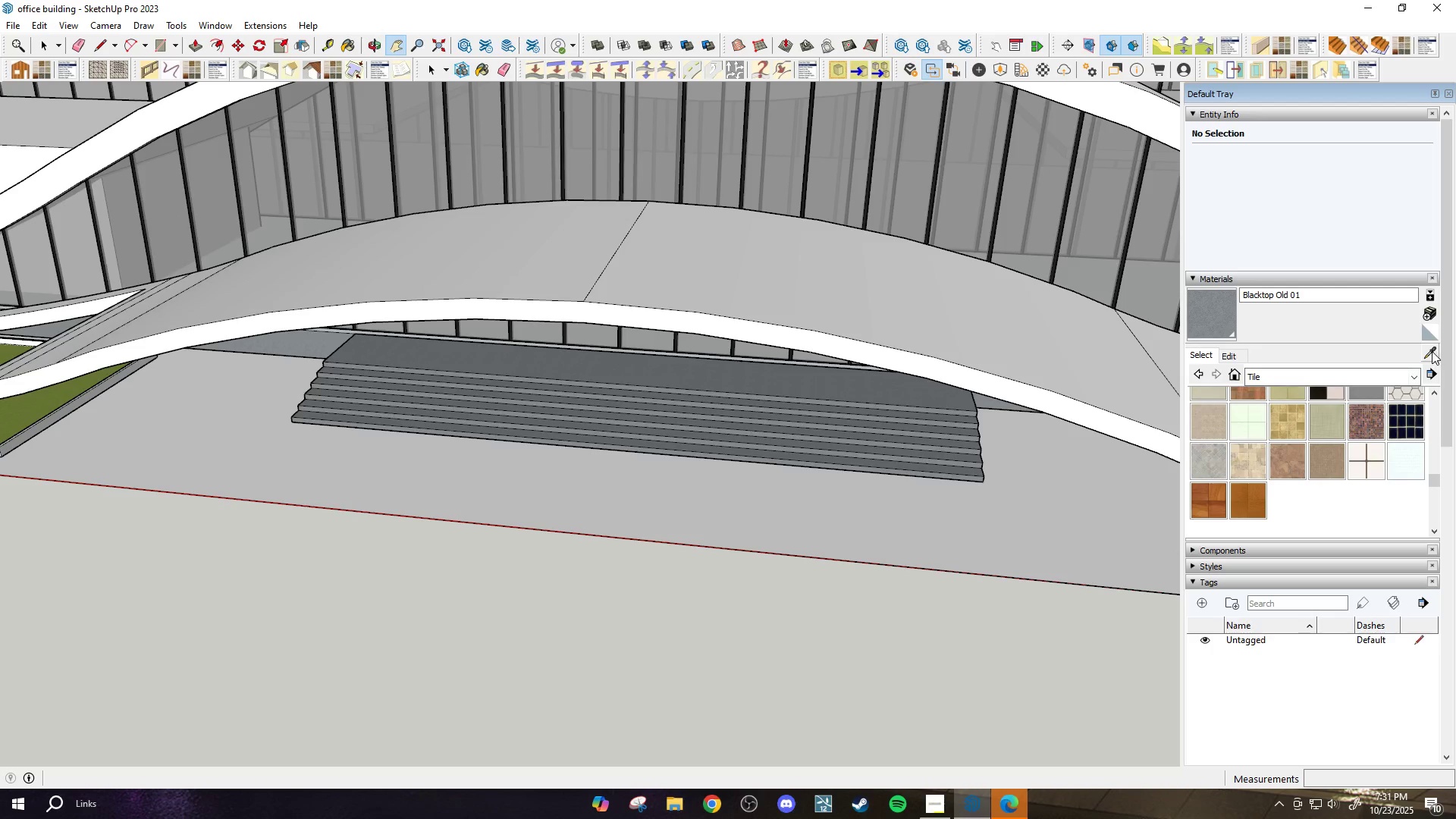 
scroll: coordinate [962, 435], scroll_direction: up, amount: 2.0
 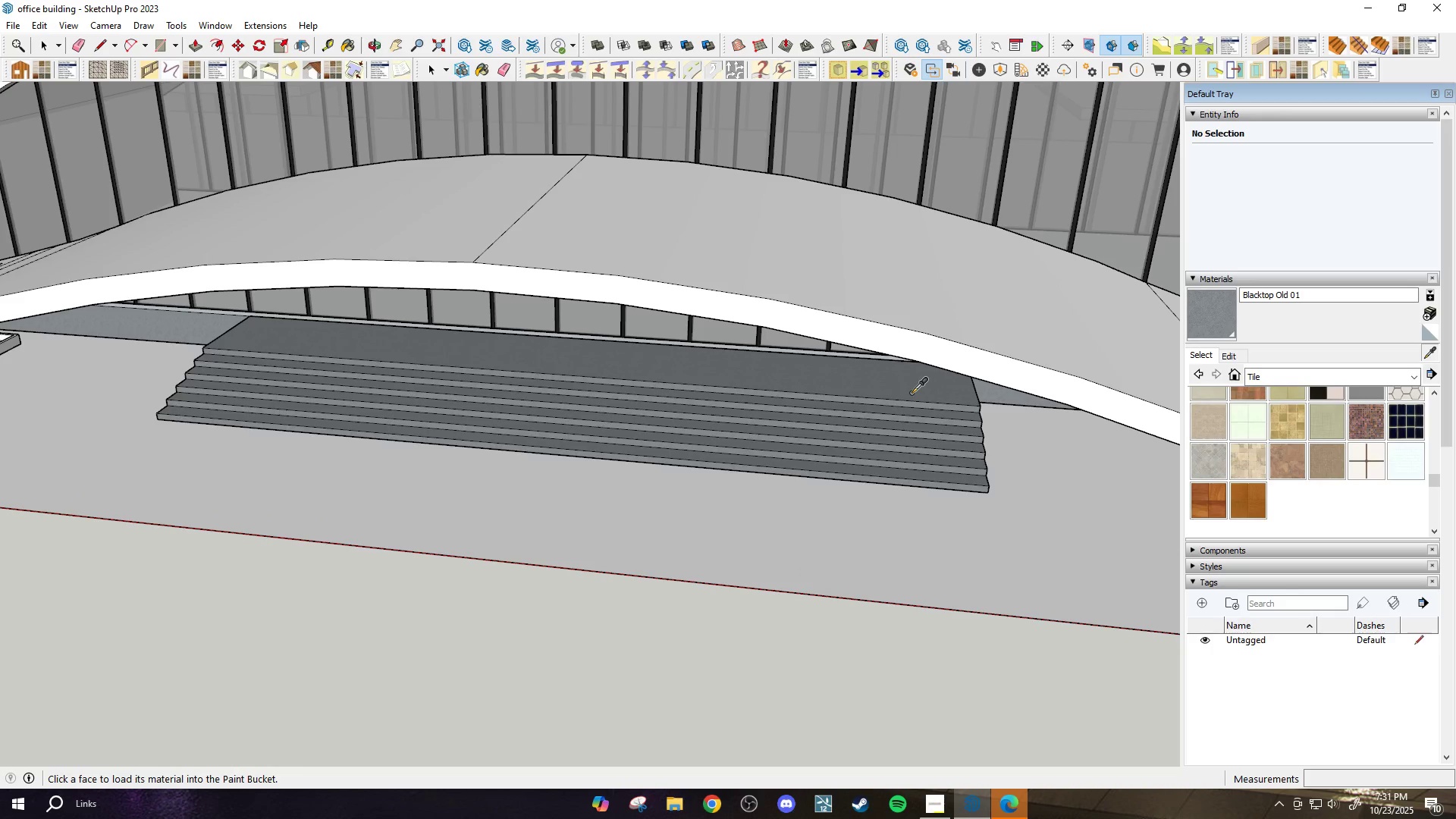 
left_click([901, 388])
 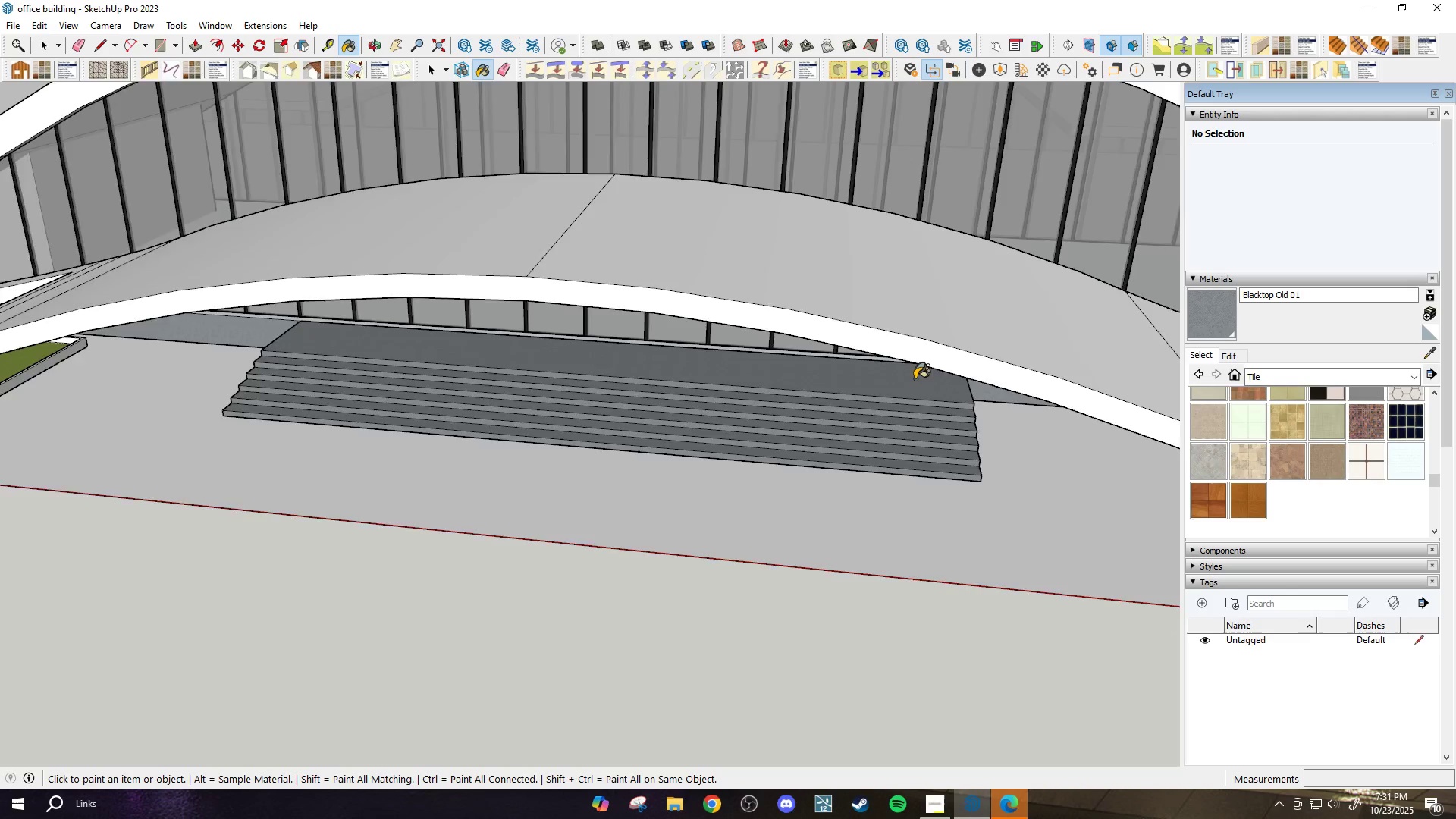 
scroll: coordinate [819, 487], scroll_direction: down, amount: 1.0
 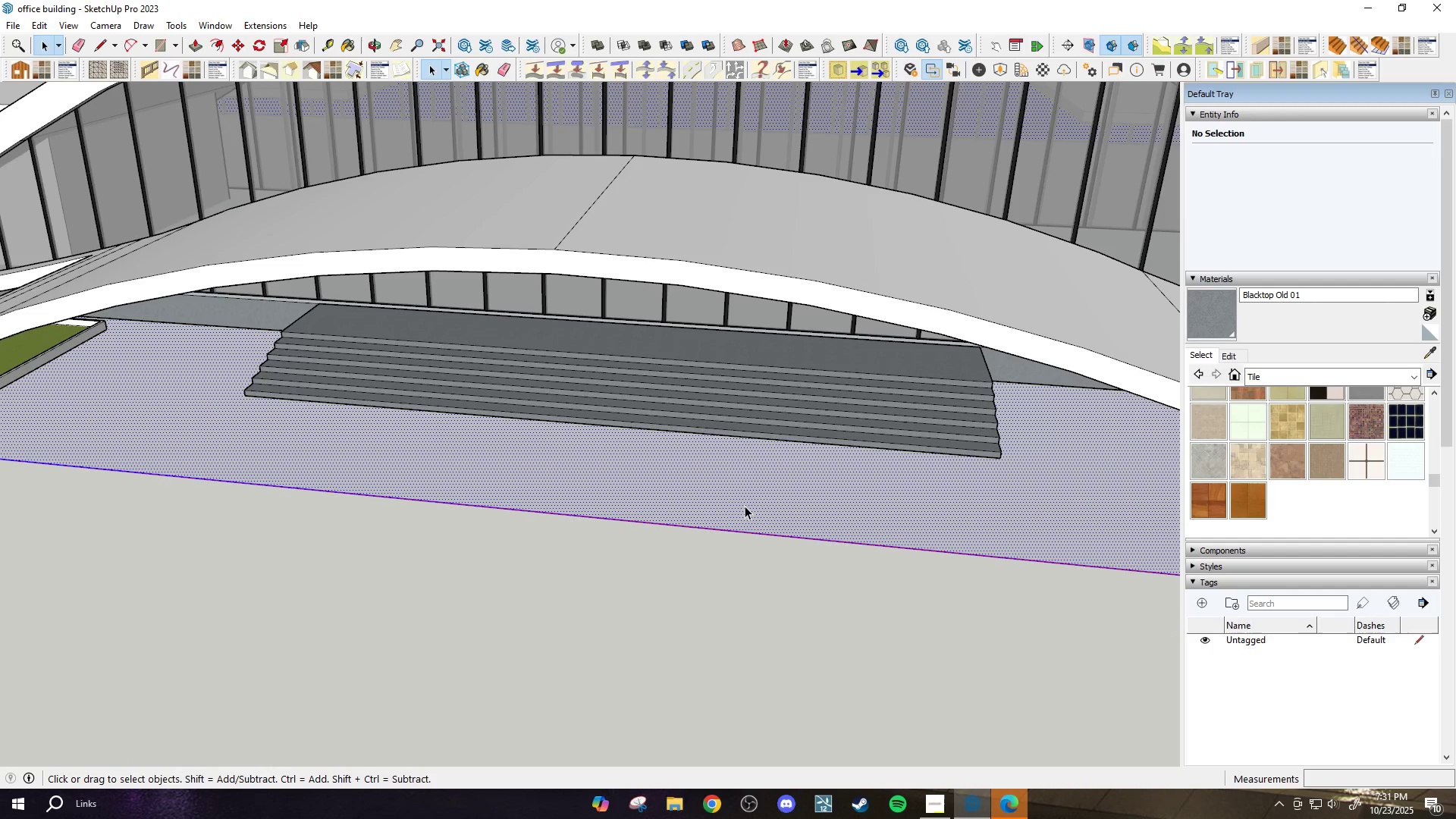 
key(Space)
 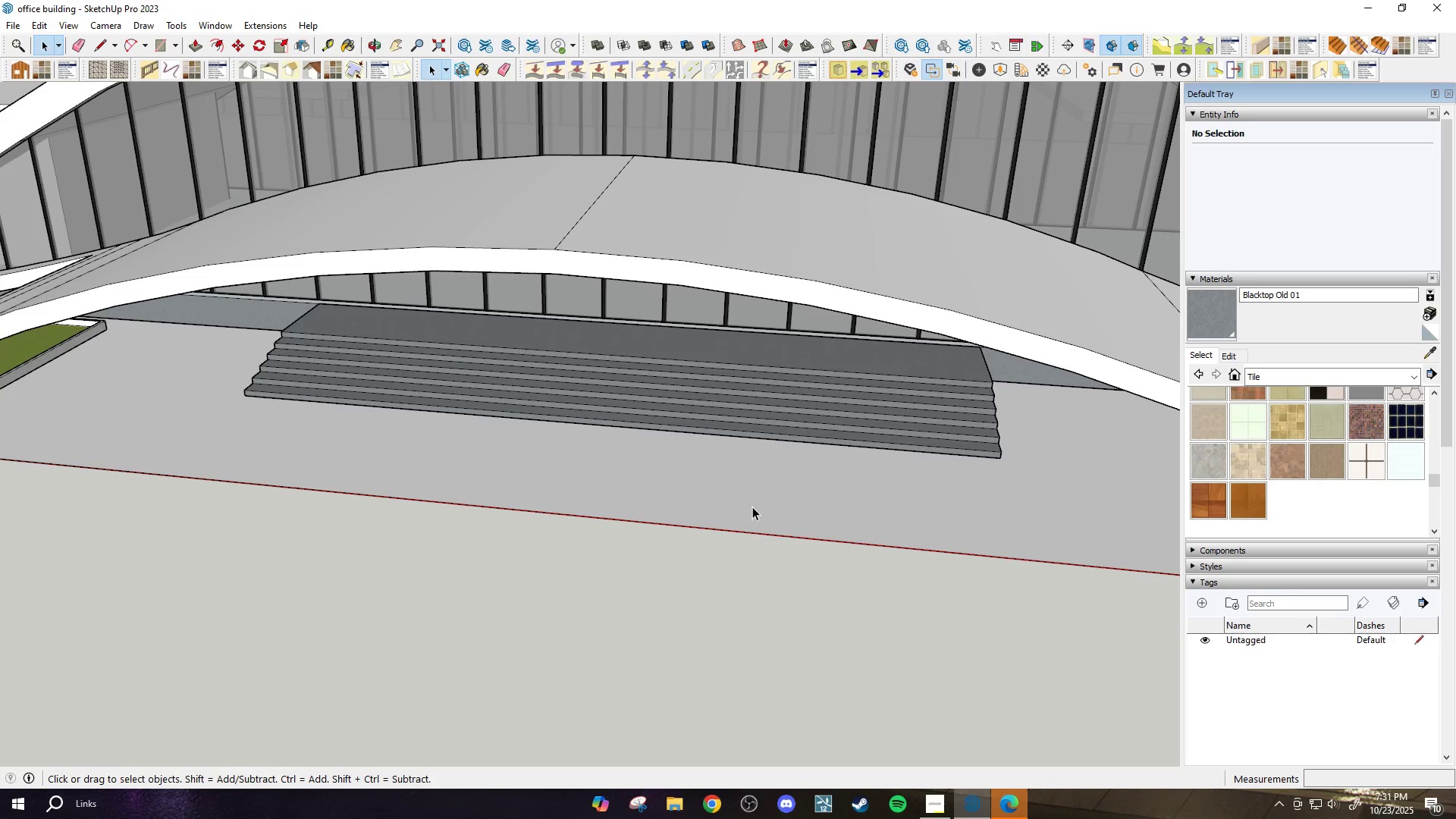 
double_click([752, 507])
 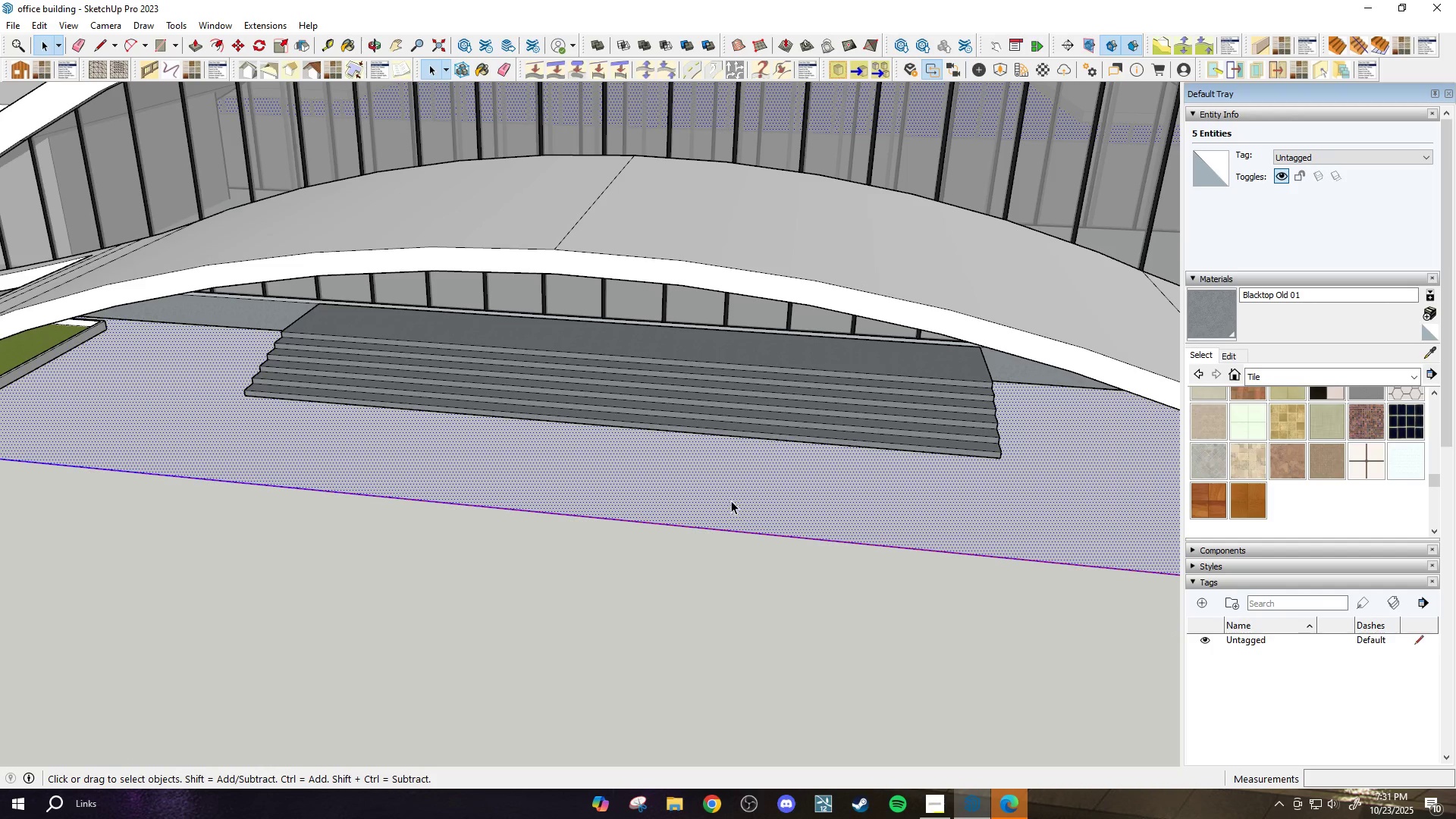 
key(B)
 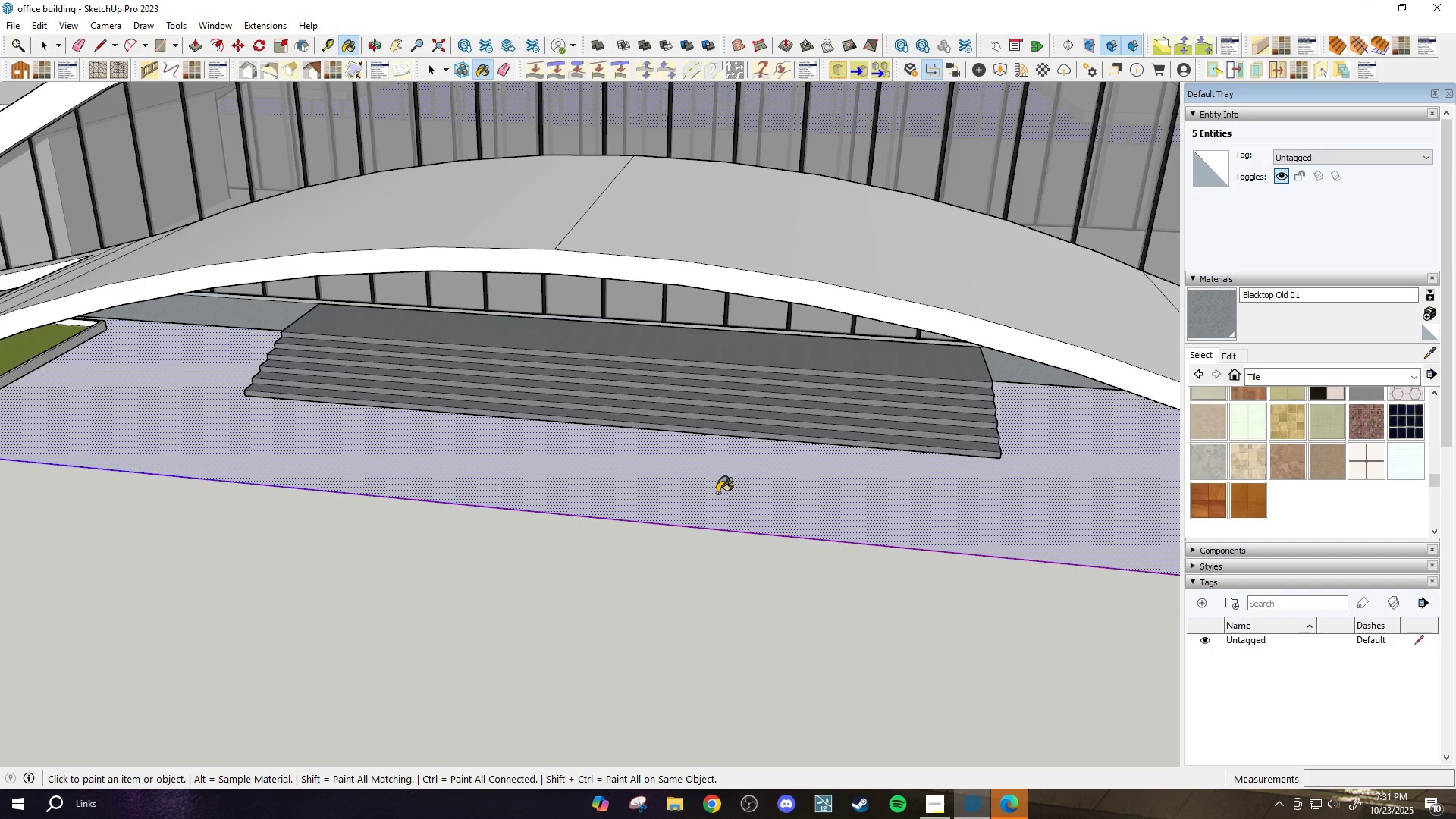 
left_click([717, 493])
 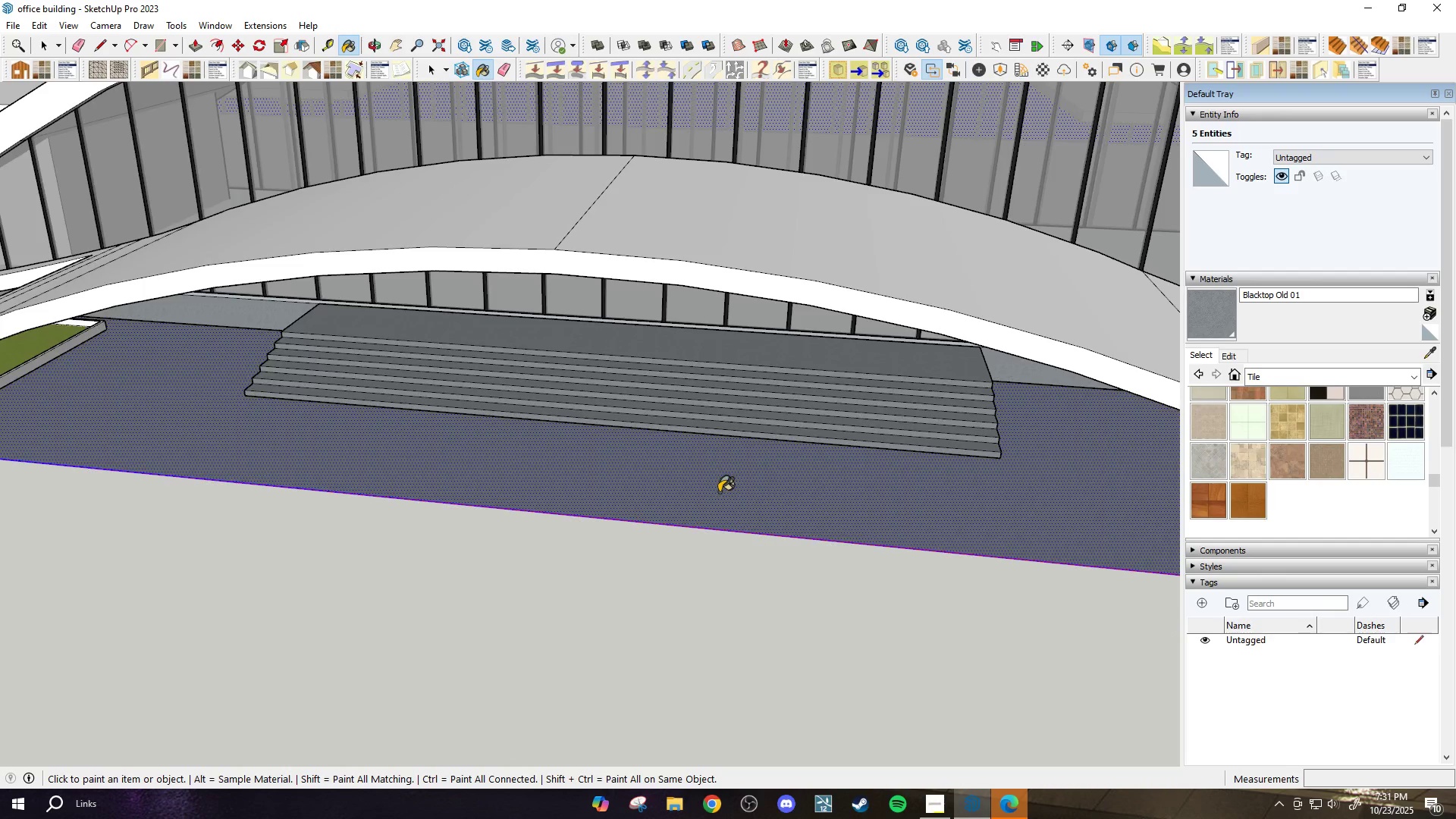 
scroll: coordinate [723, 490], scroll_direction: down, amount: 4.0
 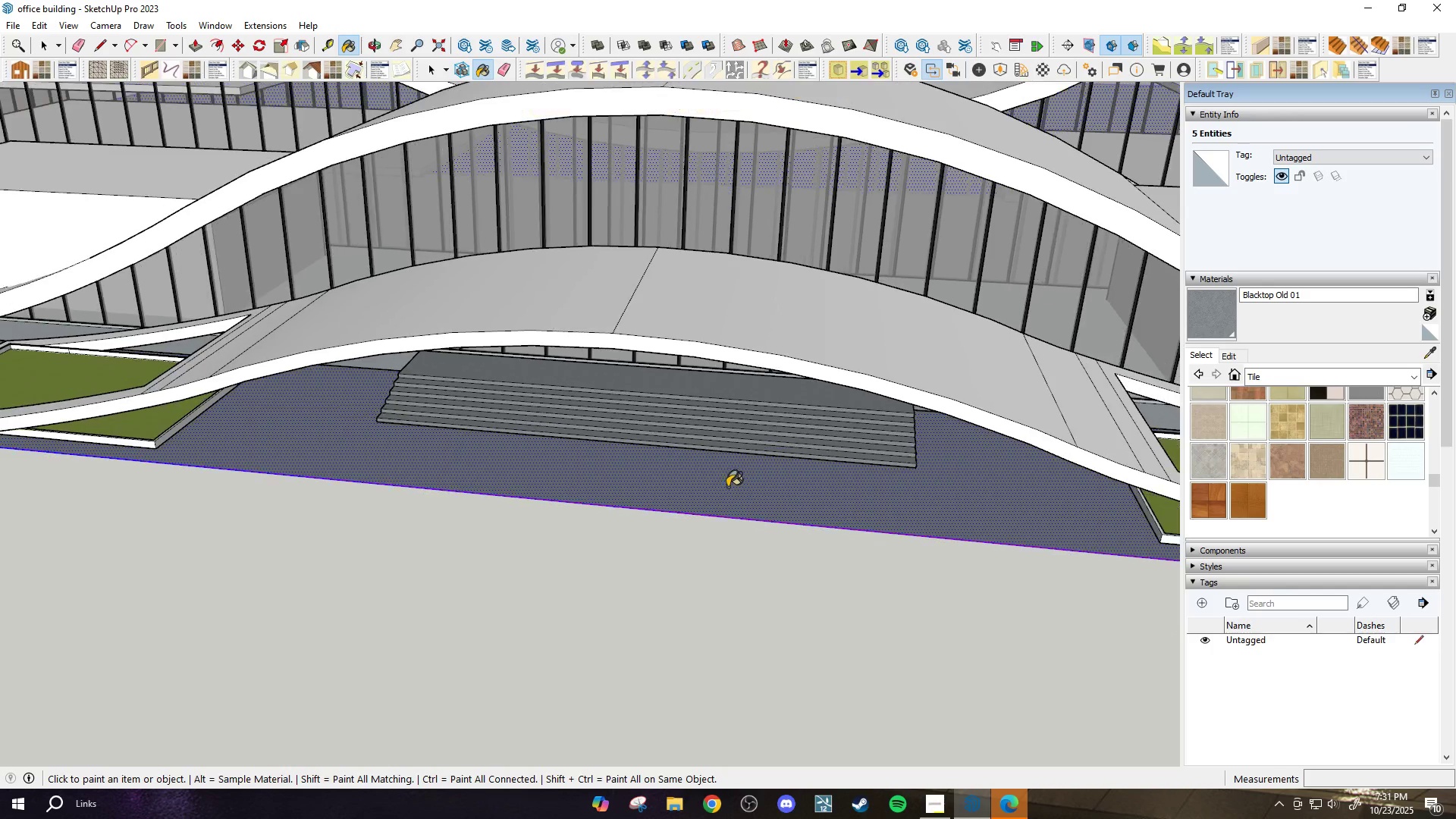 
key(Space)
 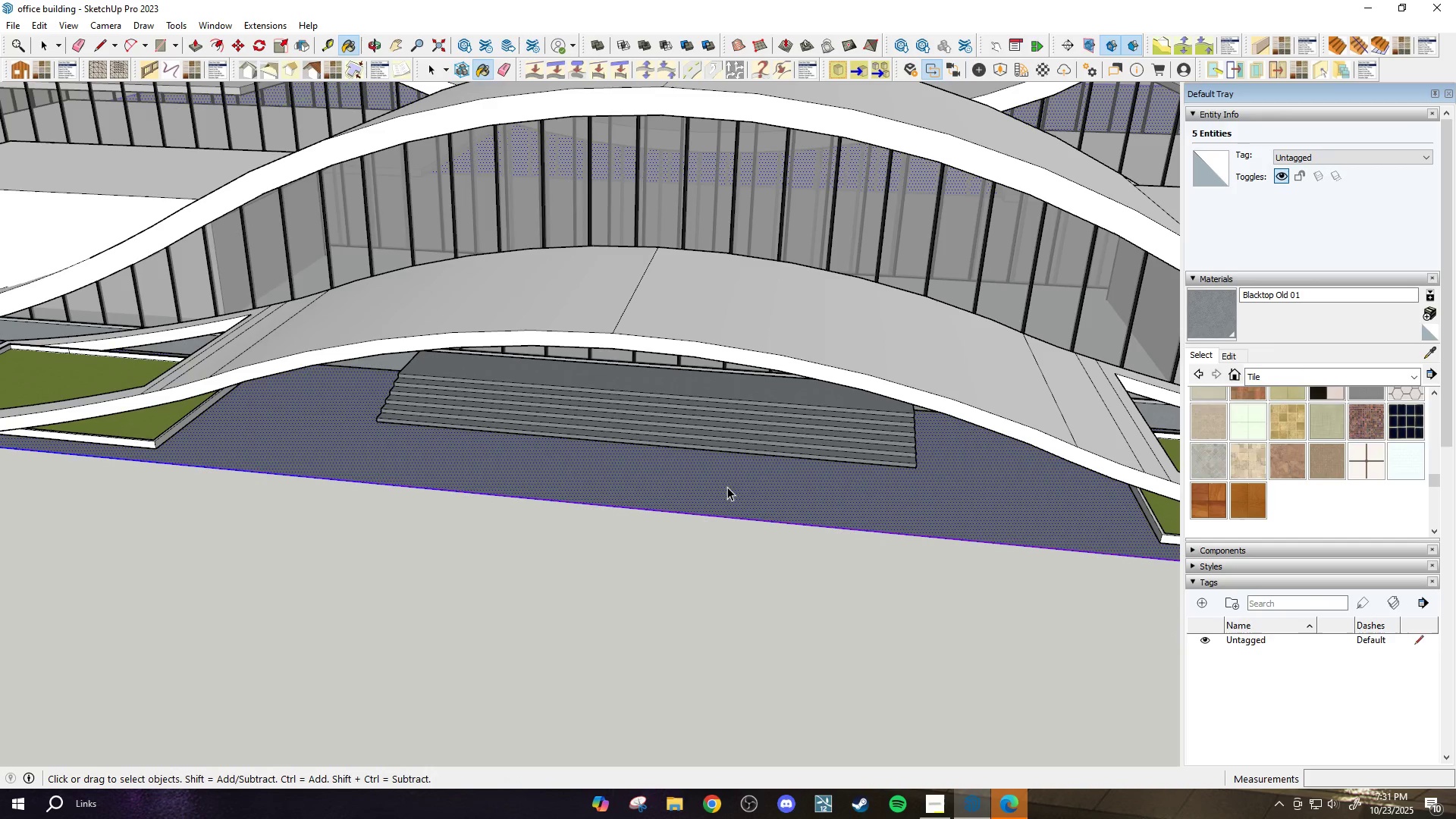 
key(Escape)
 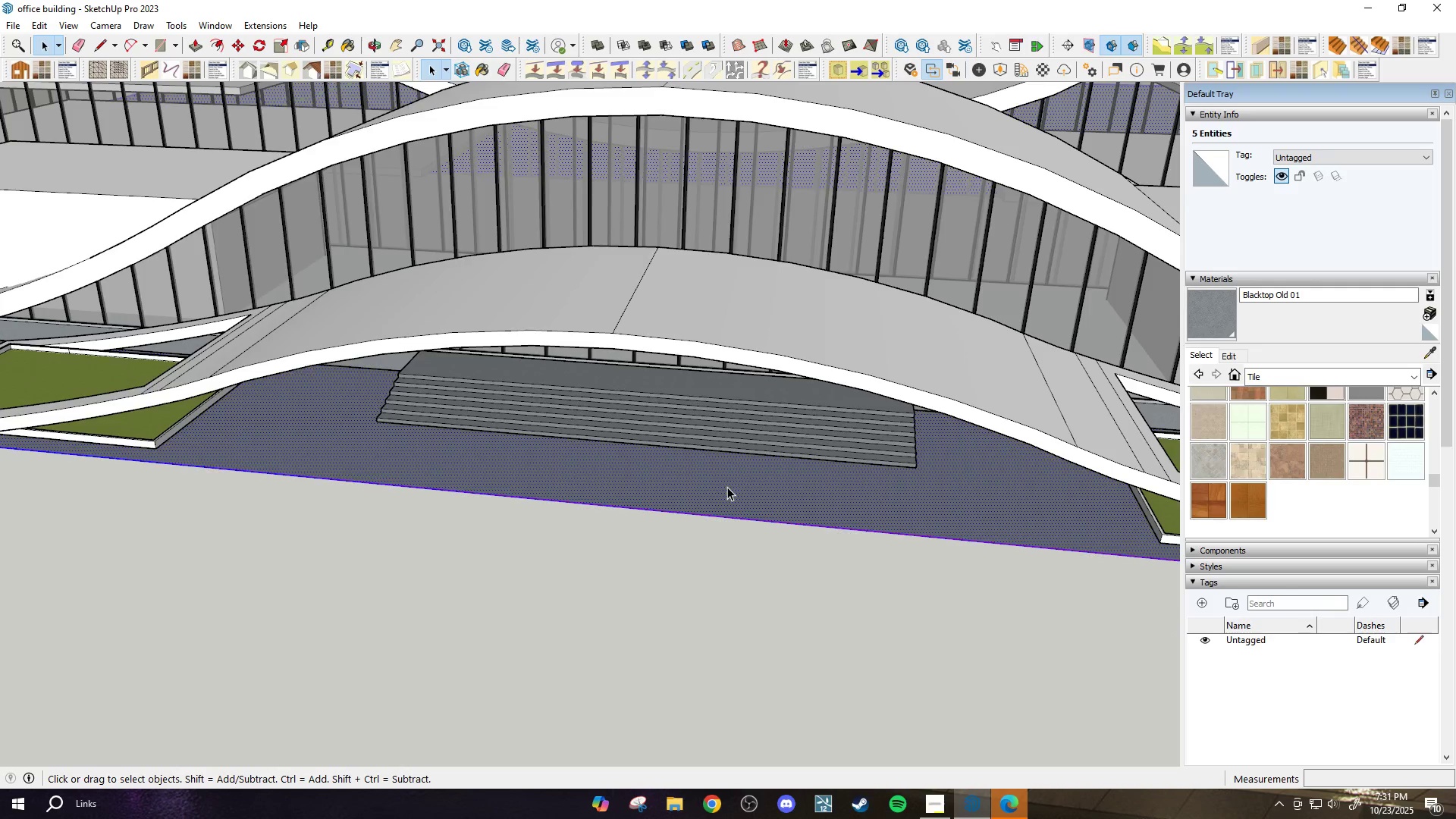 
scroll: coordinate [495, 482], scroll_direction: up, amount: 2.0
 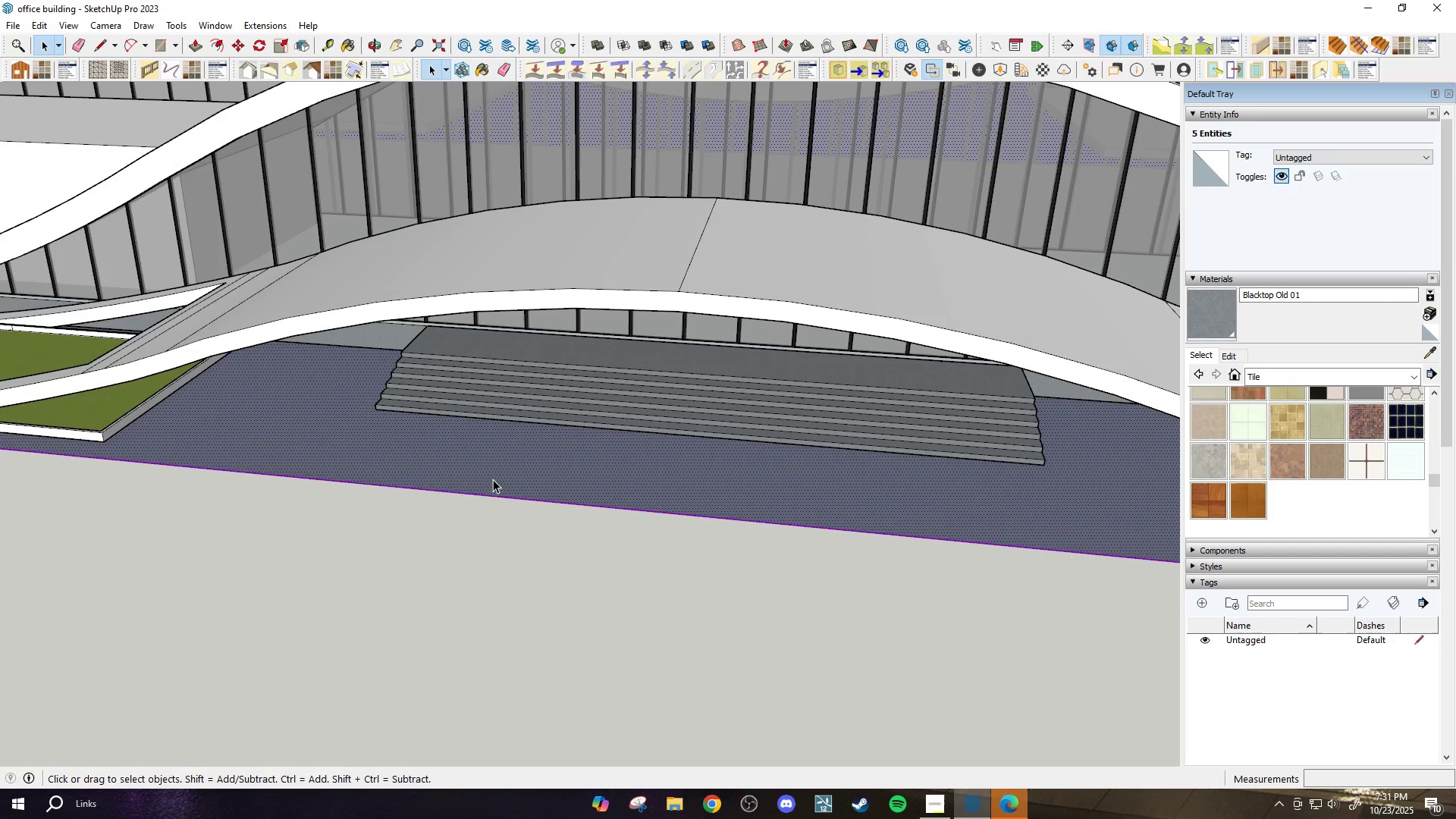 
left_click([493, 479])
 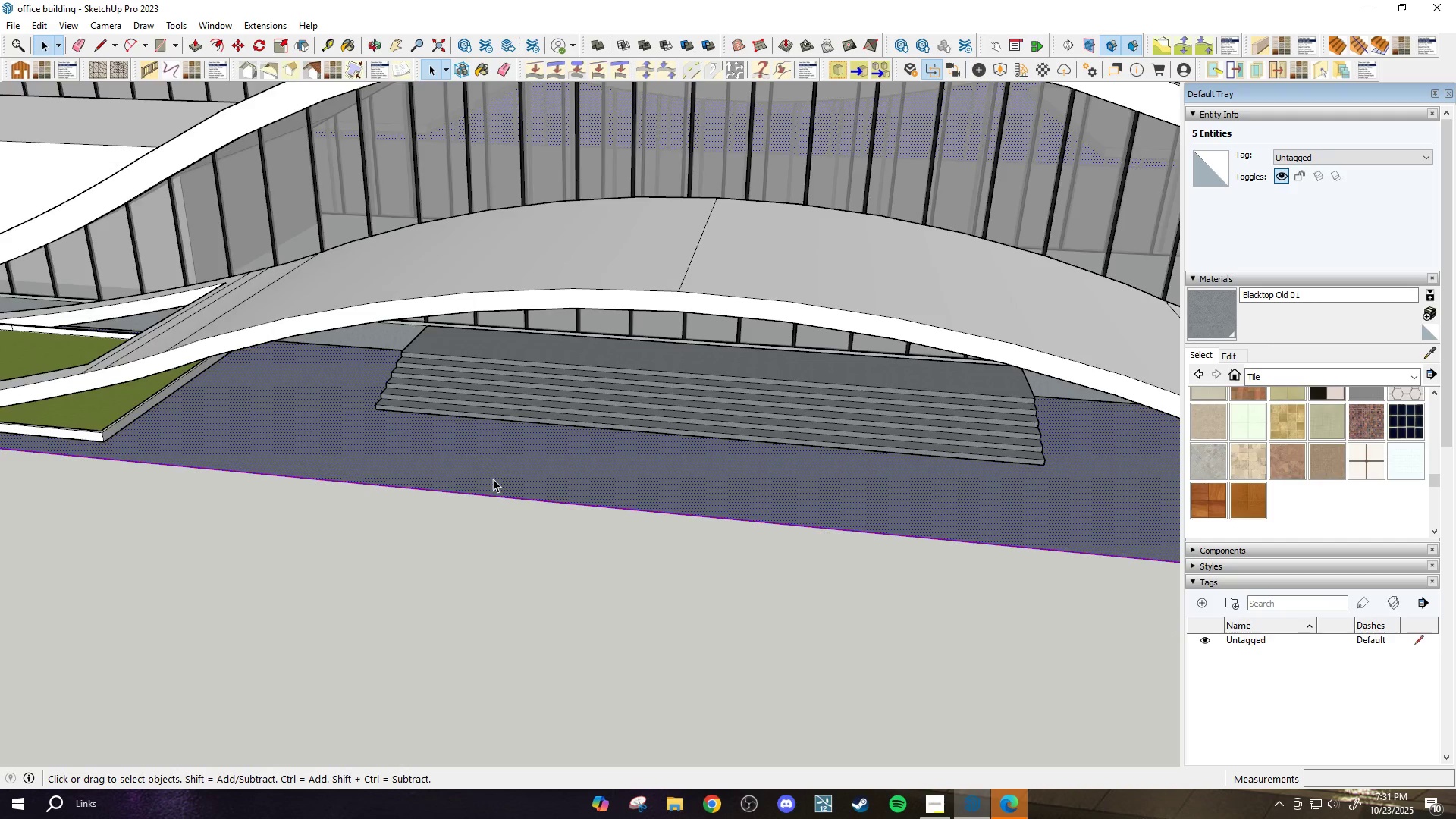 
scroll: coordinate [493, 479], scroll_direction: up, amount: 6.0
 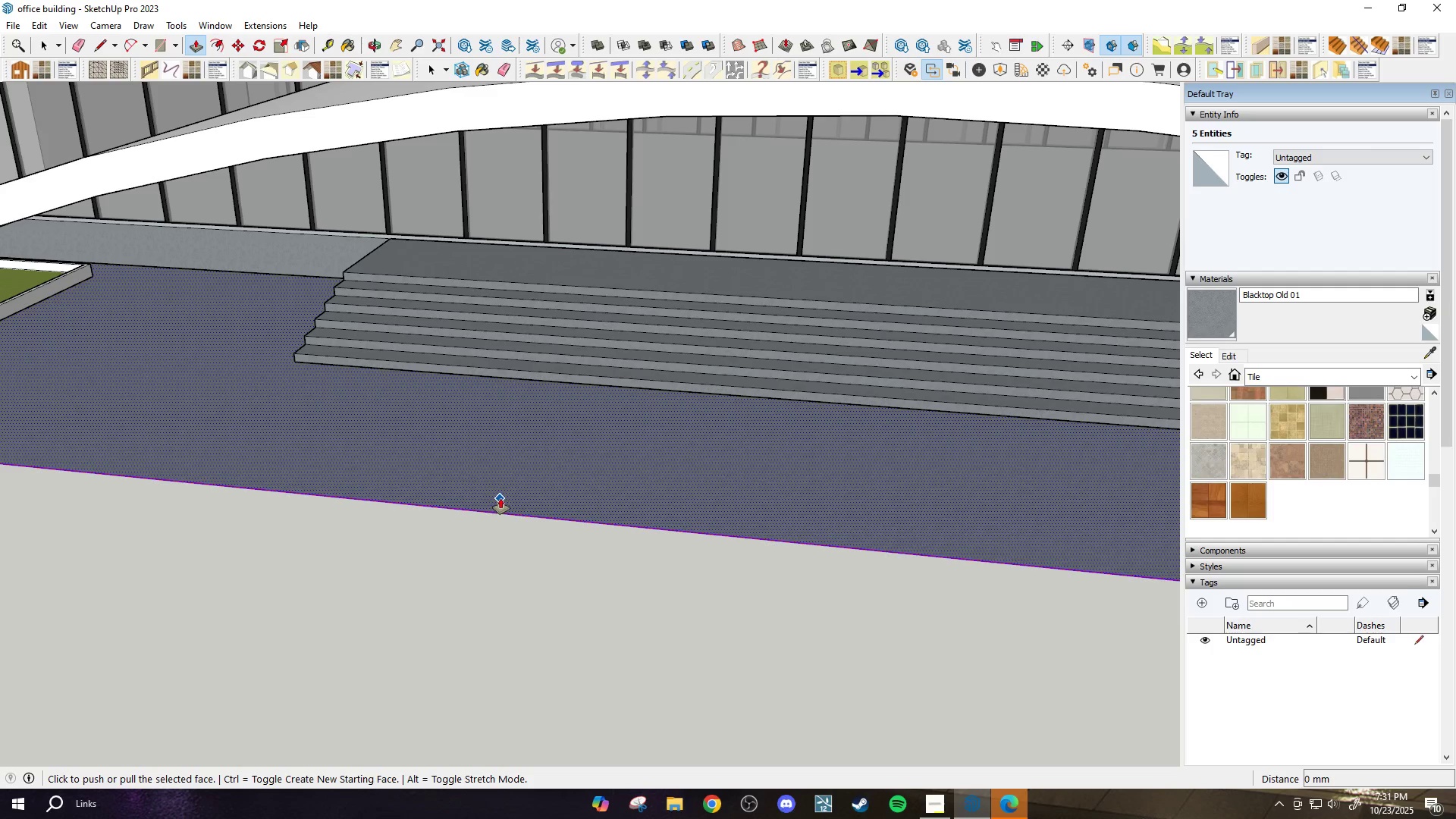 
key(P)
 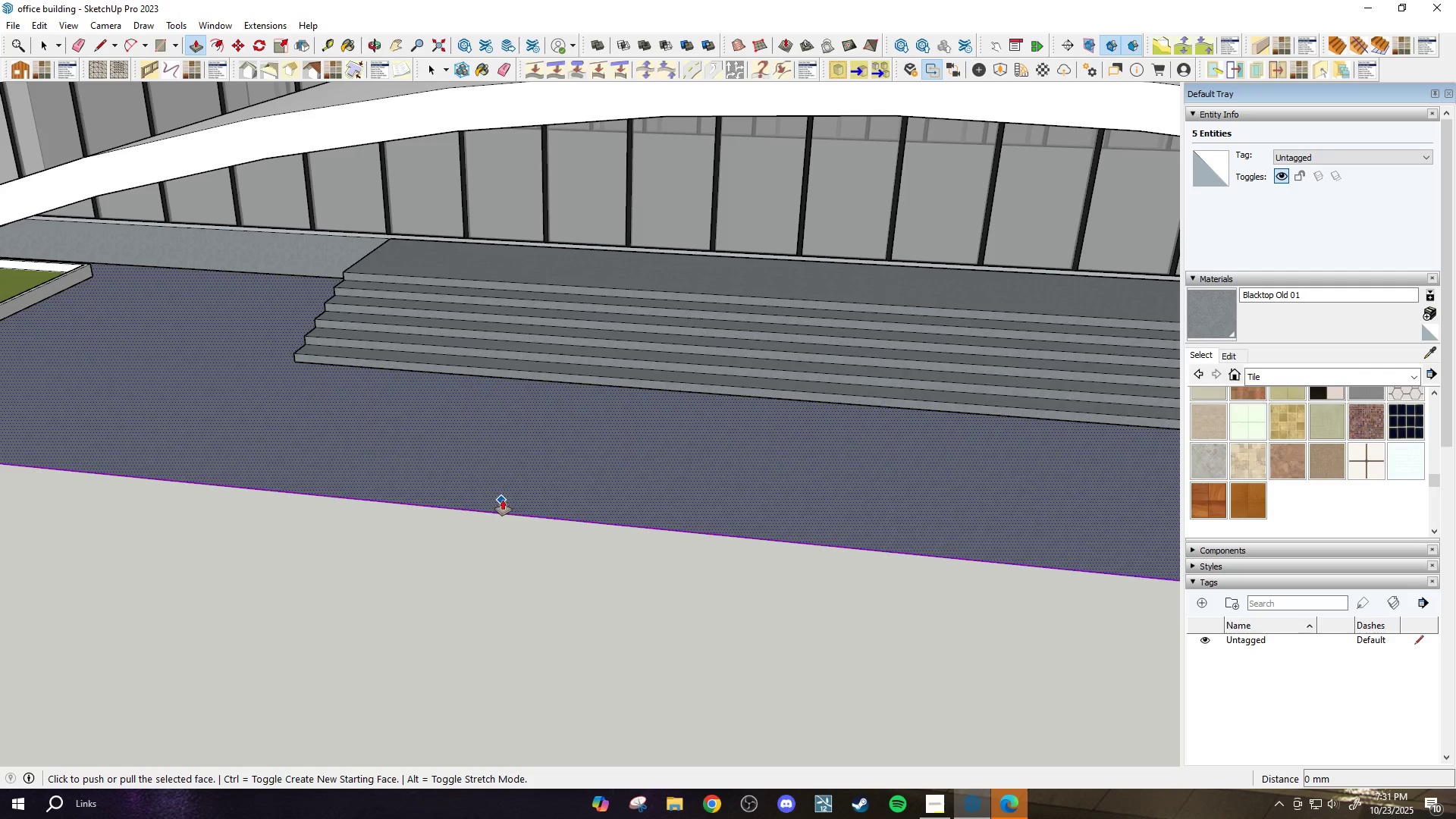 
key(Control+ControlLeft)
 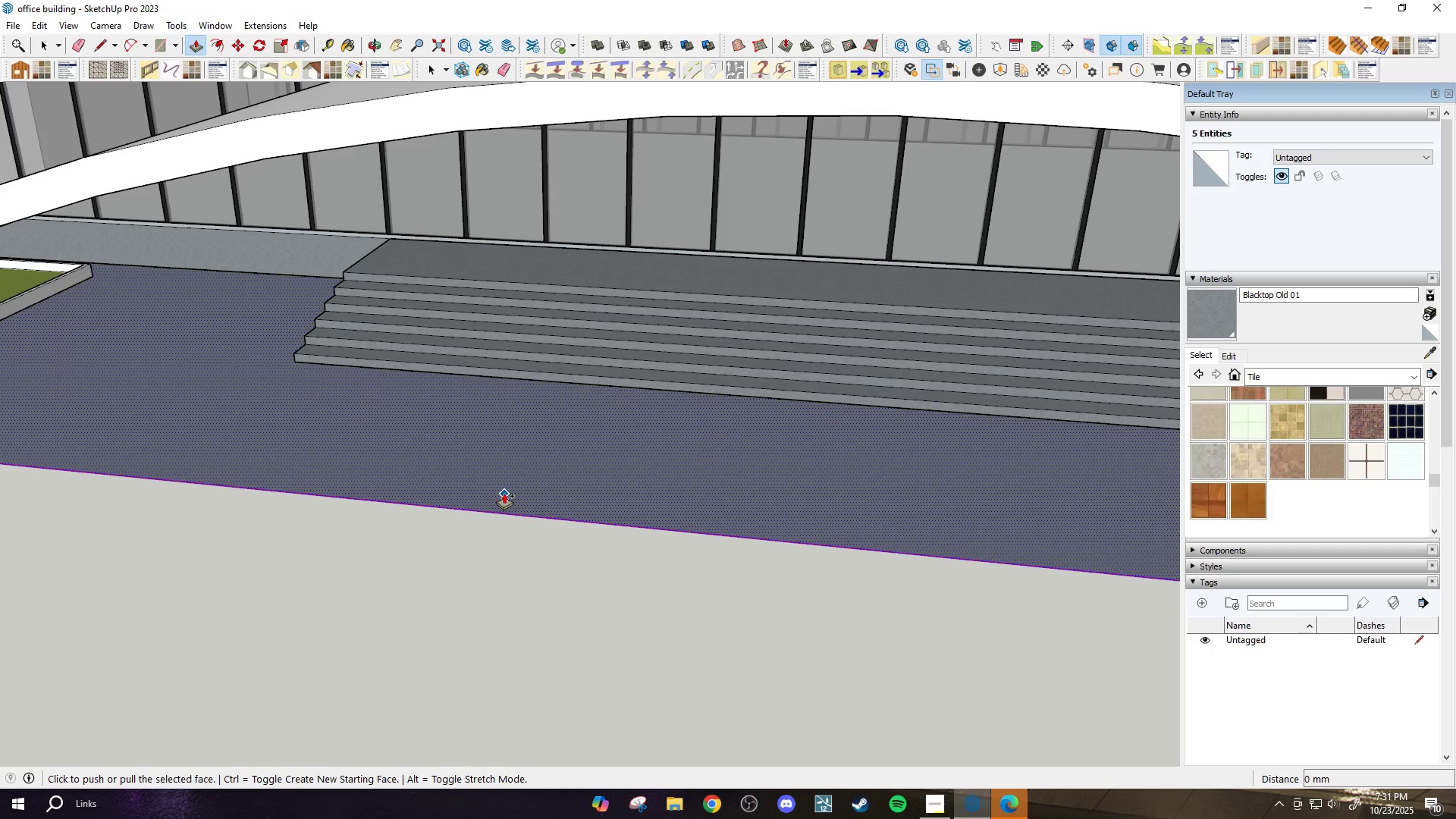 
left_click([504, 494])
 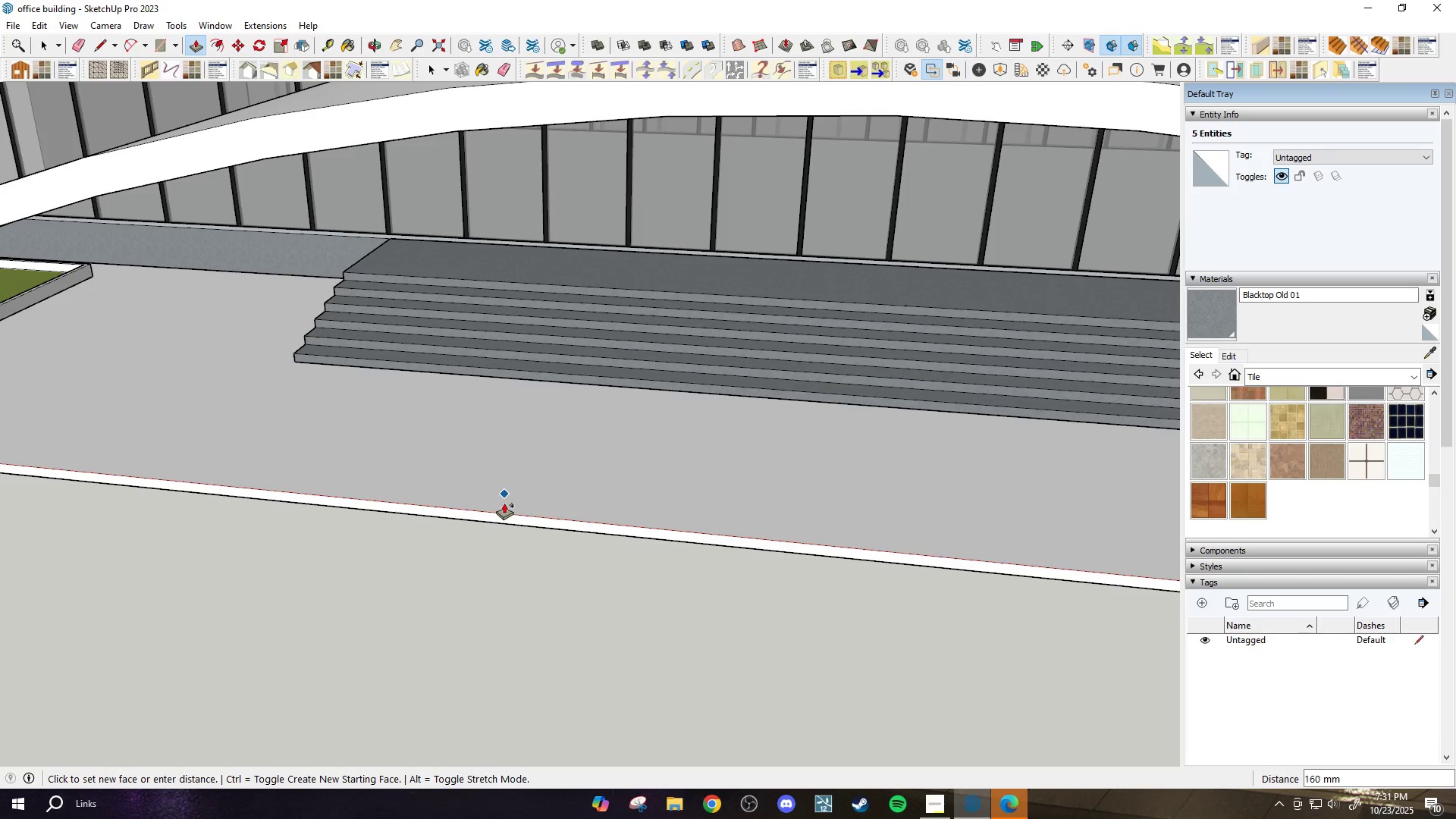 
type(100)
 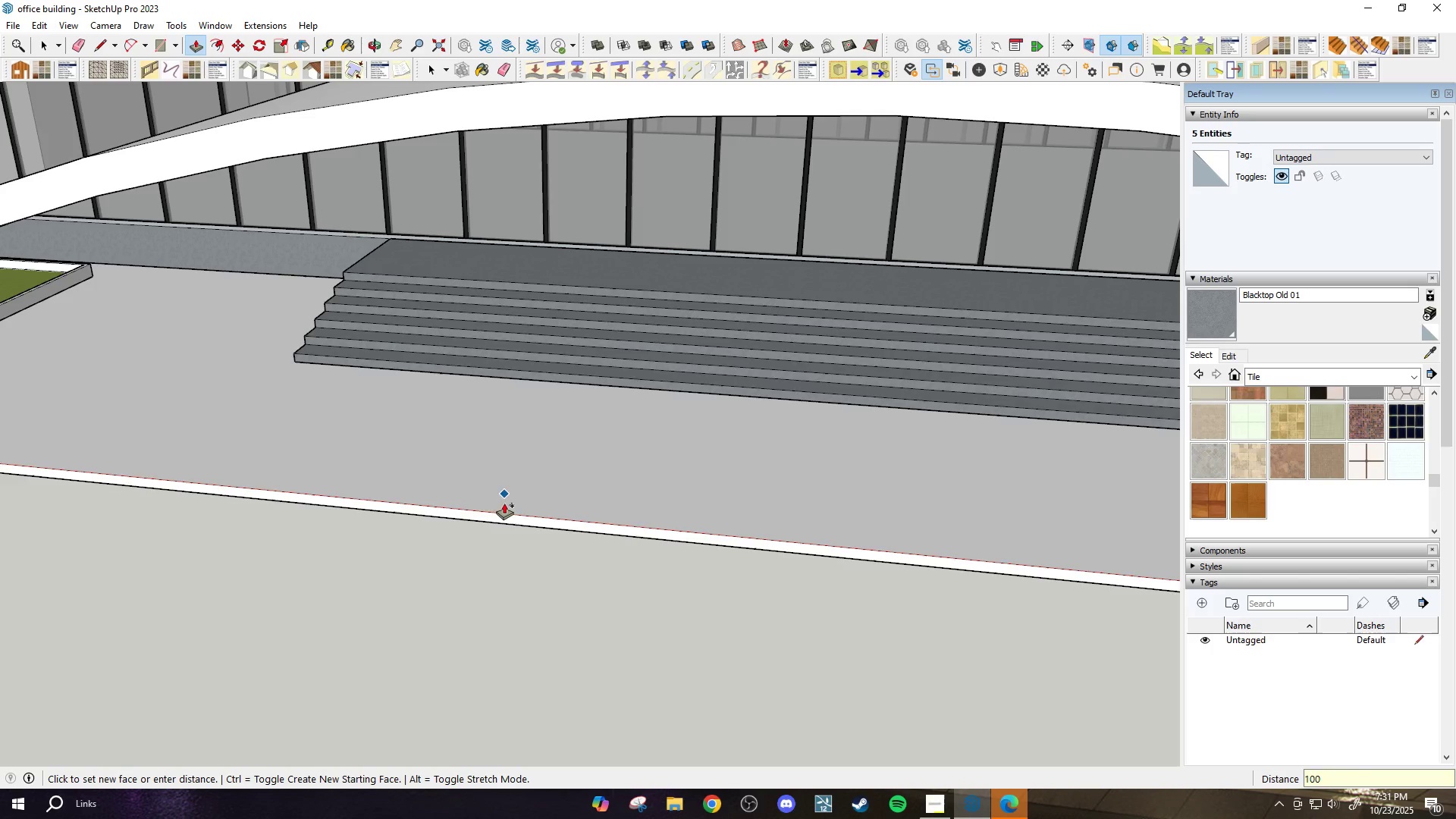 
key(Enter)
 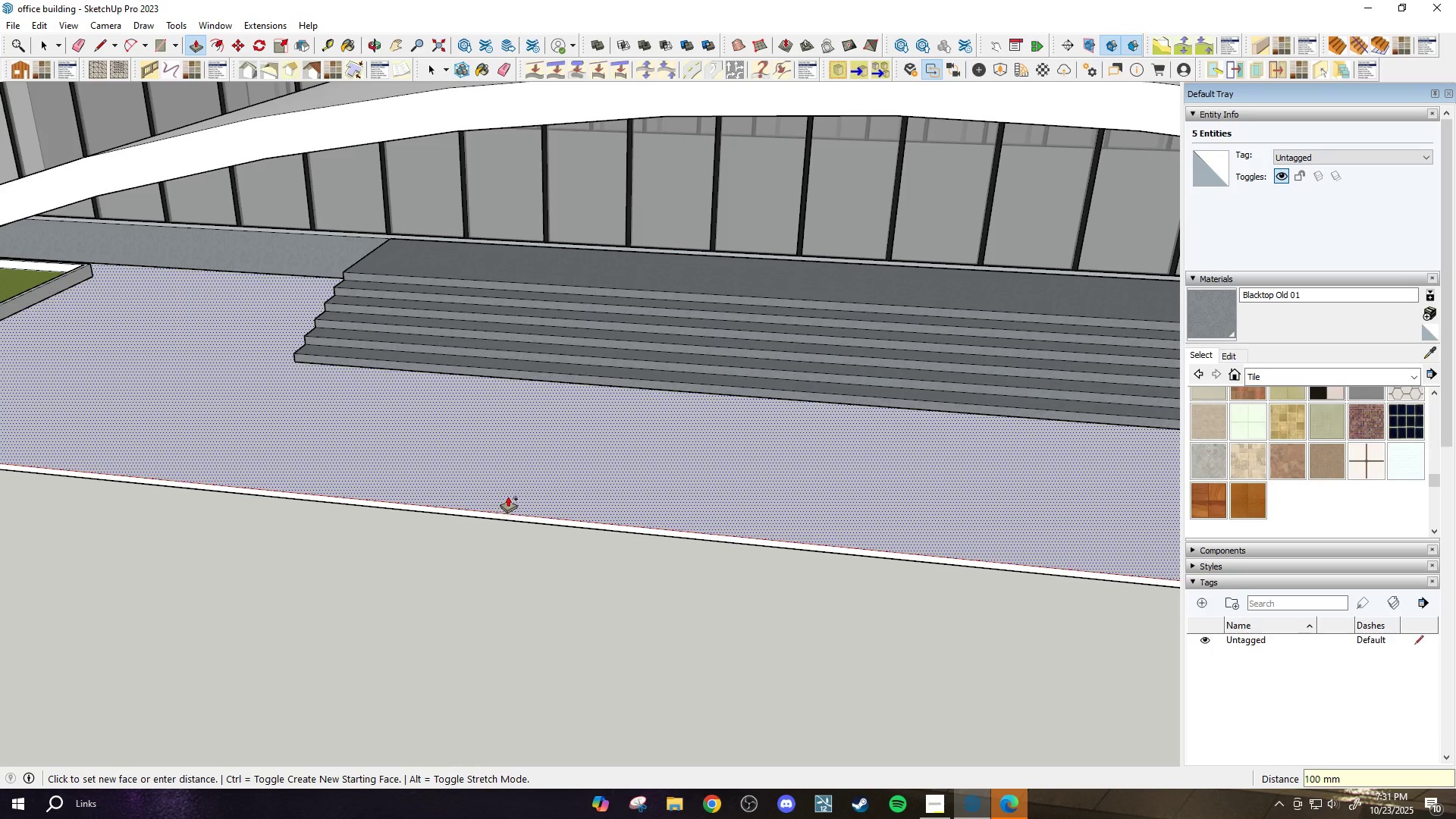 
key(Space)
 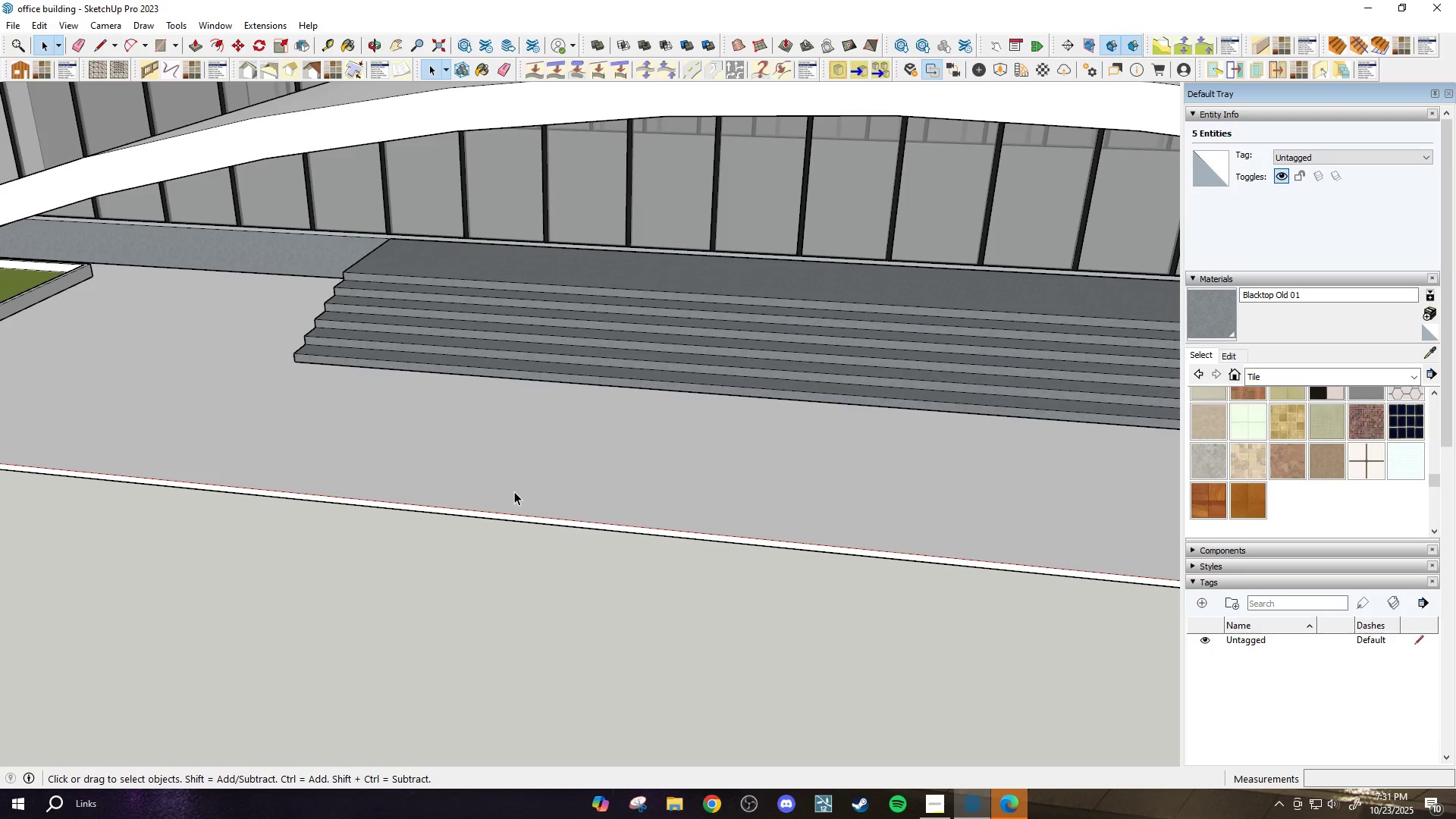 
scroll: coordinate [514, 491], scroll_direction: up, amount: 3.0
 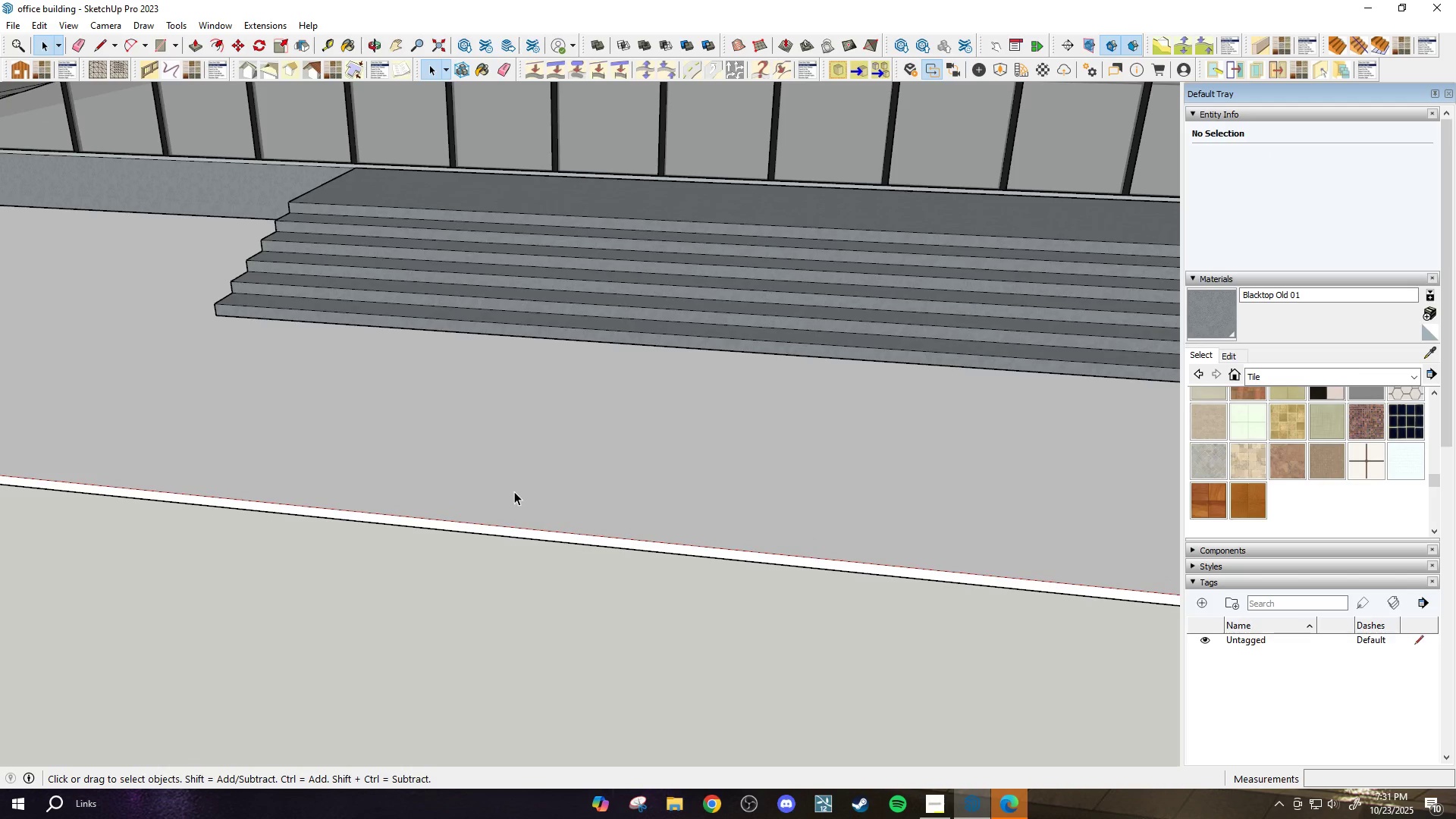 
key(B)
 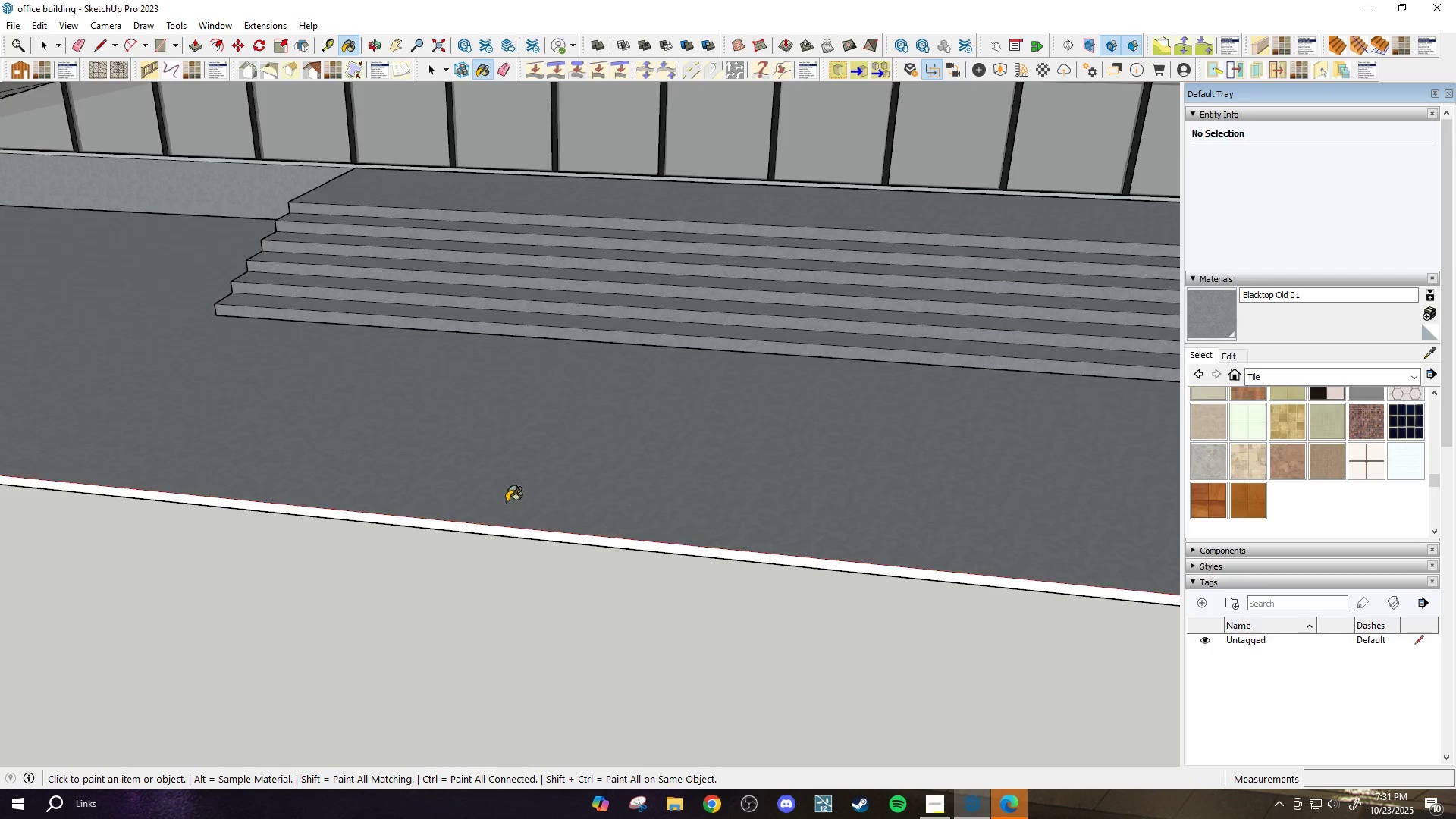 
scroll: coordinate [506, 514], scroll_direction: up, amount: 3.0
 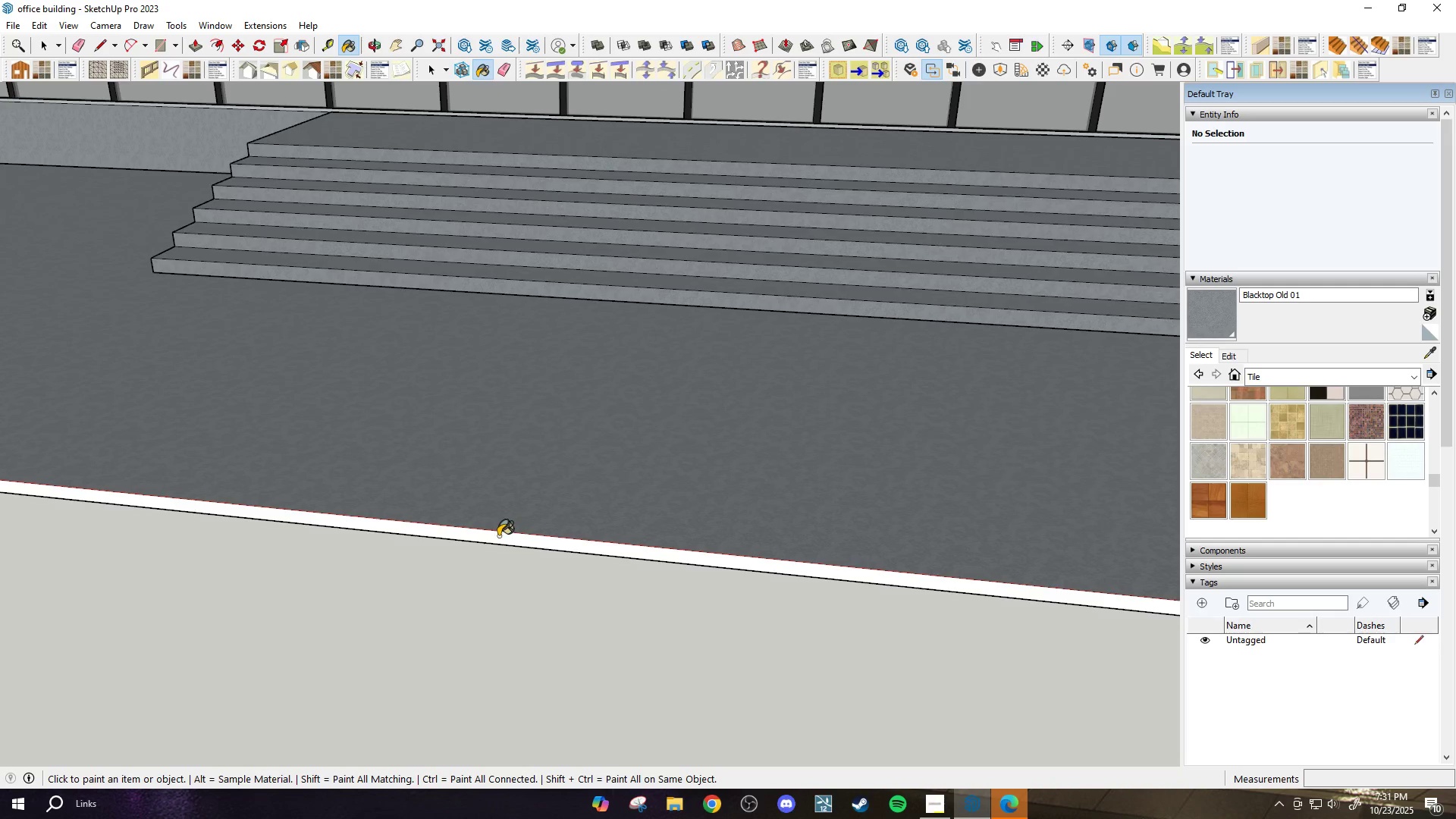 
left_click([498, 536])
 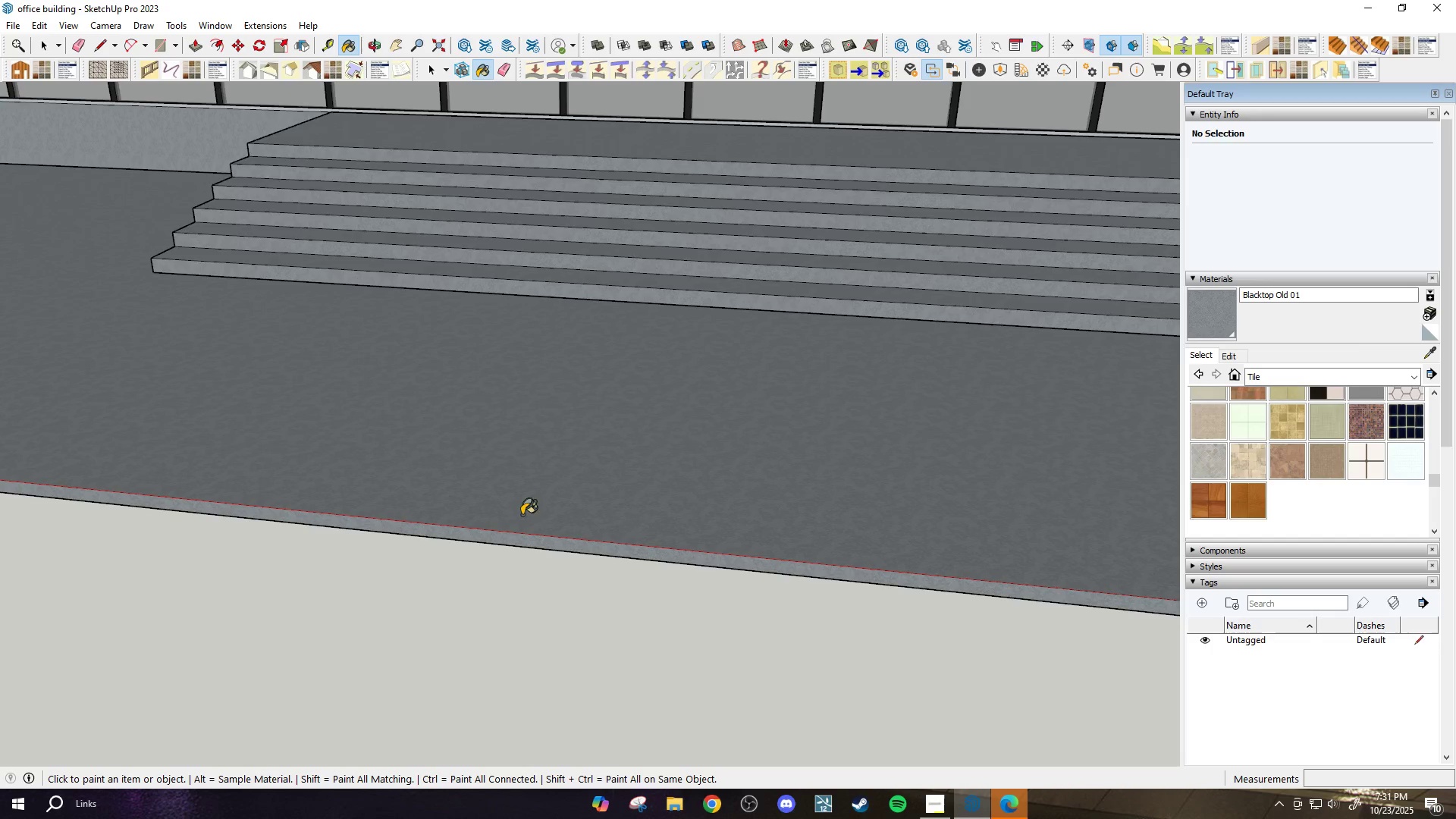 
scroll: coordinate [588, 536], scroll_direction: down, amount: 25.0
 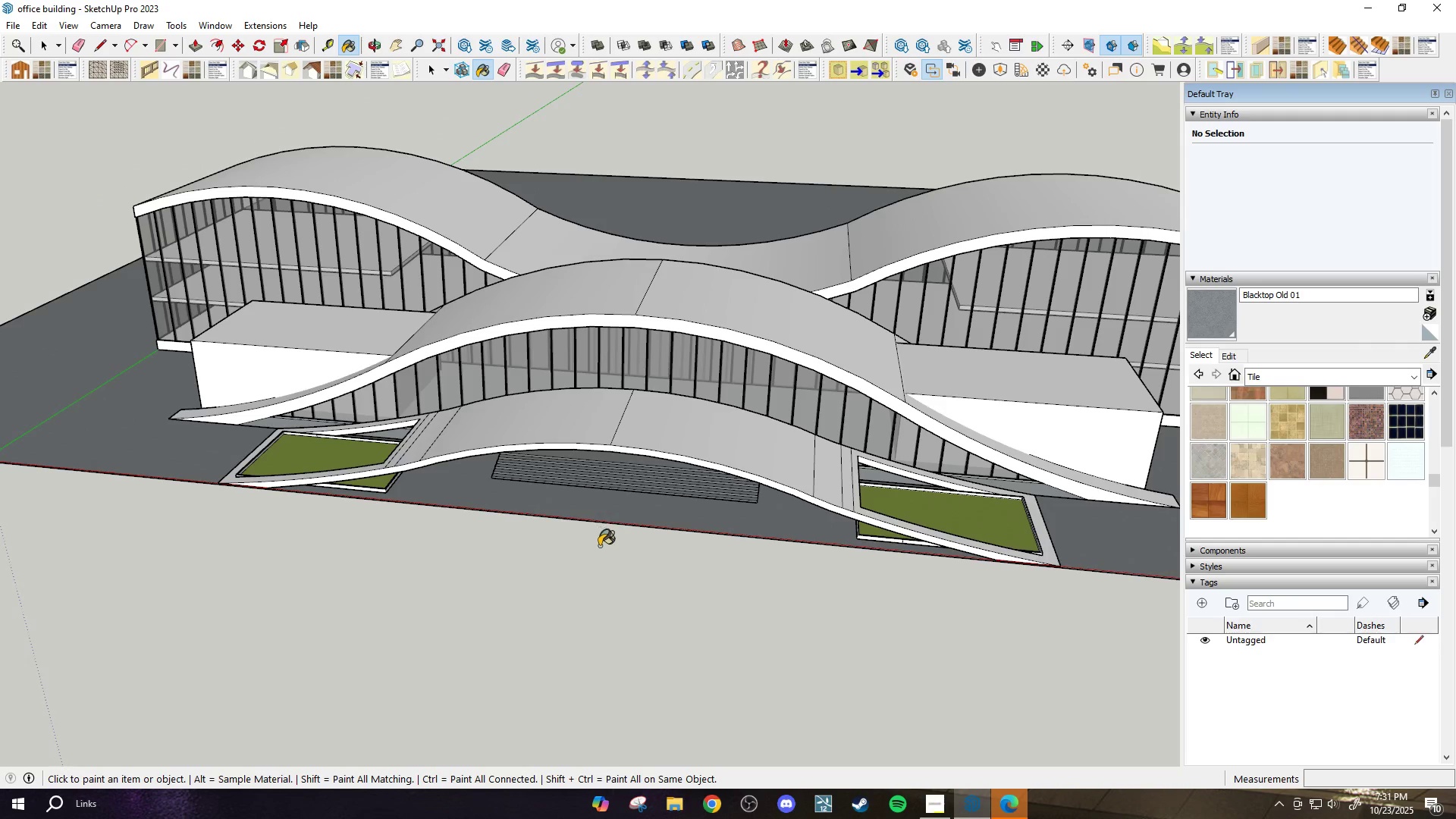 
key(Space)
 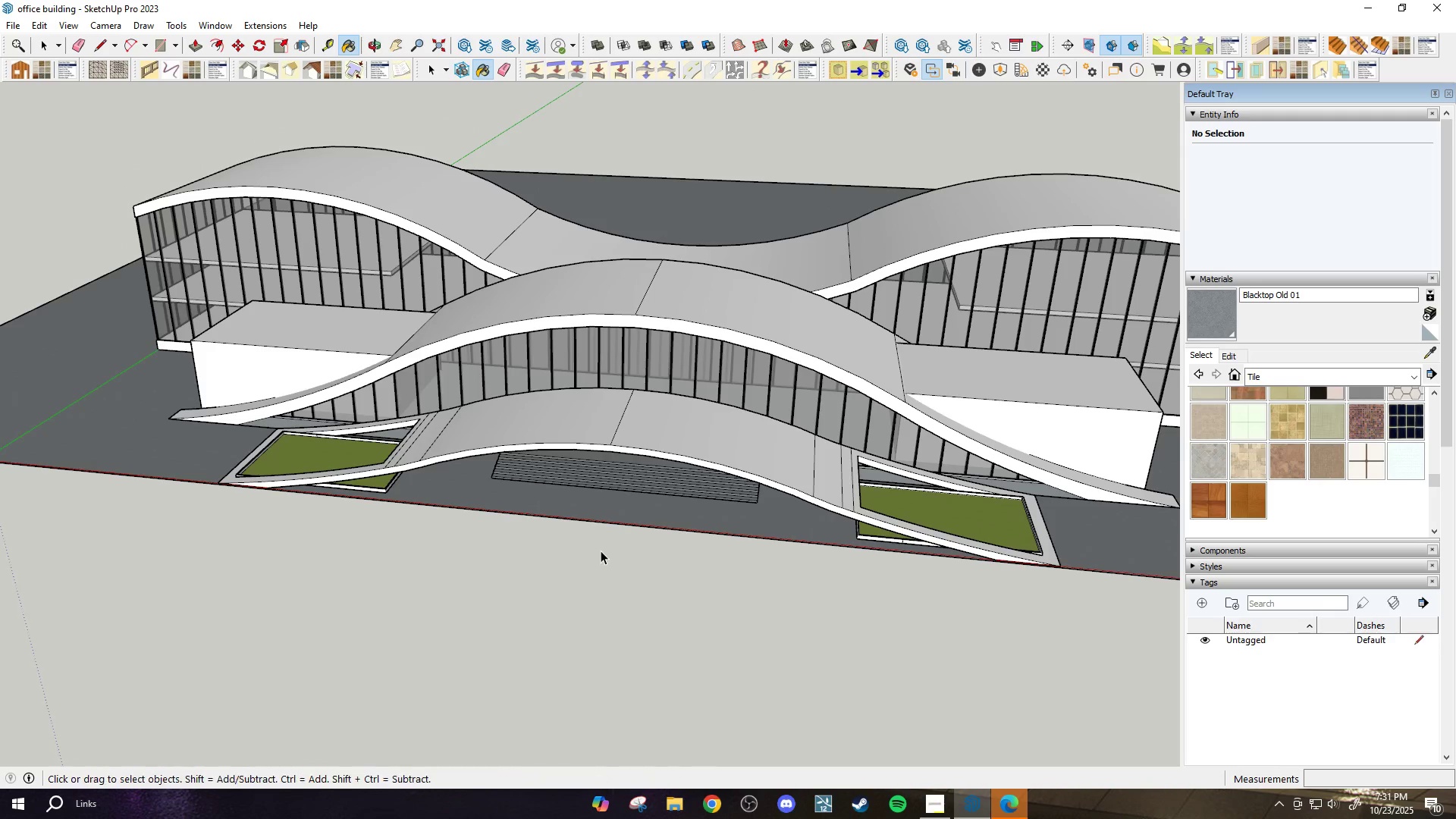 
key(Escape)
 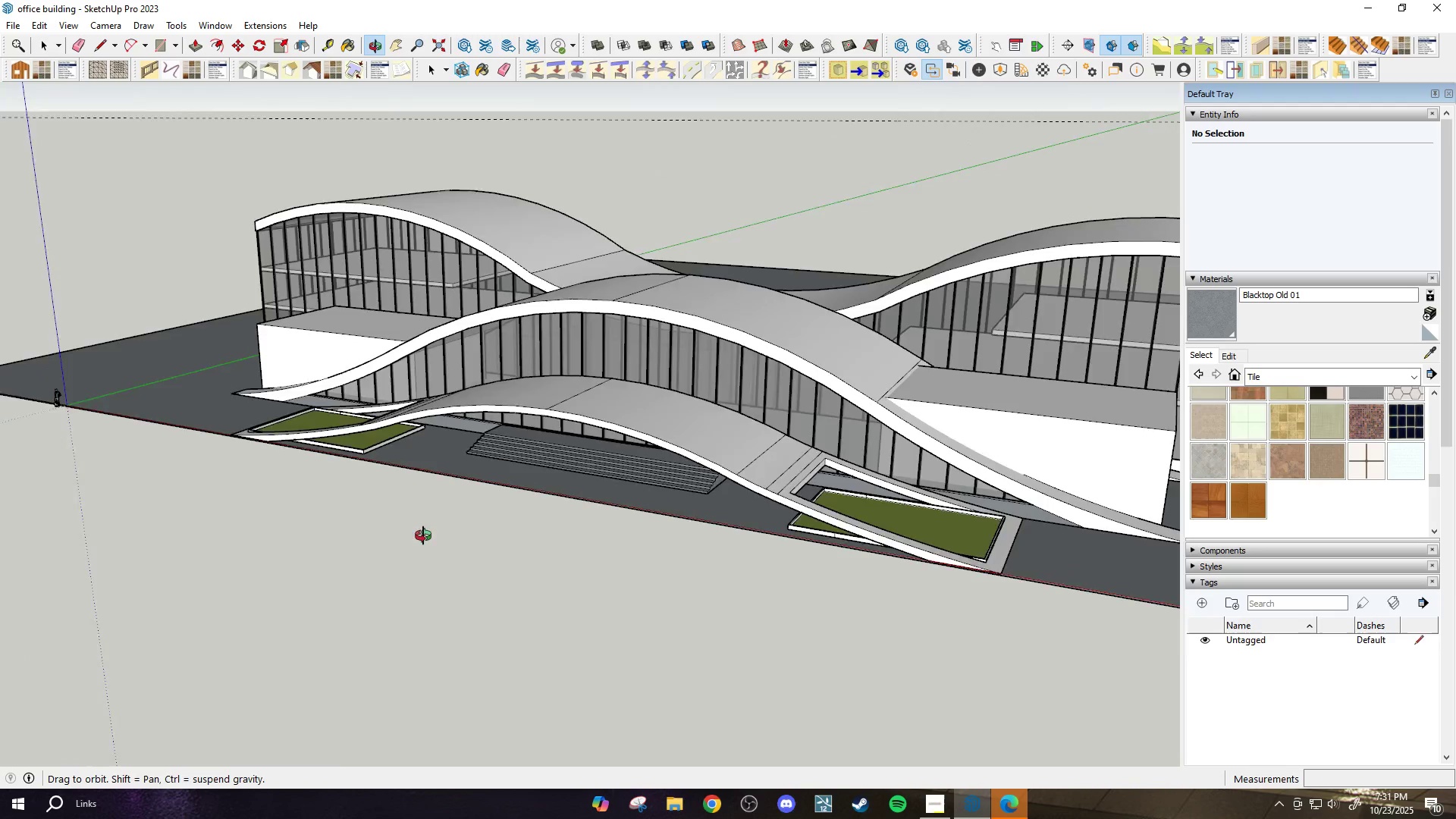 
scroll: coordinate [549, 541], scroll_direction: none, amount: 0.0
 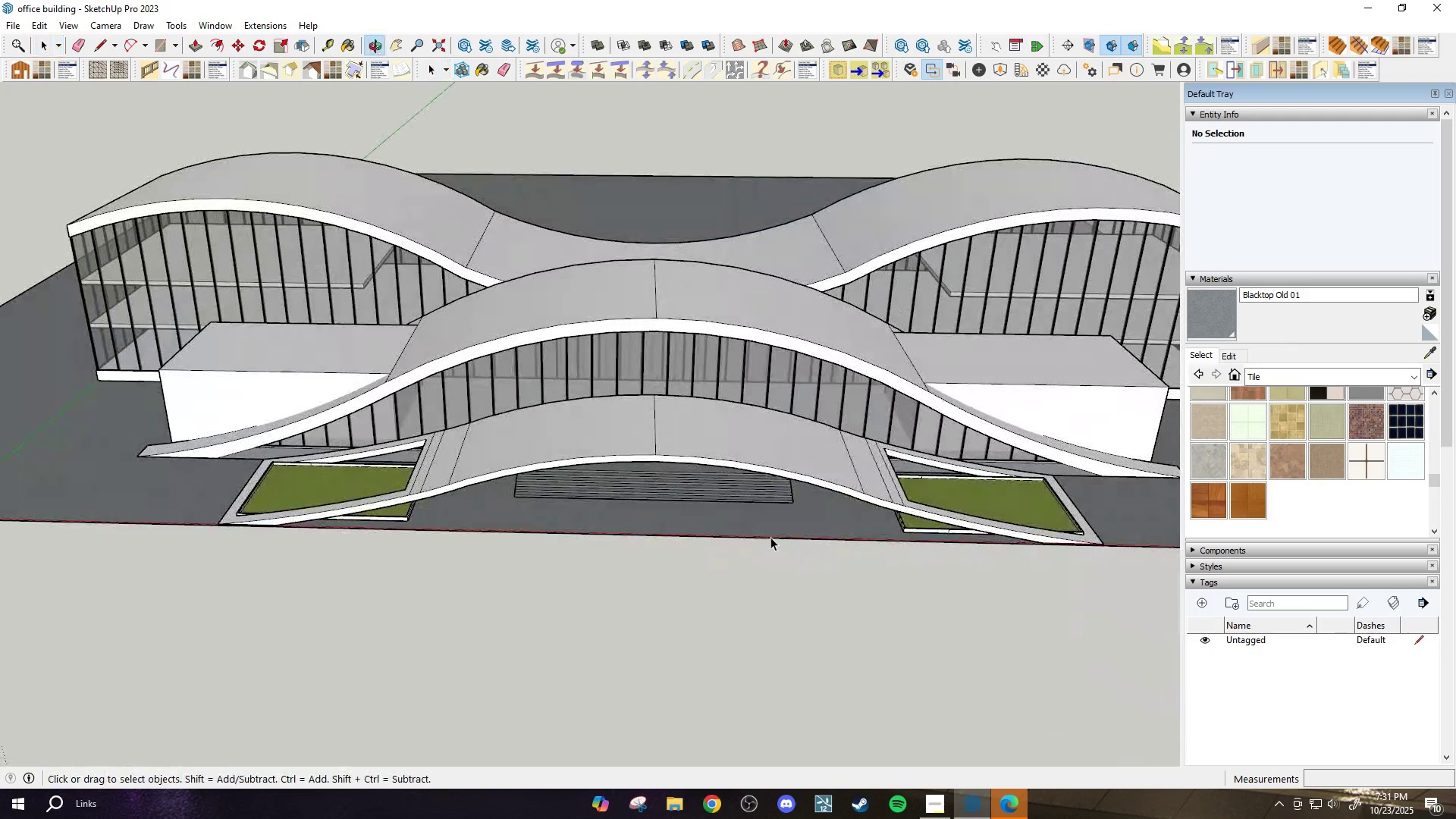 
scroll: coordinate [550, 438], scroll_direction: down, amount: 4.0
 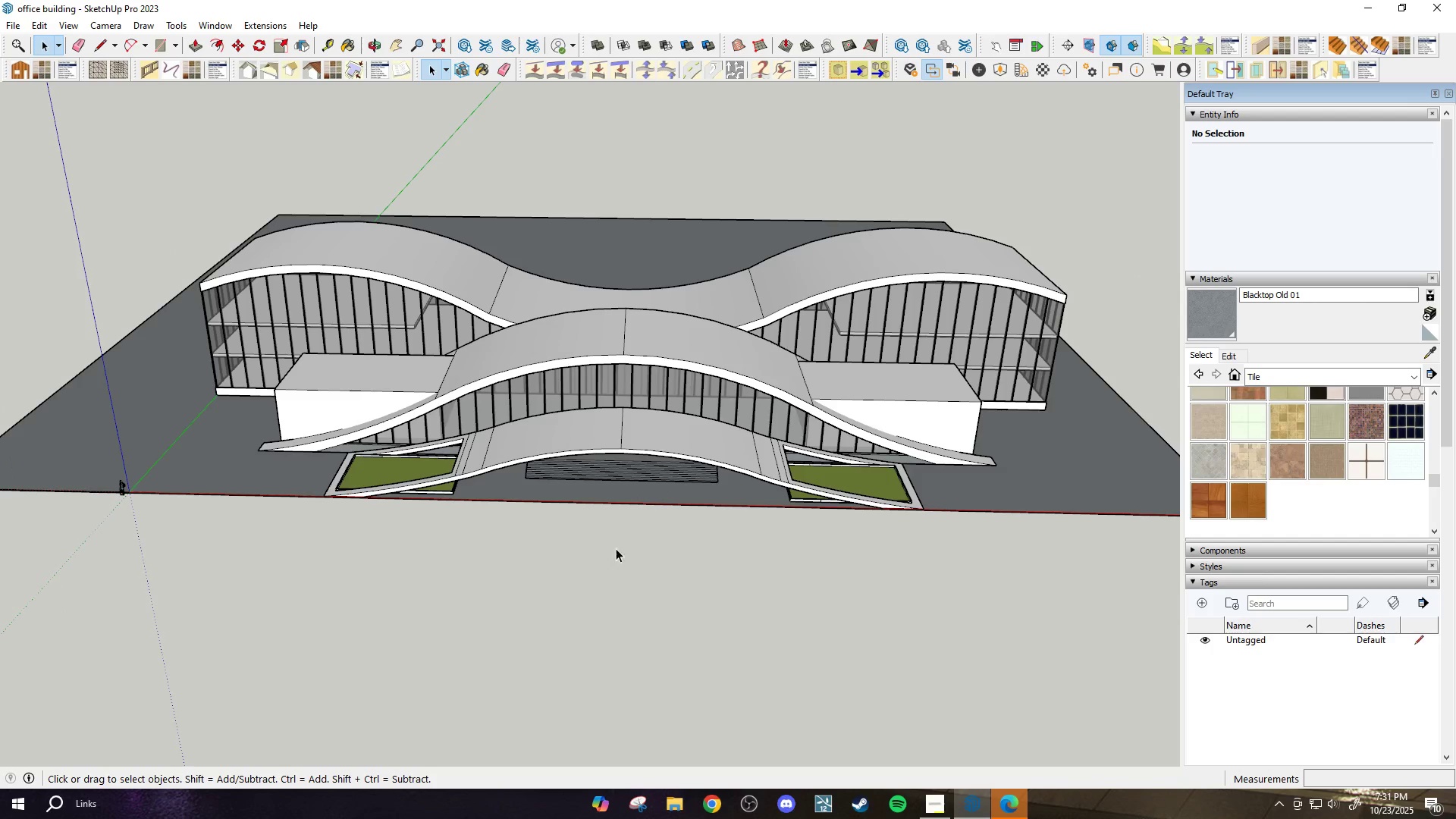 
scroll: coordinate [600, 515], scroll_direction: up, amount: 8.0
 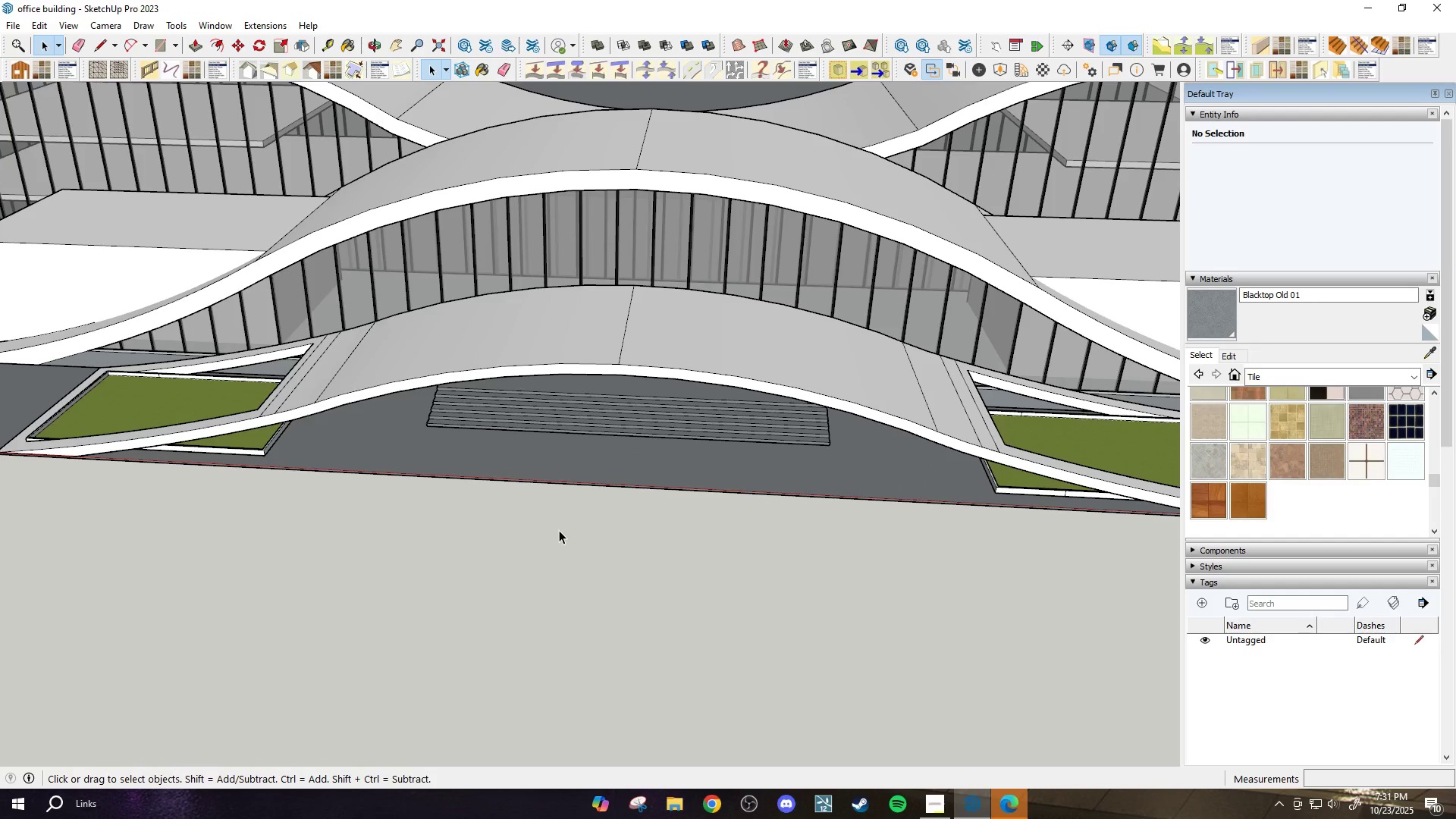 
wait(6.15)
 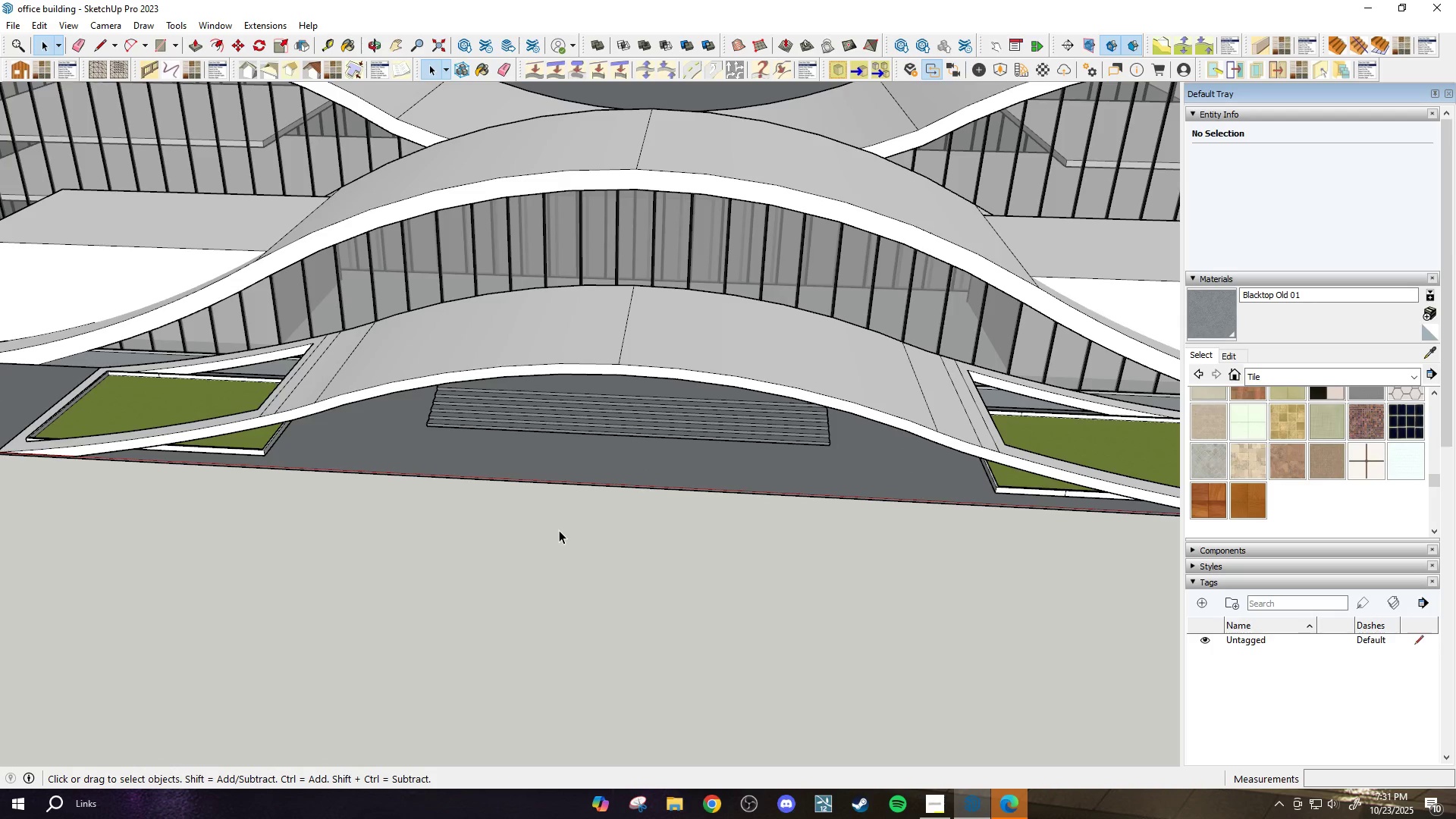 
key(P)
 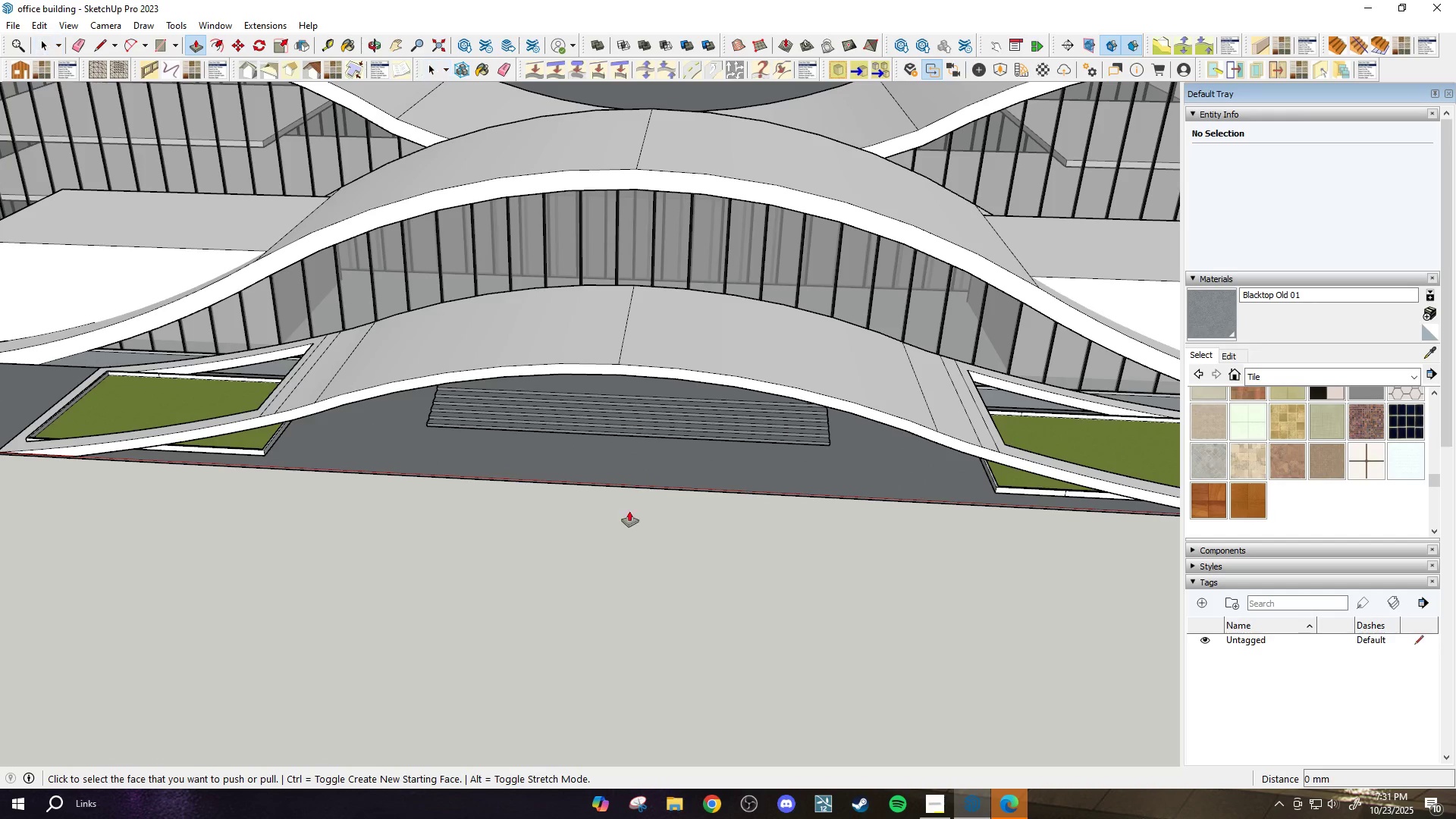 
scroll: coordinate [741, 477], scroll_direction: up, amount: 13.0
 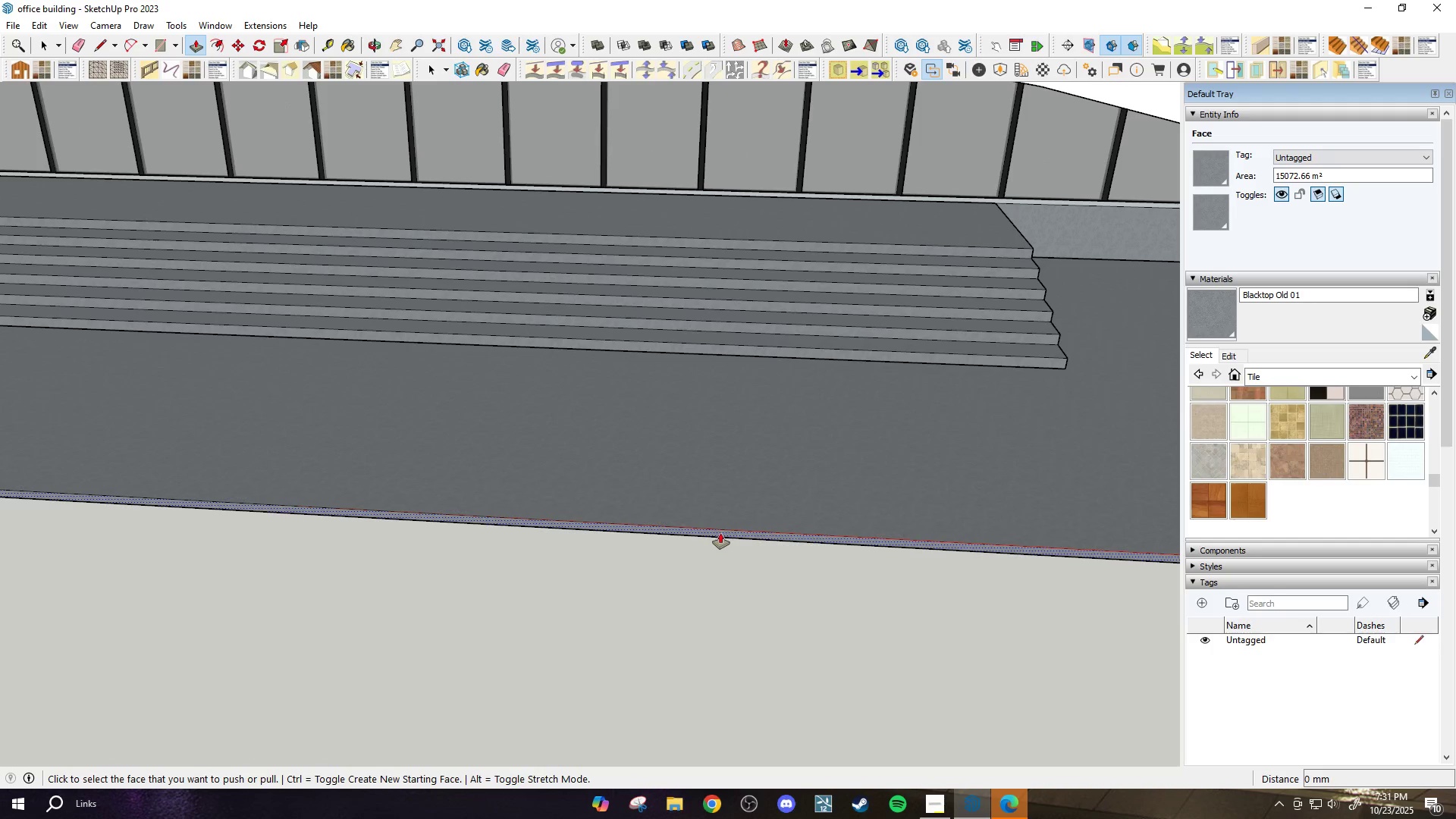 
key(Control+ControlLeft)
 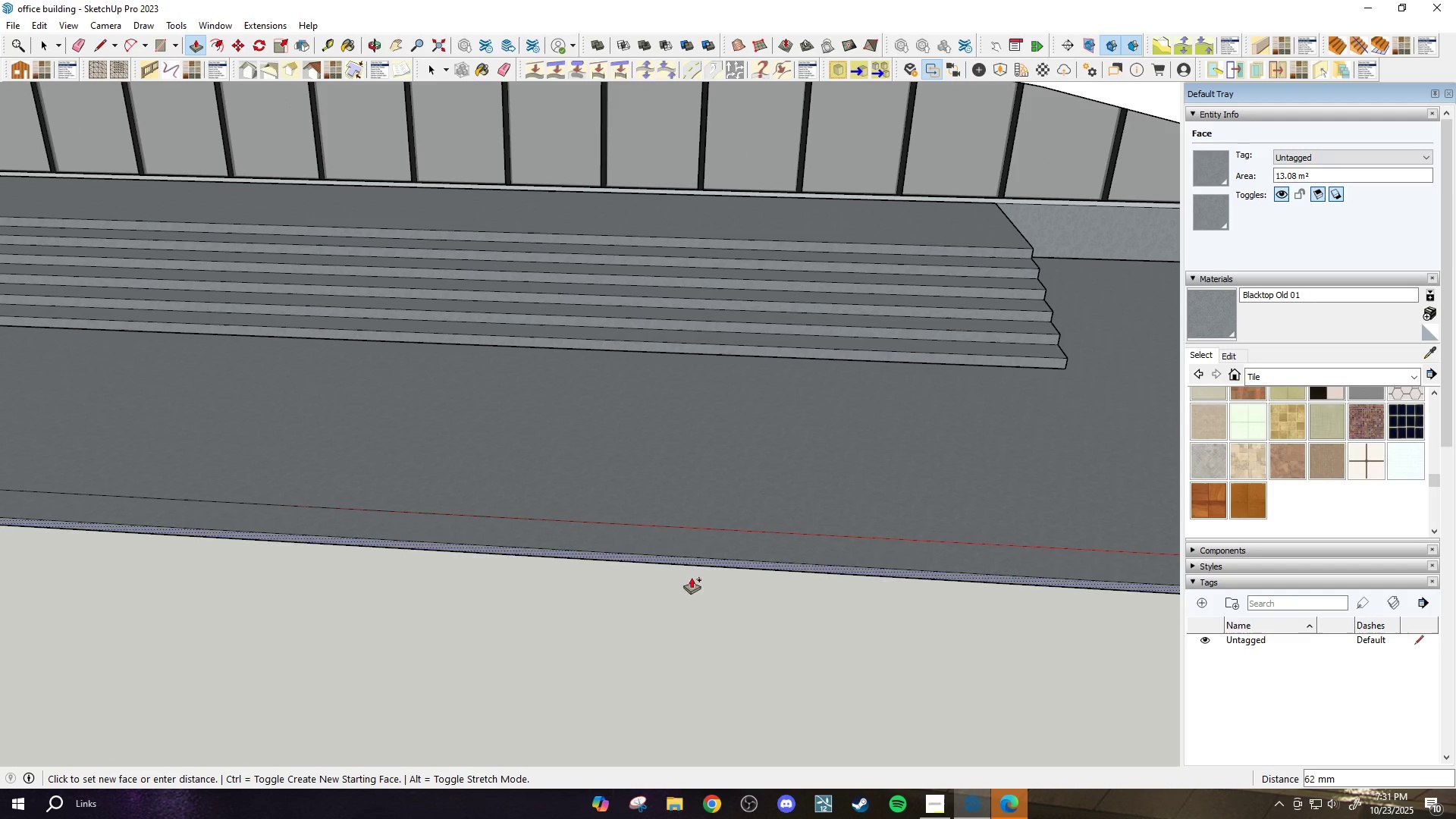 
scroll: coordinate [648, 613], scroll_direction: down, amount: 18.0
 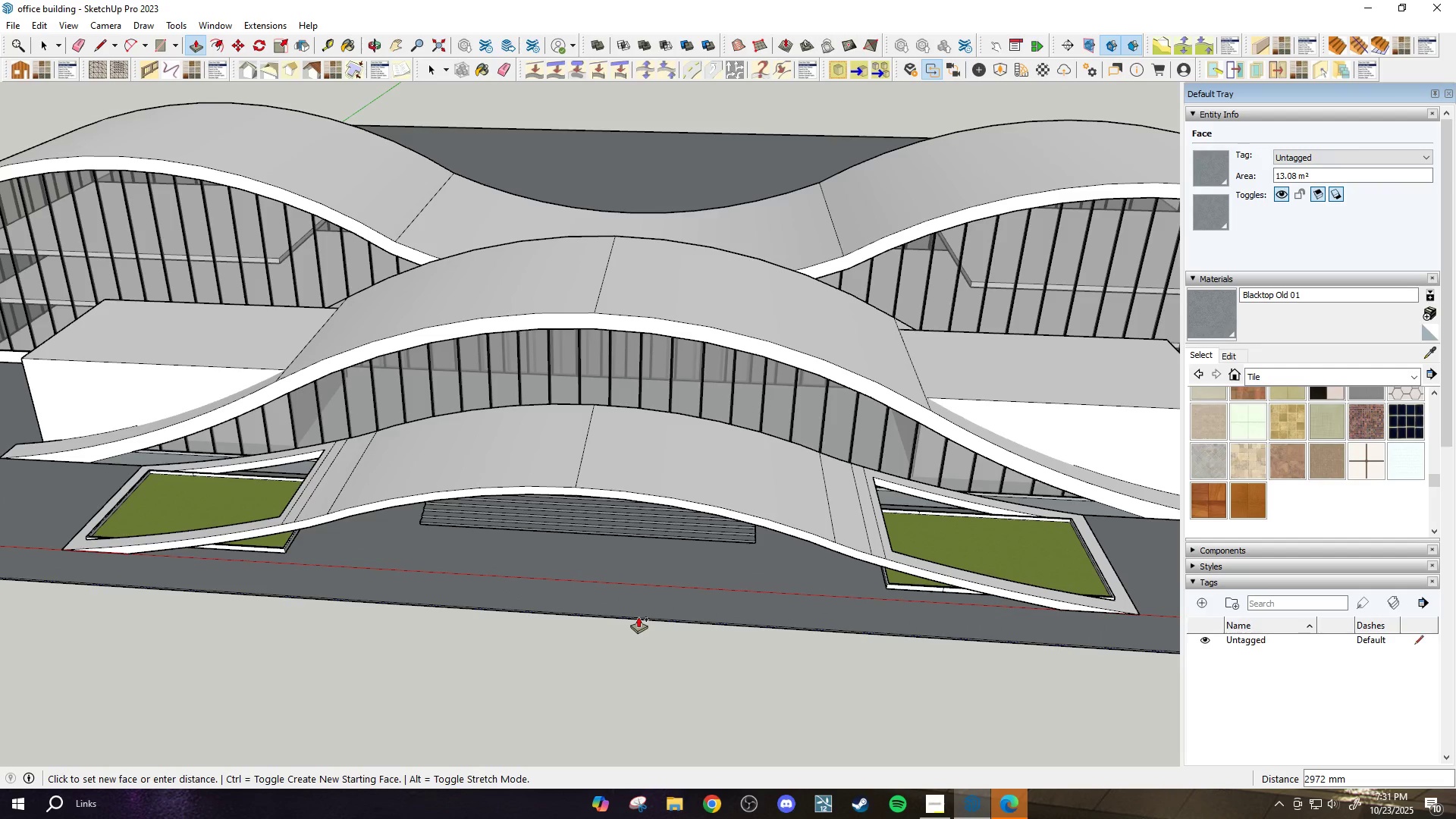 
type(2000)
 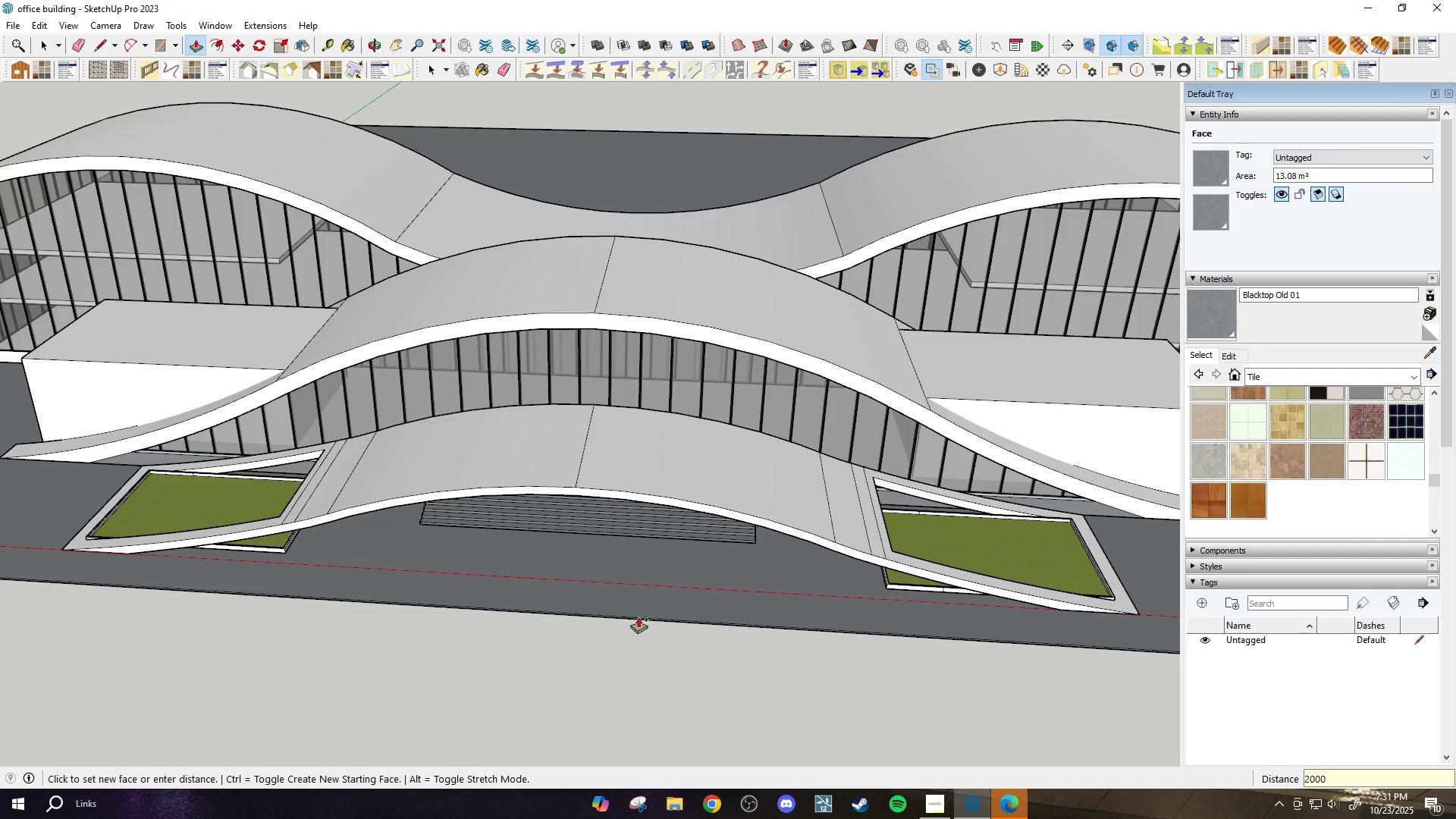 
key(Enter)
 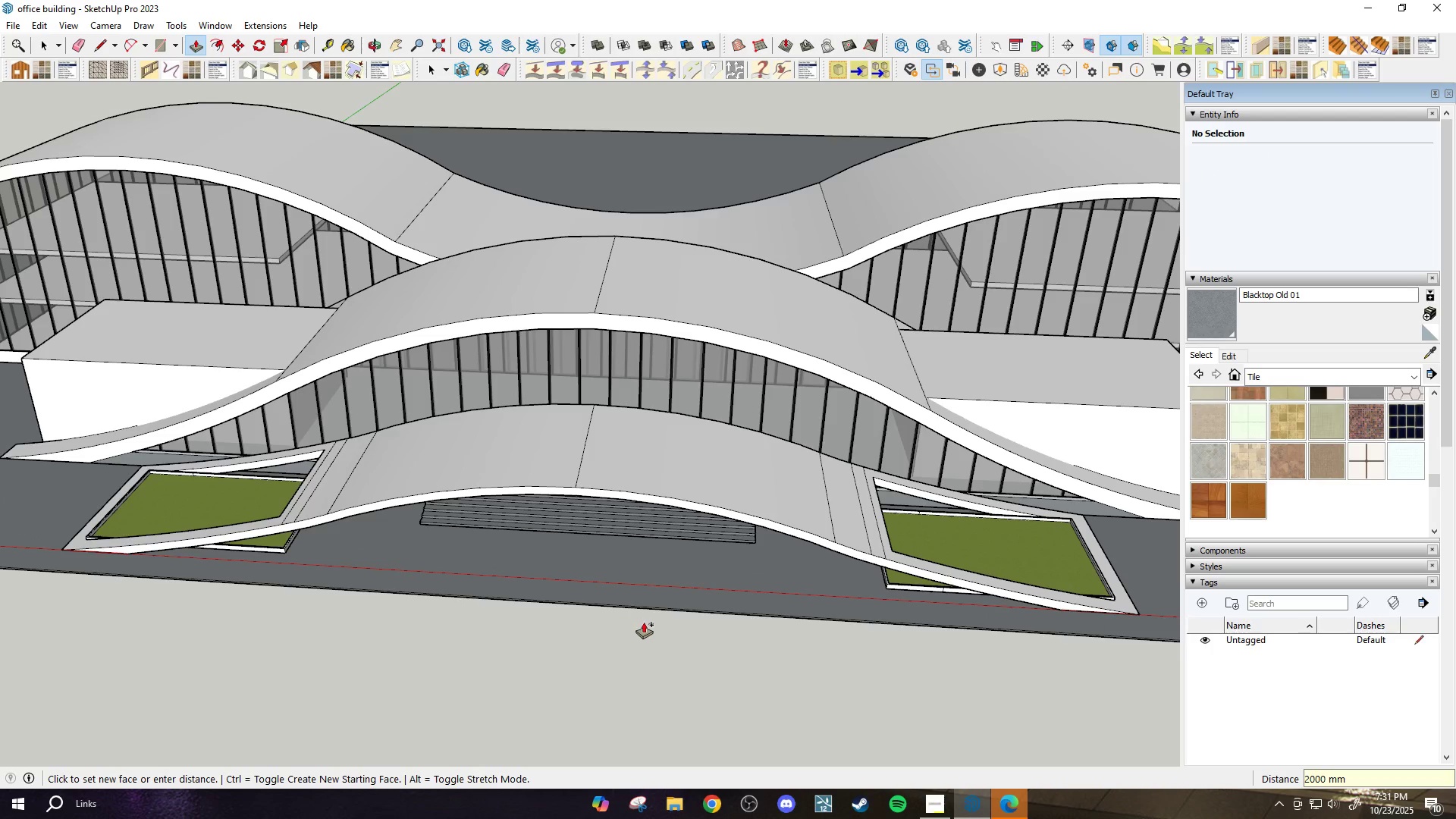 
key(Control+ControlLeft)
 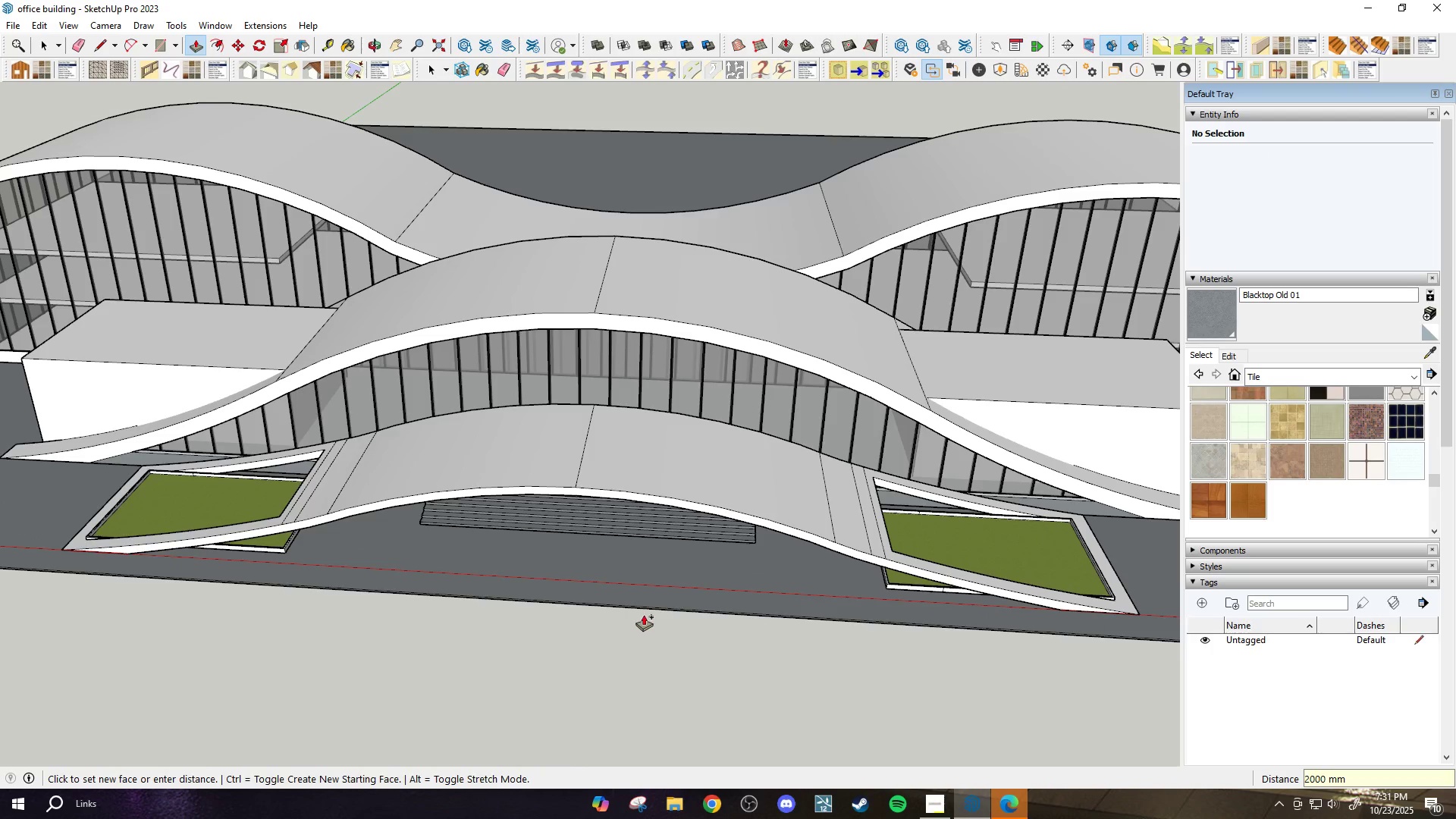 
key(Control+Z)
 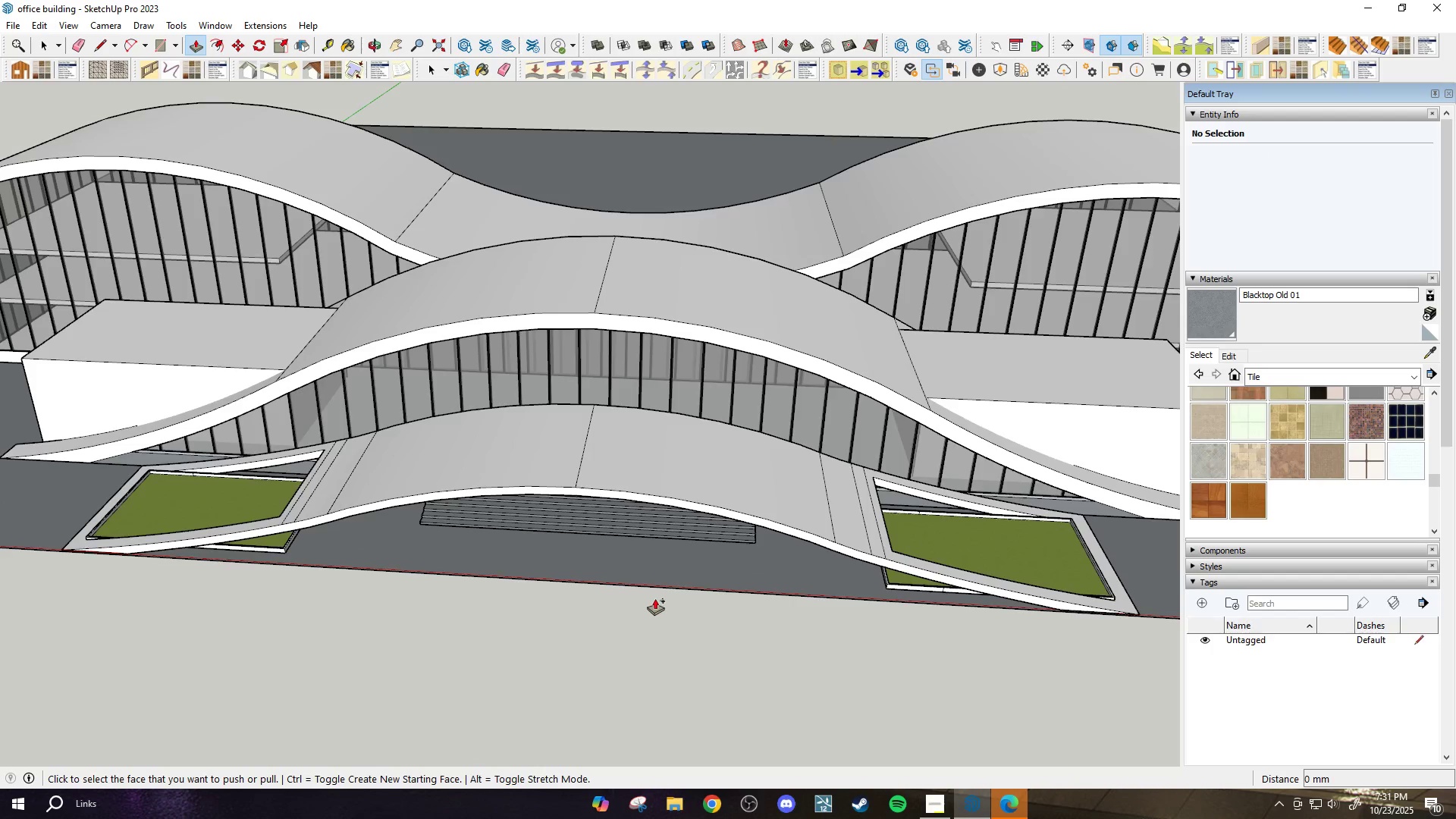 
scroll: coordinate [667, 567], scroll_direction: up, amount: 18.0
 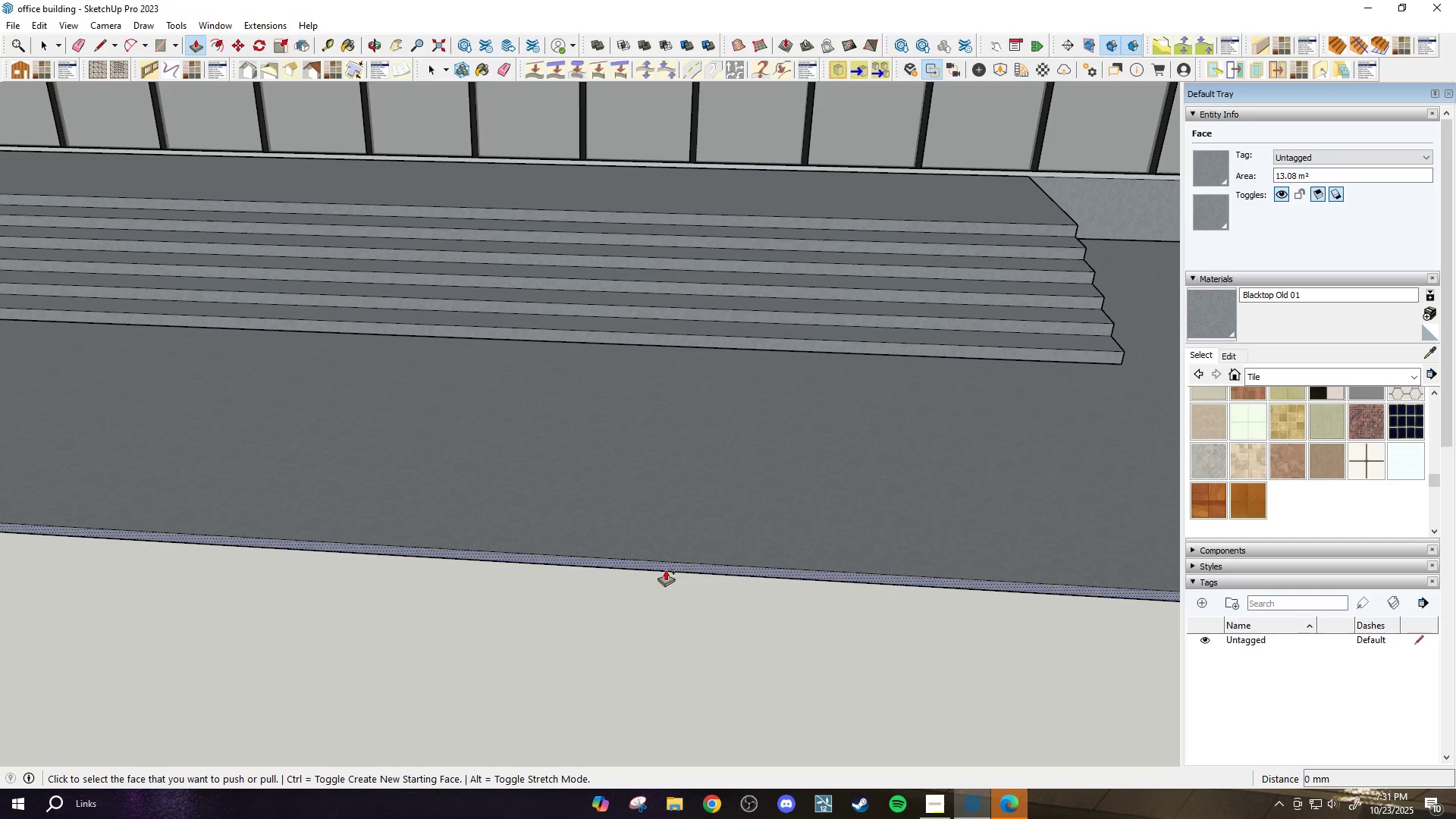 
key(Space)
 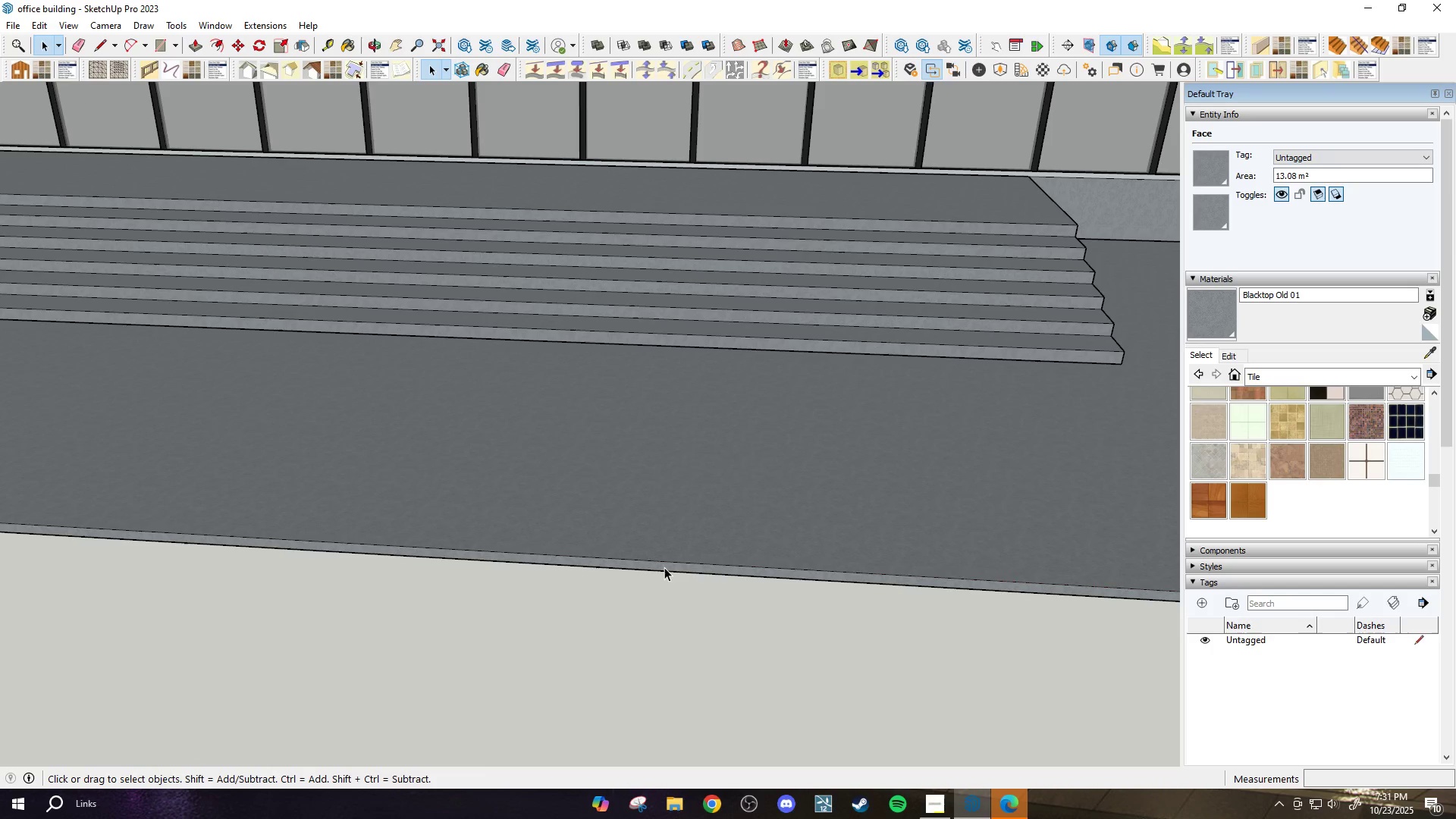 
left_click([664, 567])
 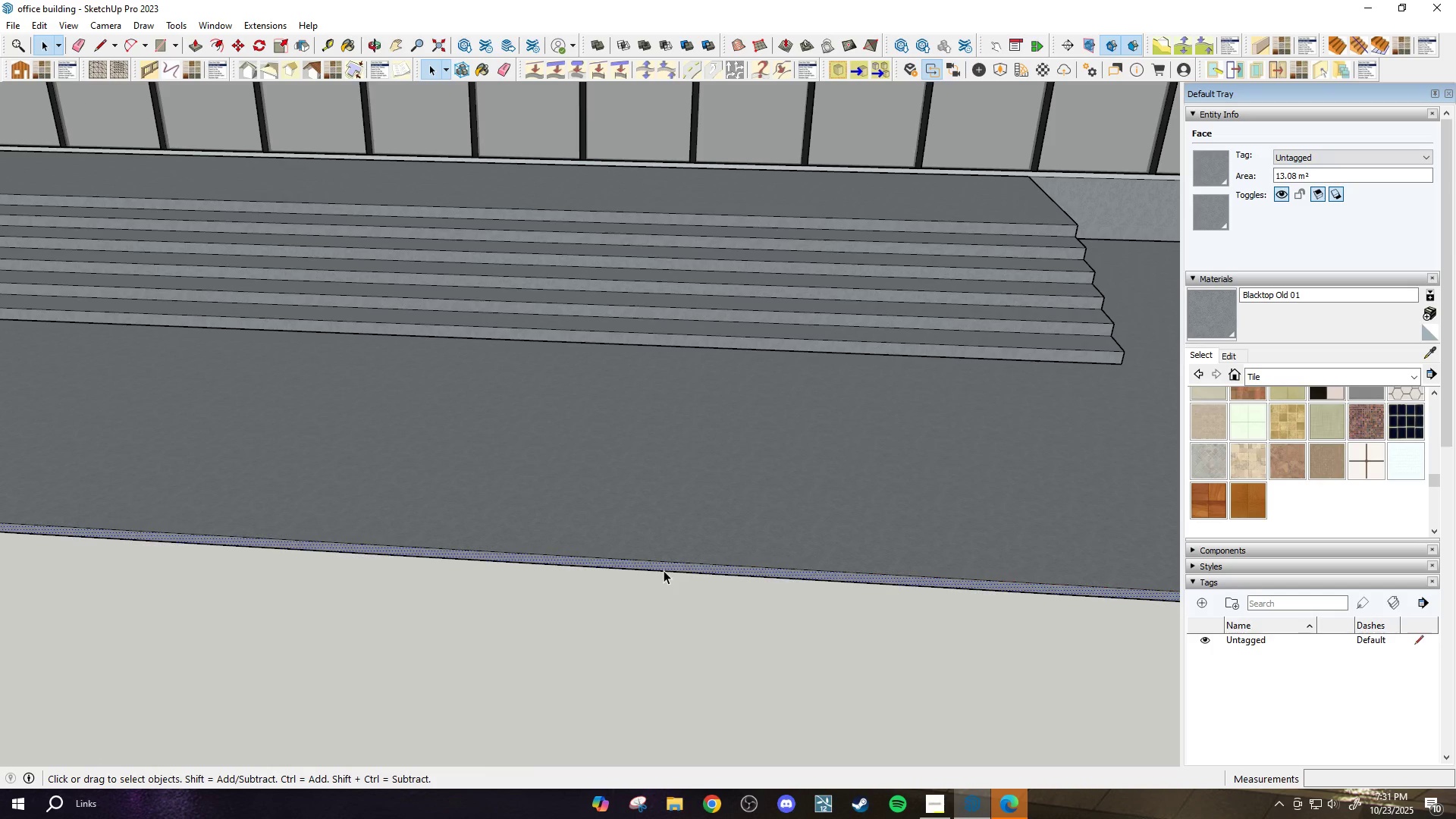 
double_click([664, 570])
 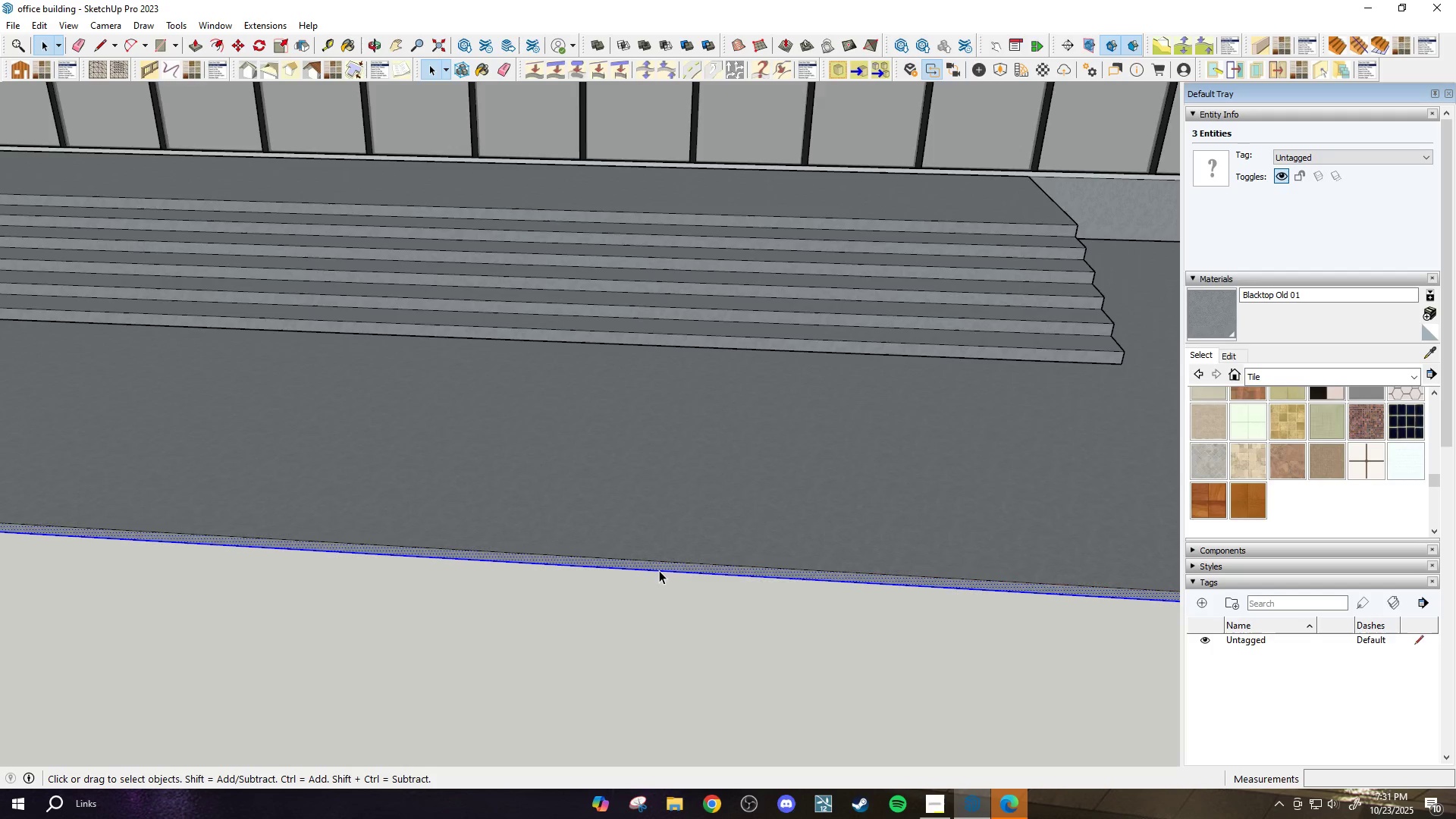 
scroll: coordinate [659, 565], scroll_direction: up, amount: 5.0
 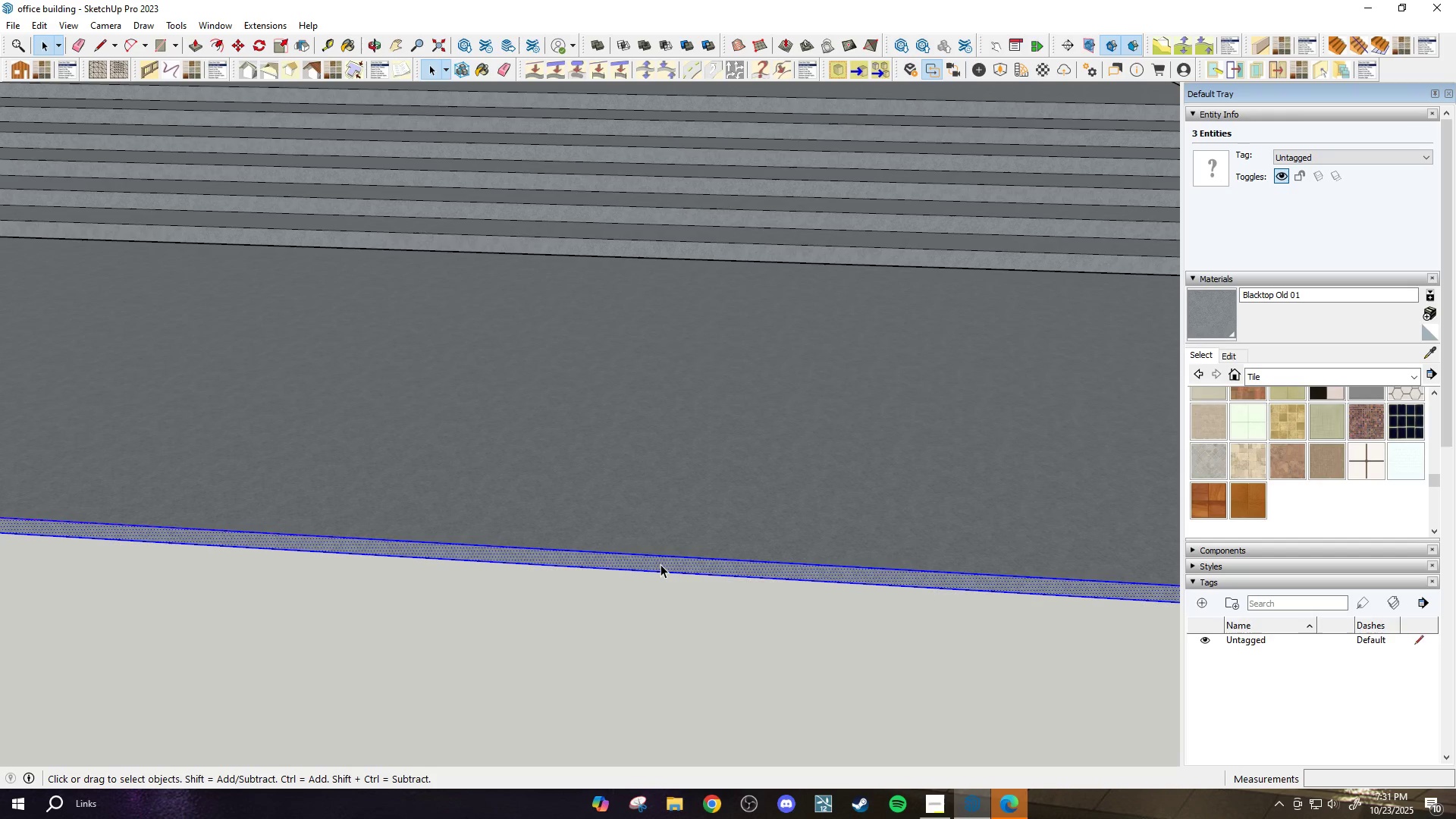 
double_click([661, 564])
 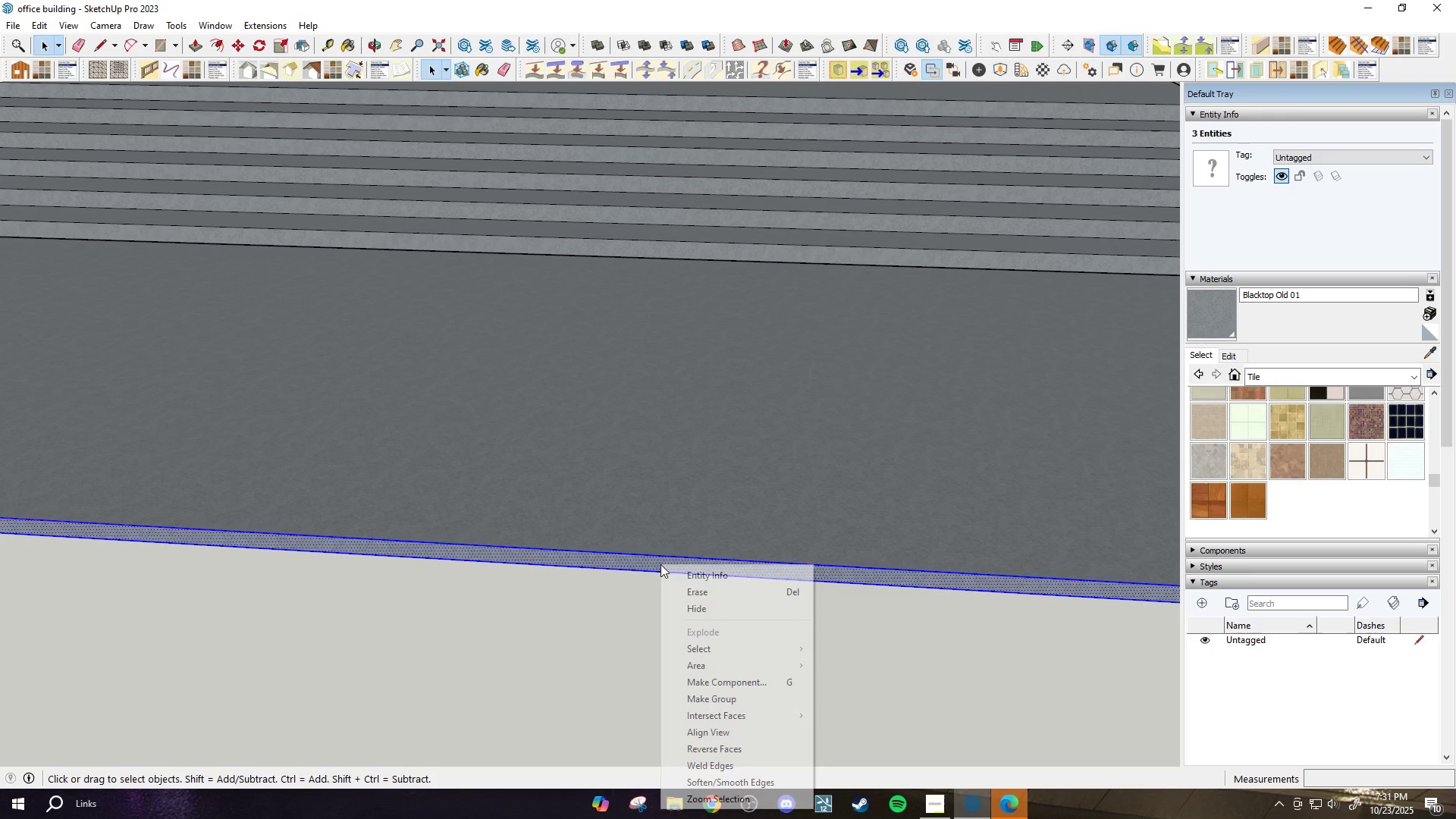 
right_click([661, 564])
 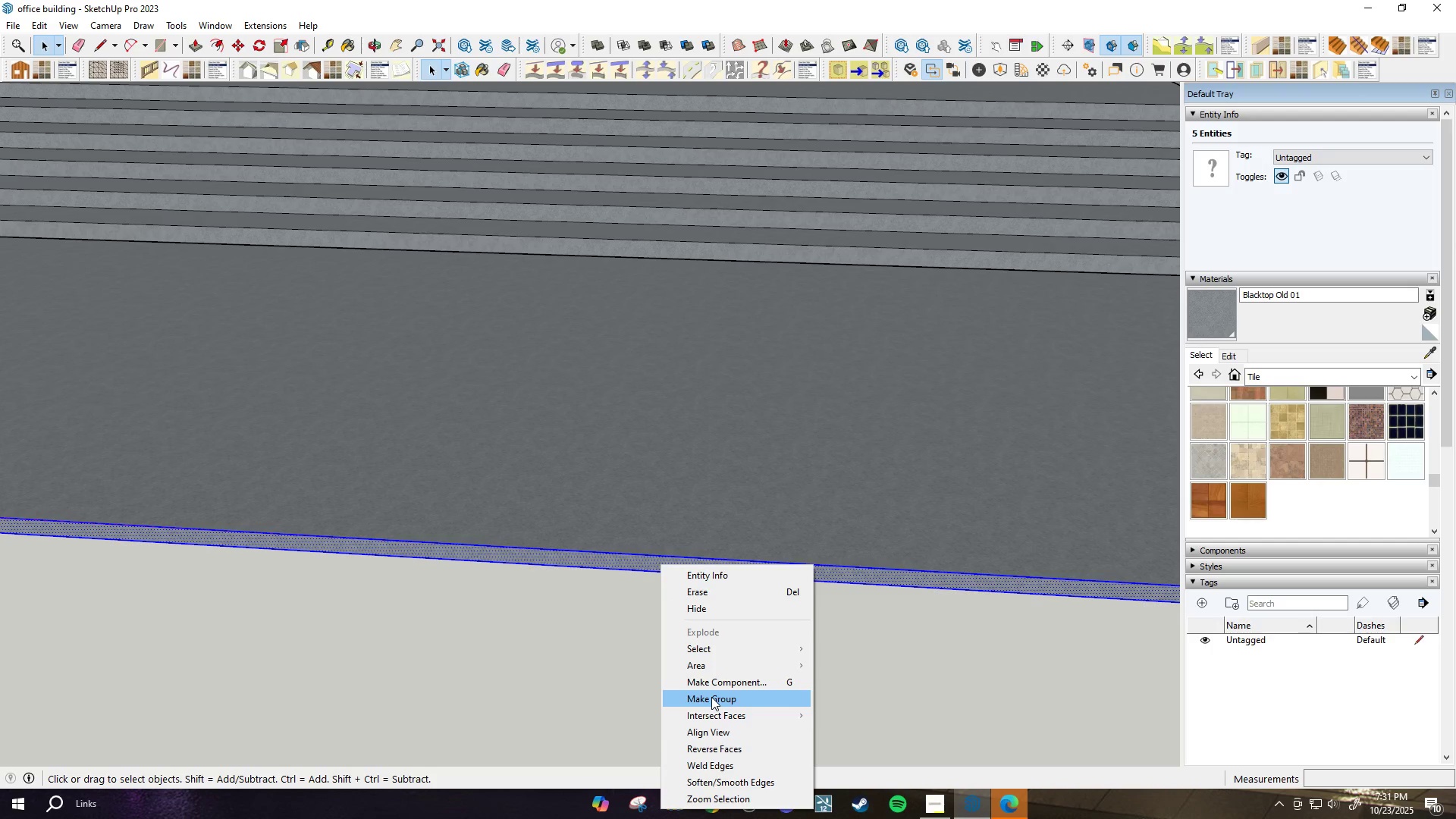 
left_click([711, 697])
 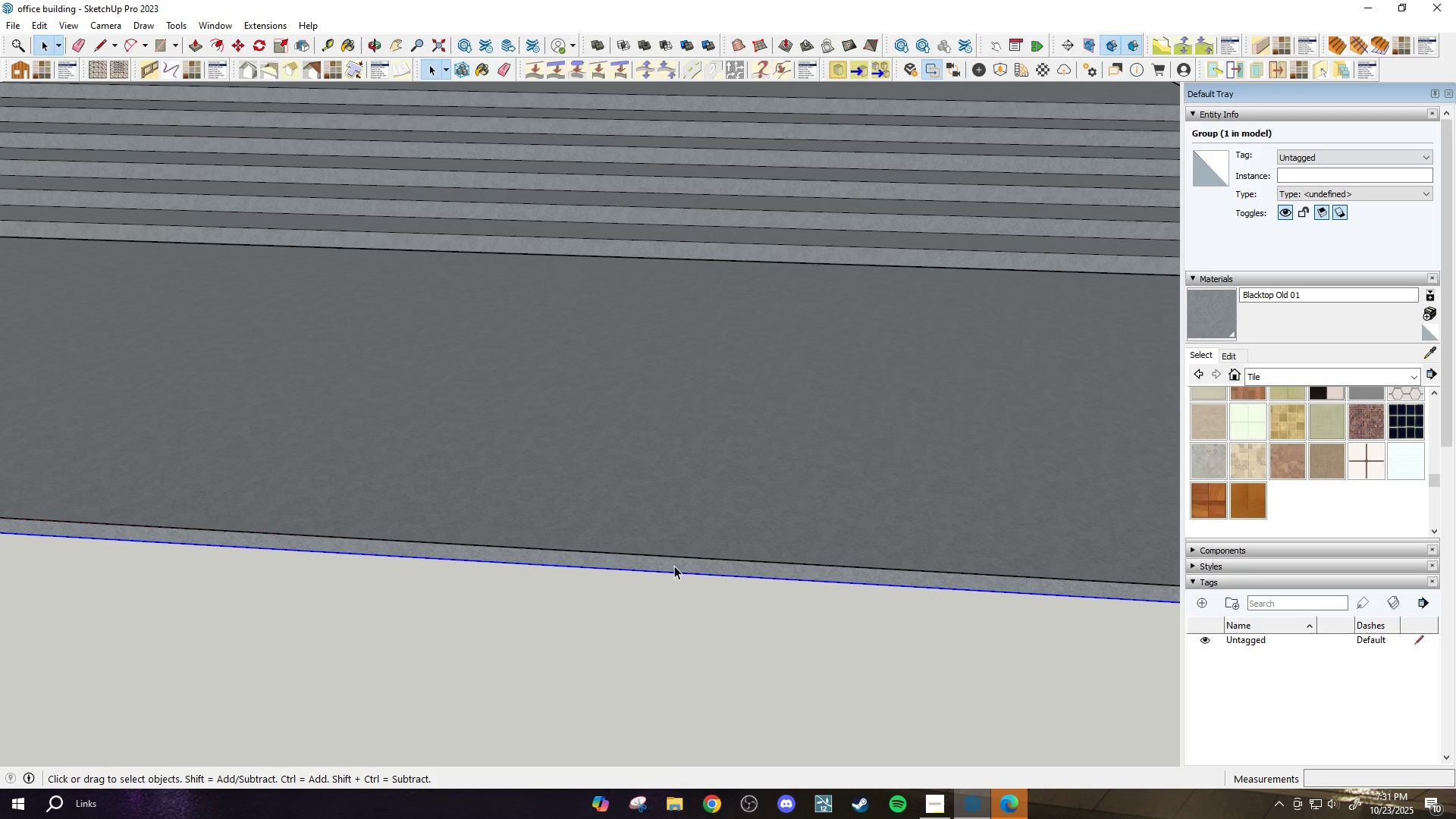 
double_click([674, 567])
 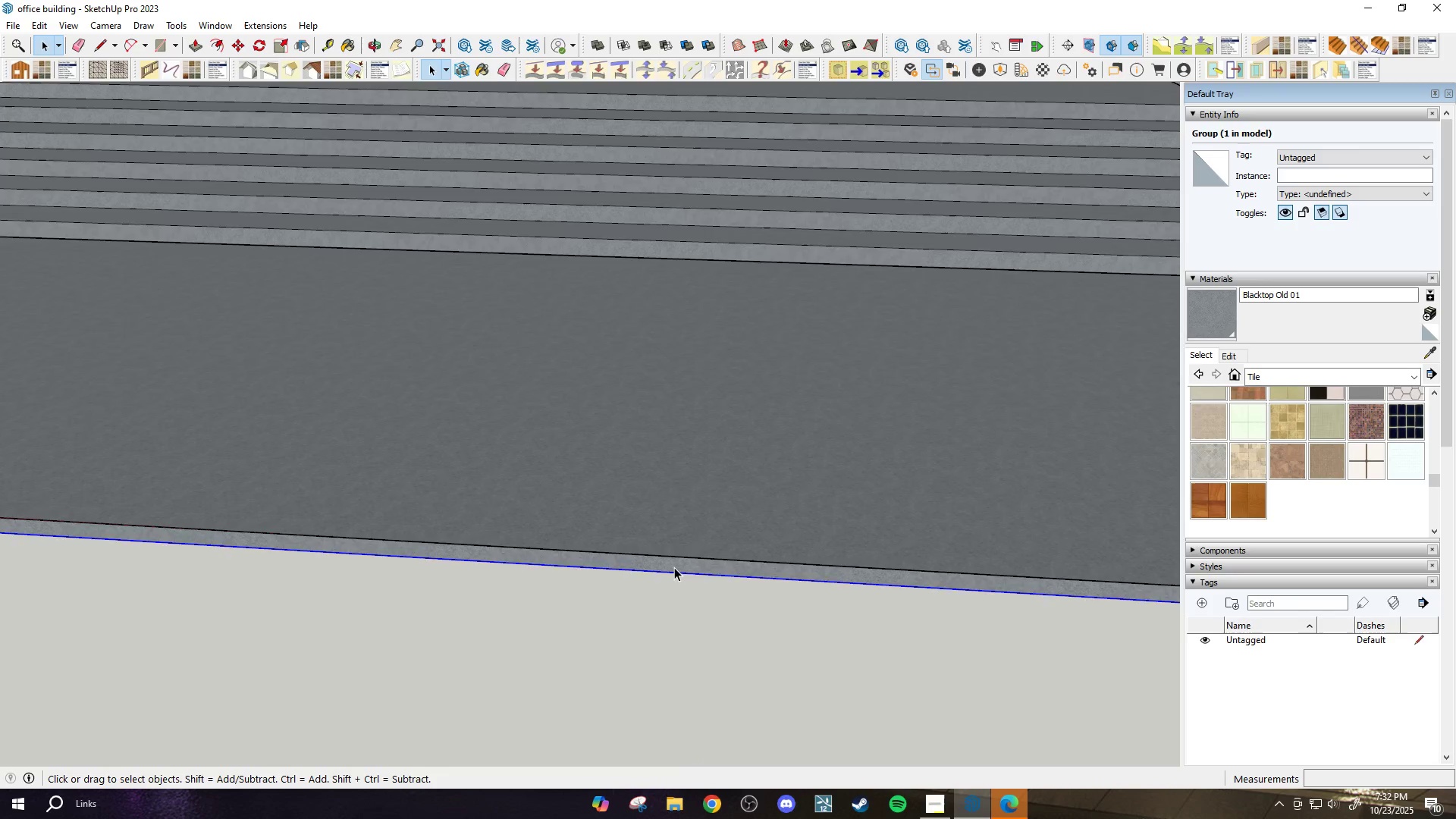 
double_click([674, 567])
 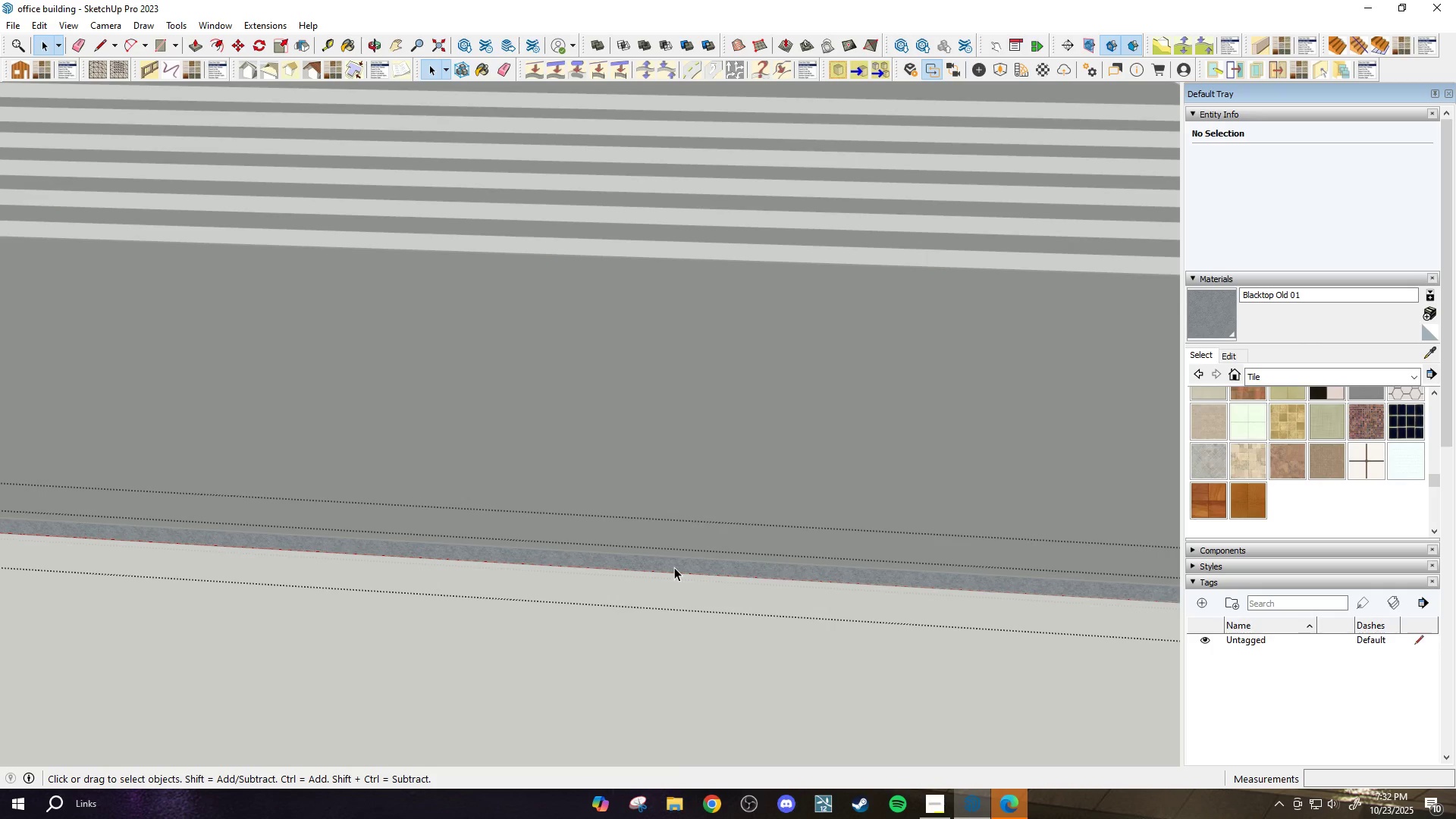 
key(P)
 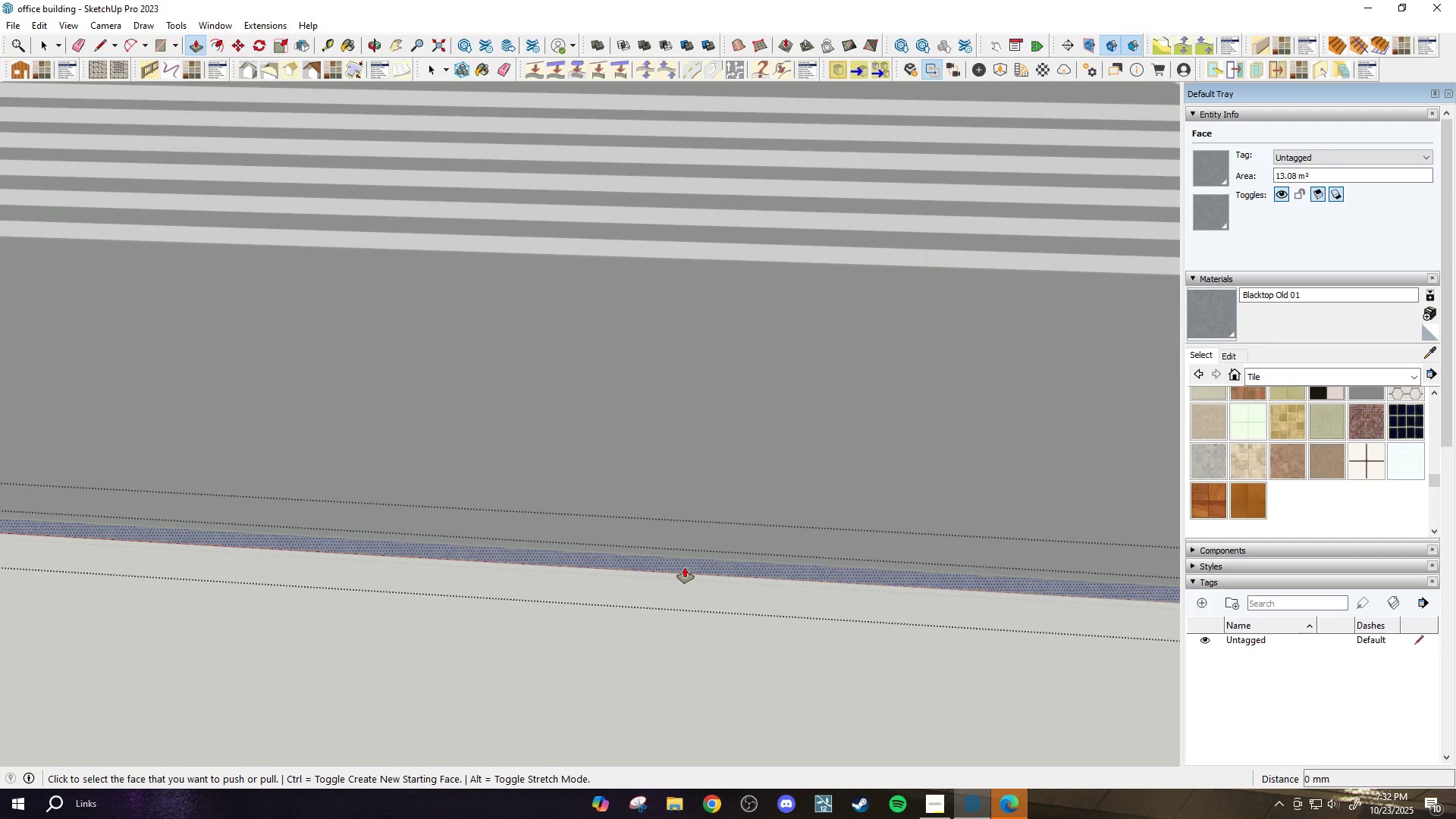 
key(Control+ControlLeft)
 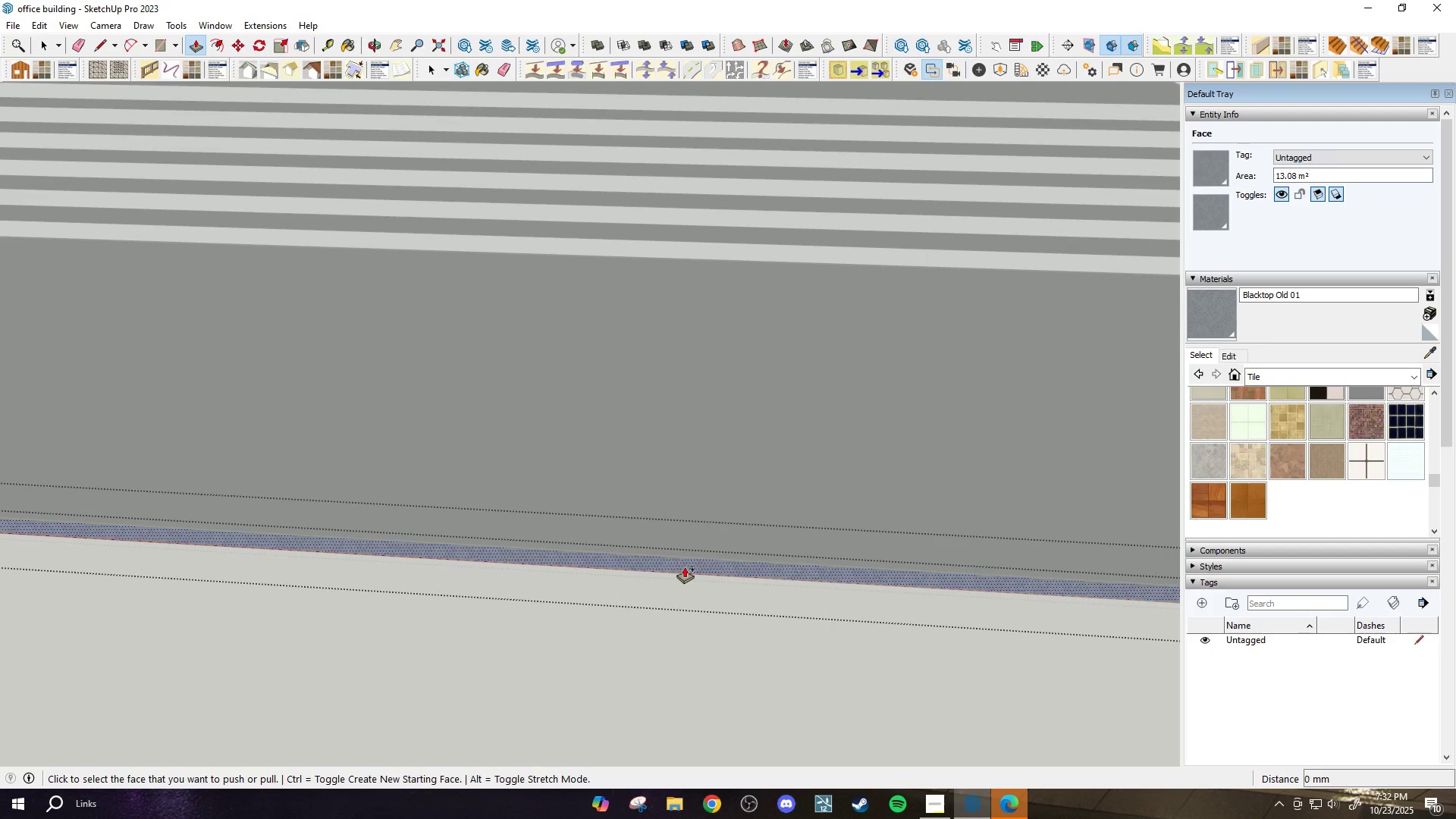 
key(Control+ControlLeft)
 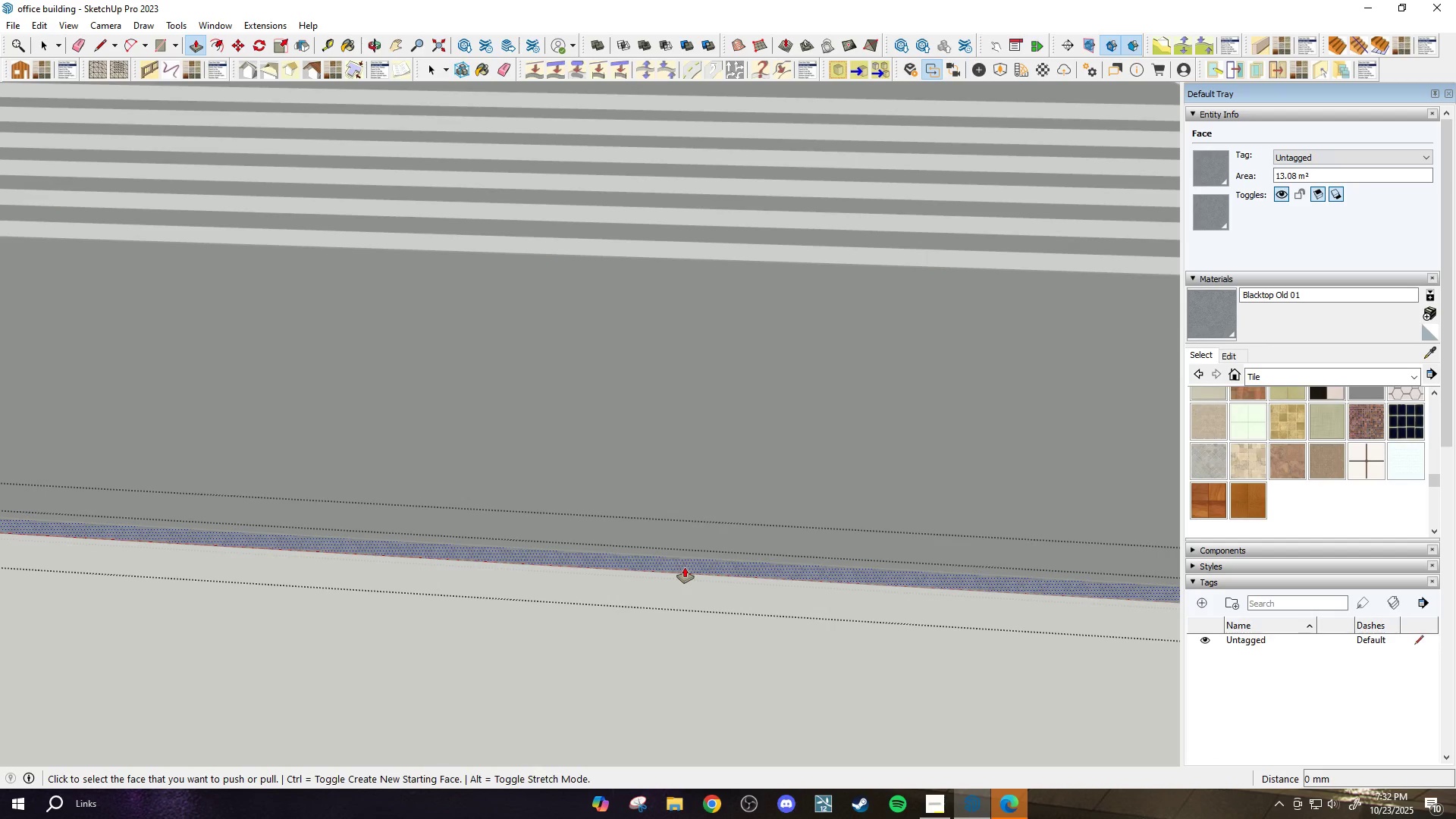 
left_click([685, 567])
 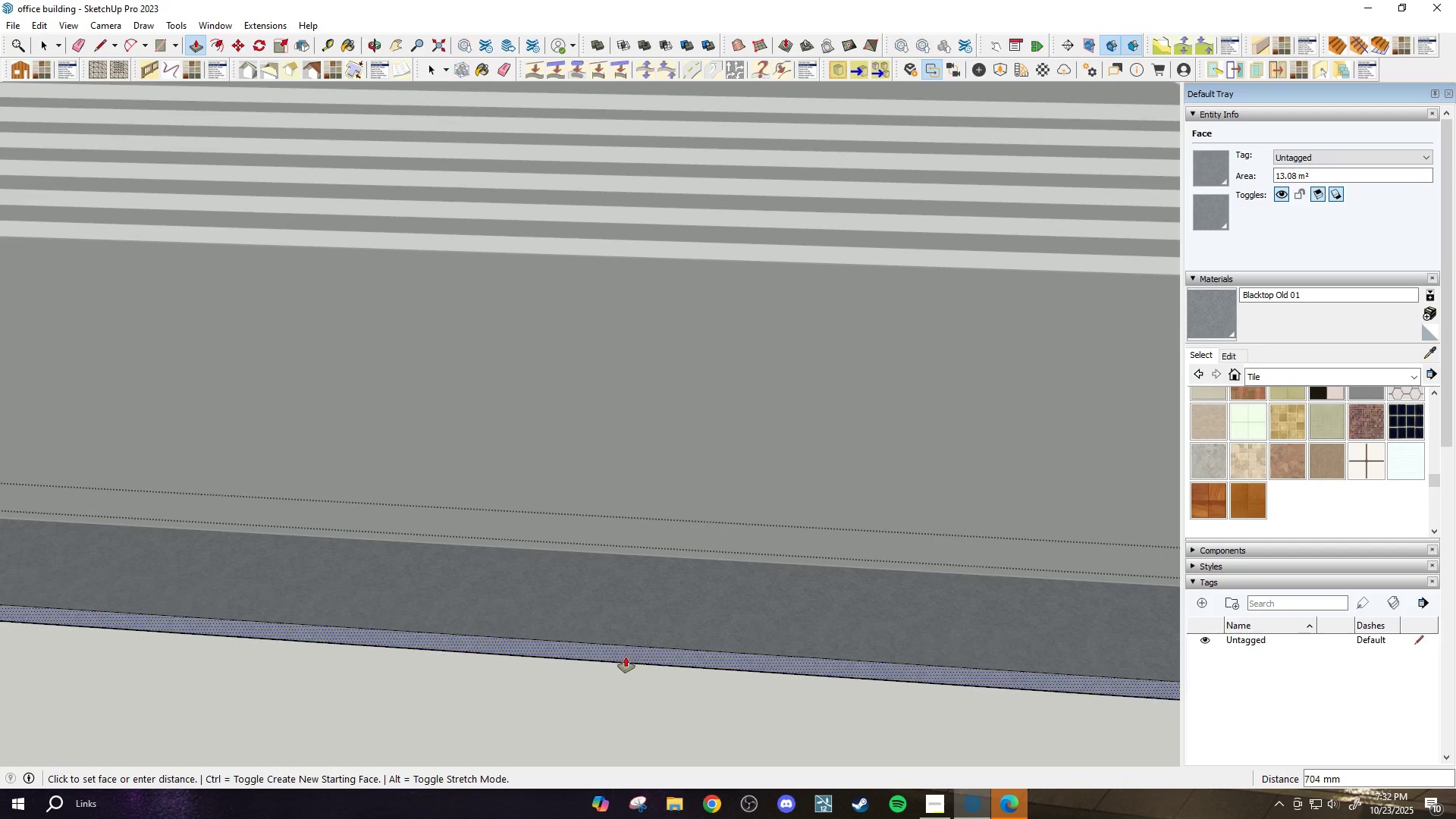 
scroll: coordinate [623, 662], scroll_direction: down, amount: 4.0
 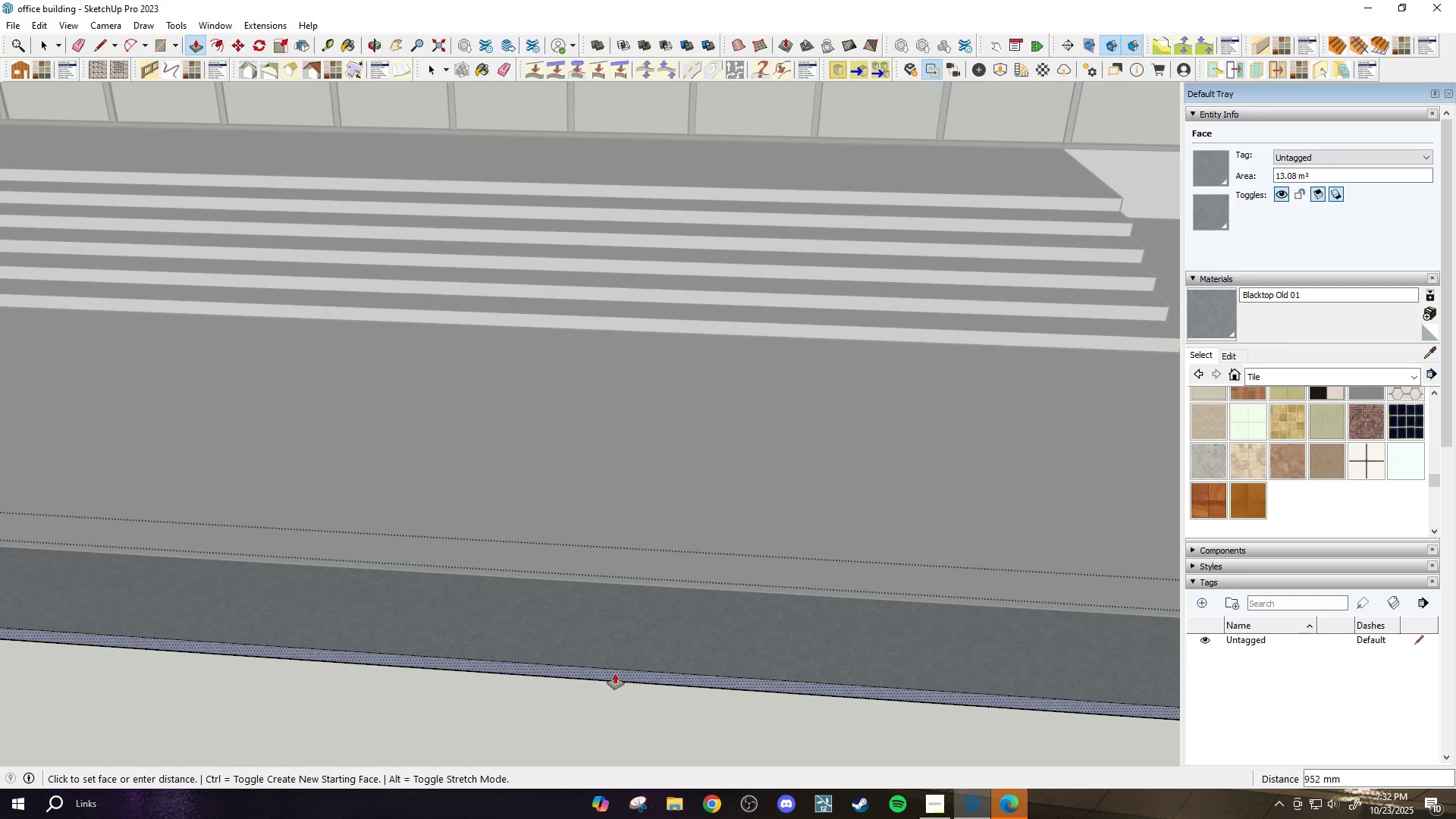 
type(3000)
 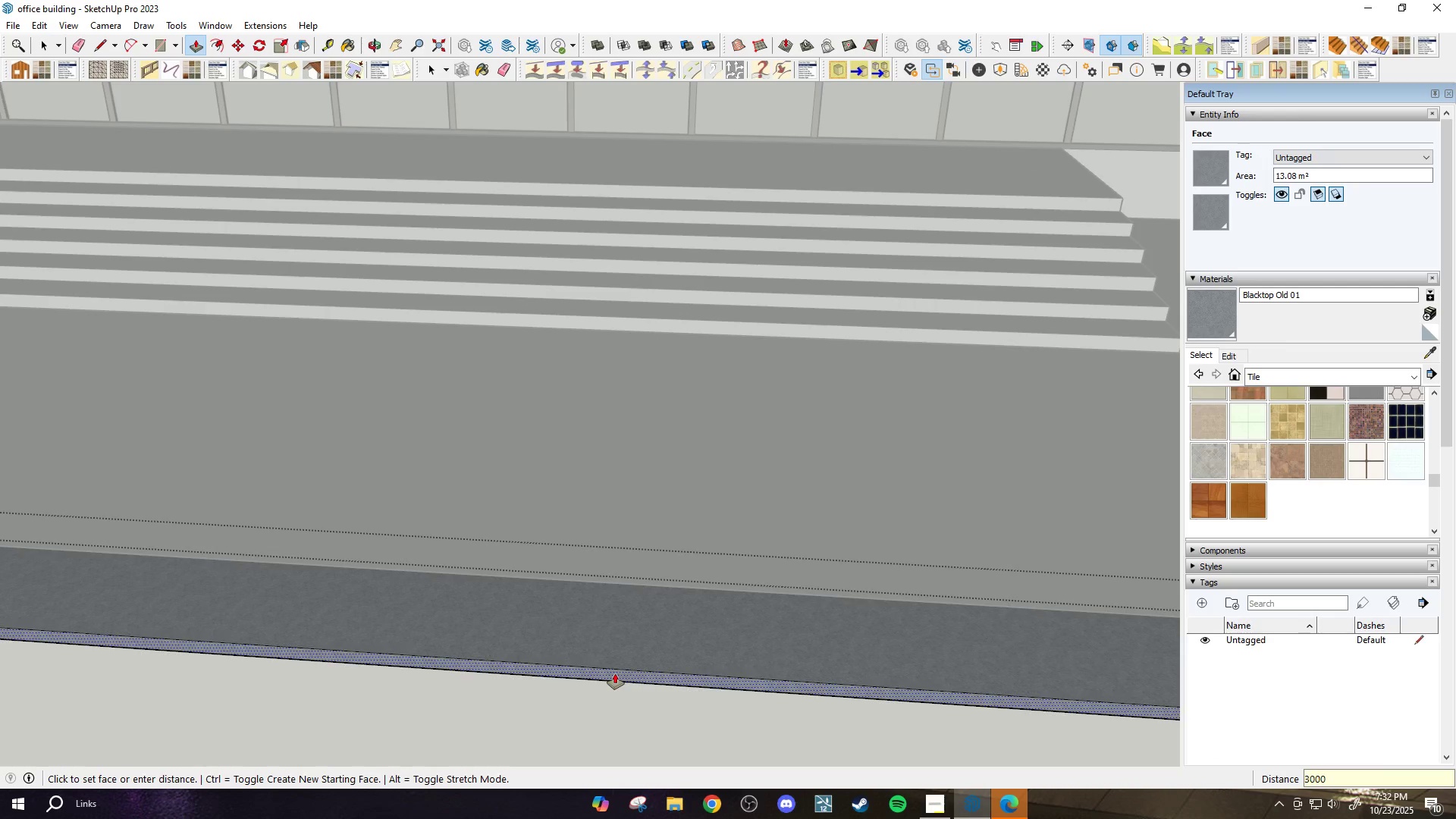 
key(Enter)
 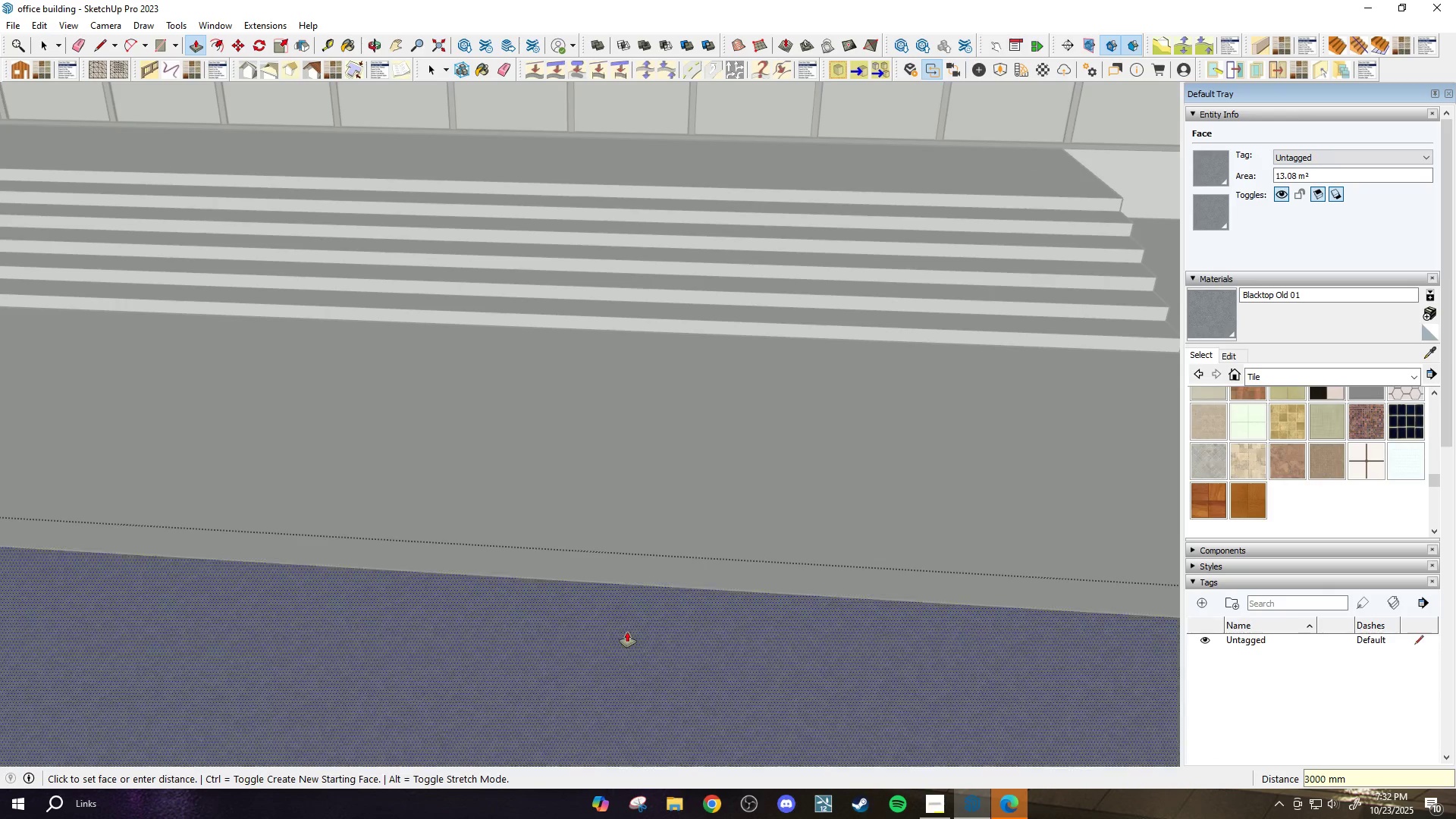 
scroll: coordinate [692, 541], scroll_direction: down, amount: 9.0
 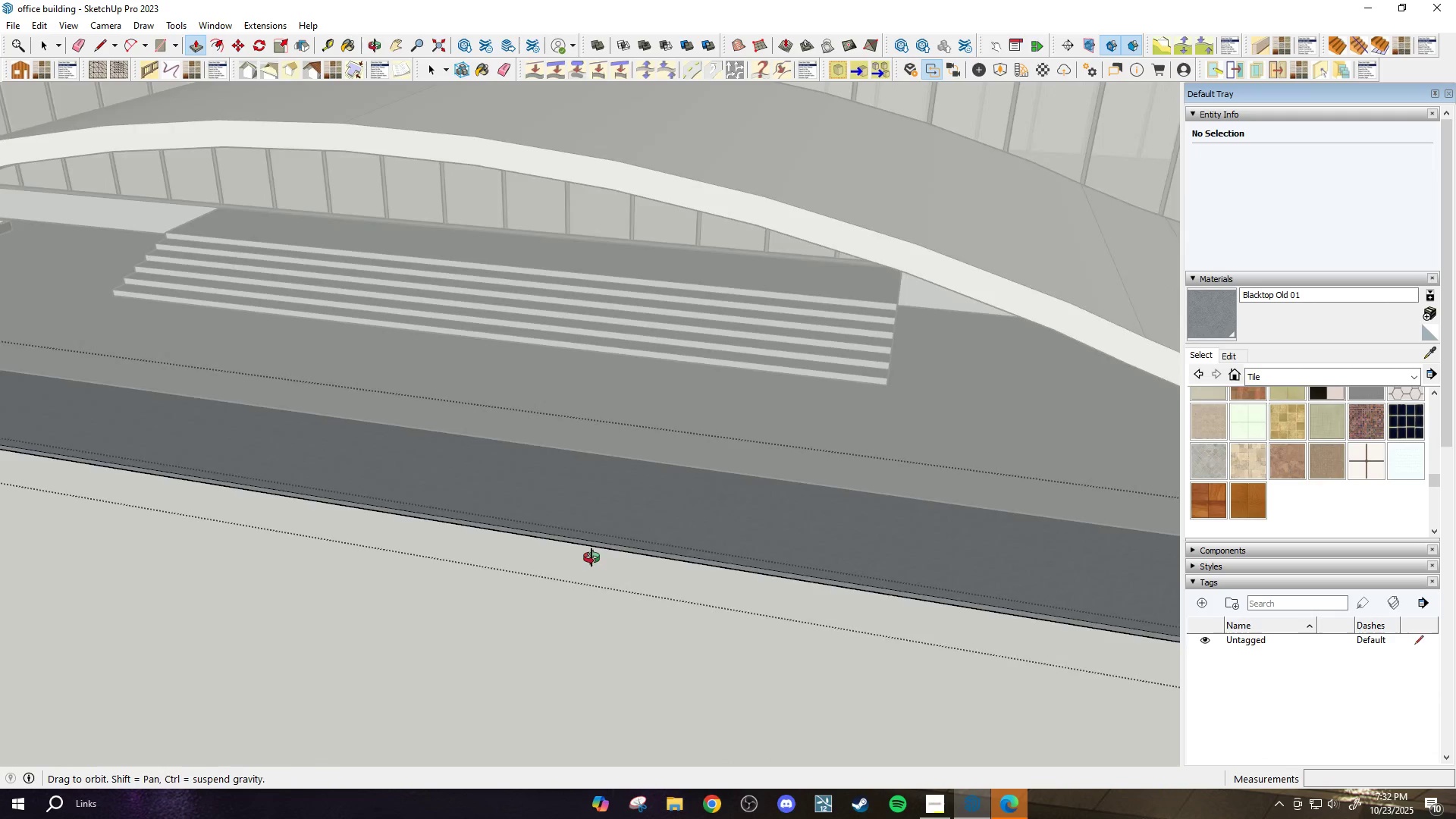 
scroll: coordinate [619, 556], scroll_direction: up, amount: 5.0
 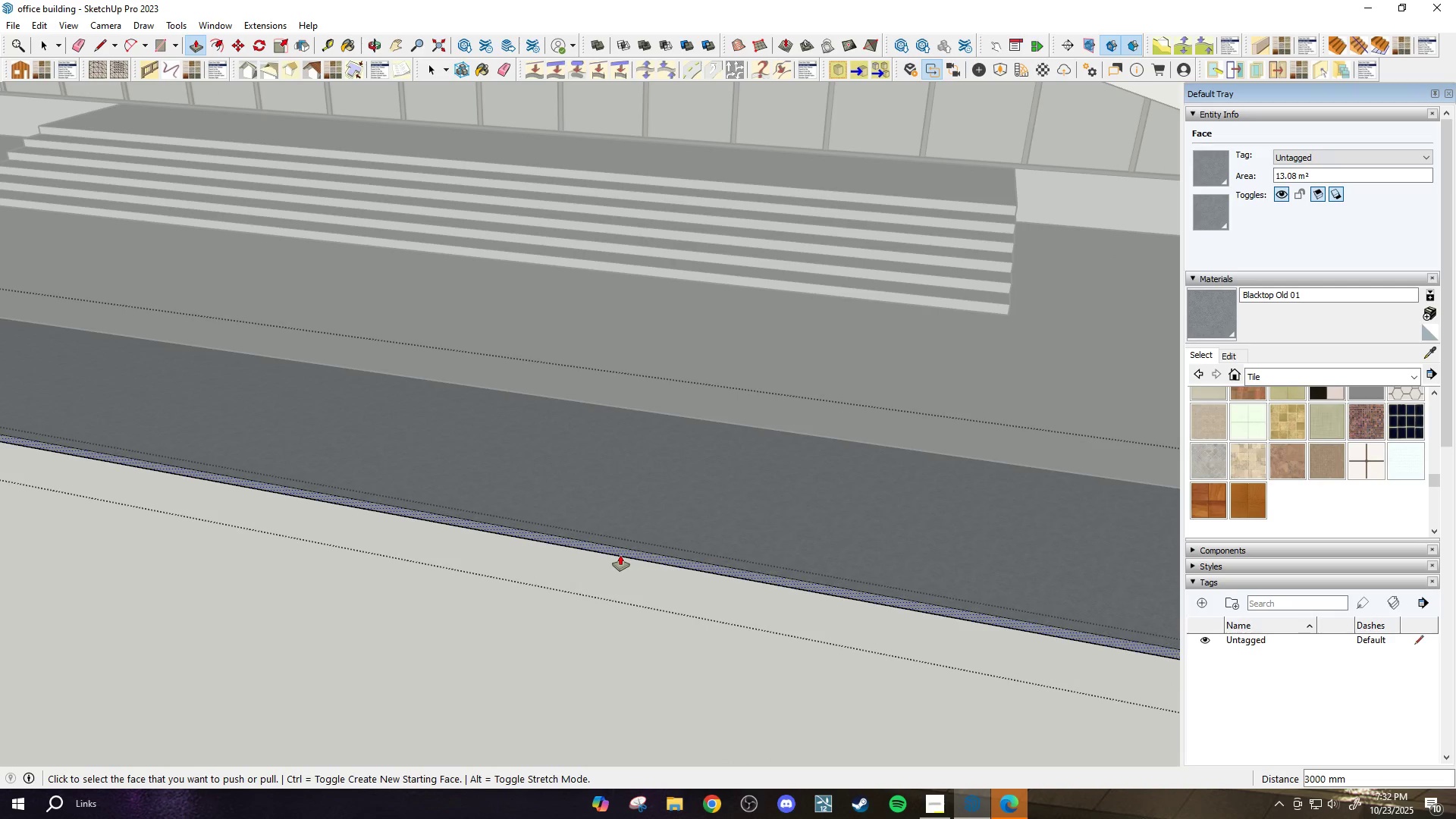 
key(Control+ControlLeft)
 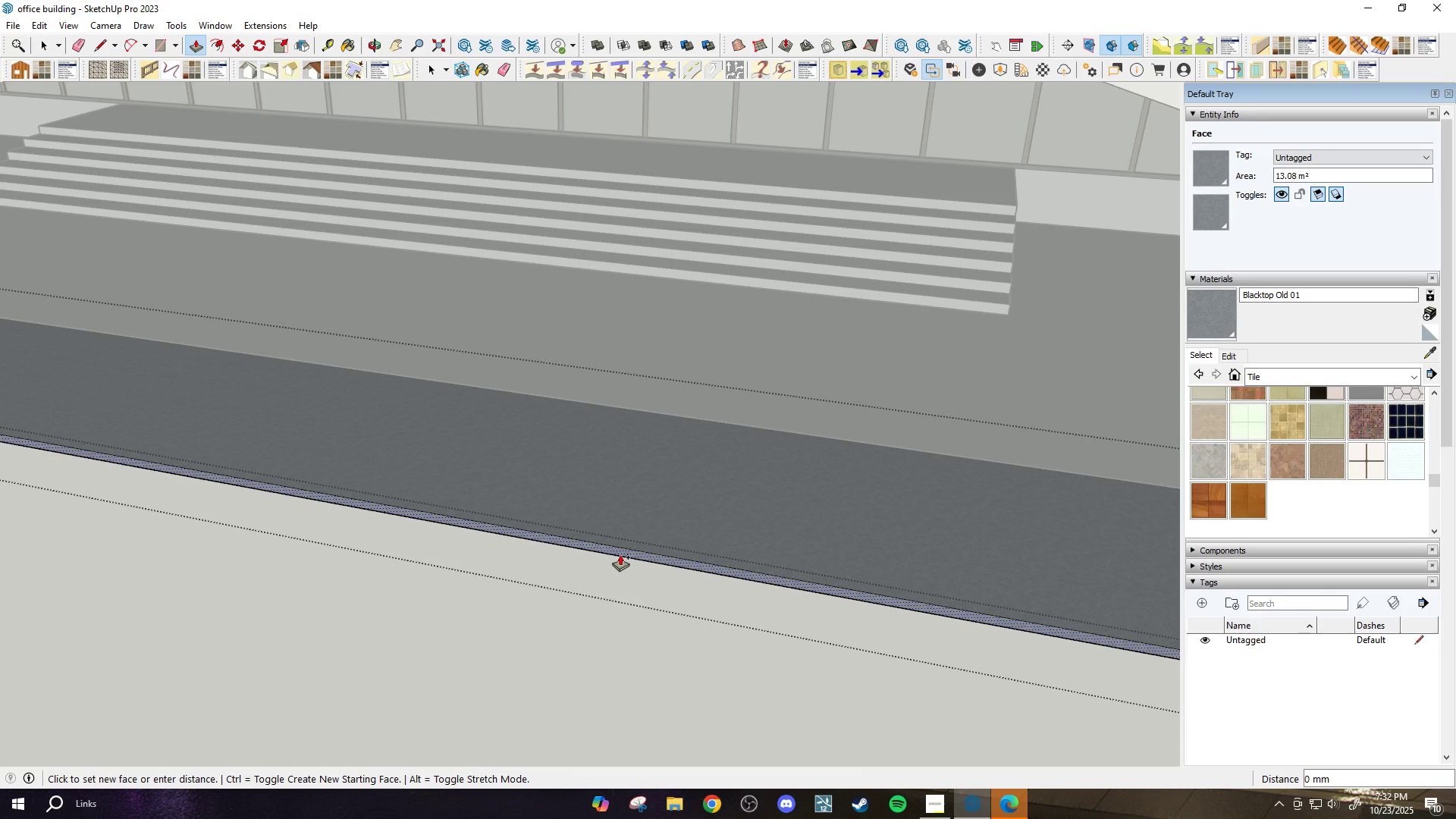 
left_click([620, 555])
 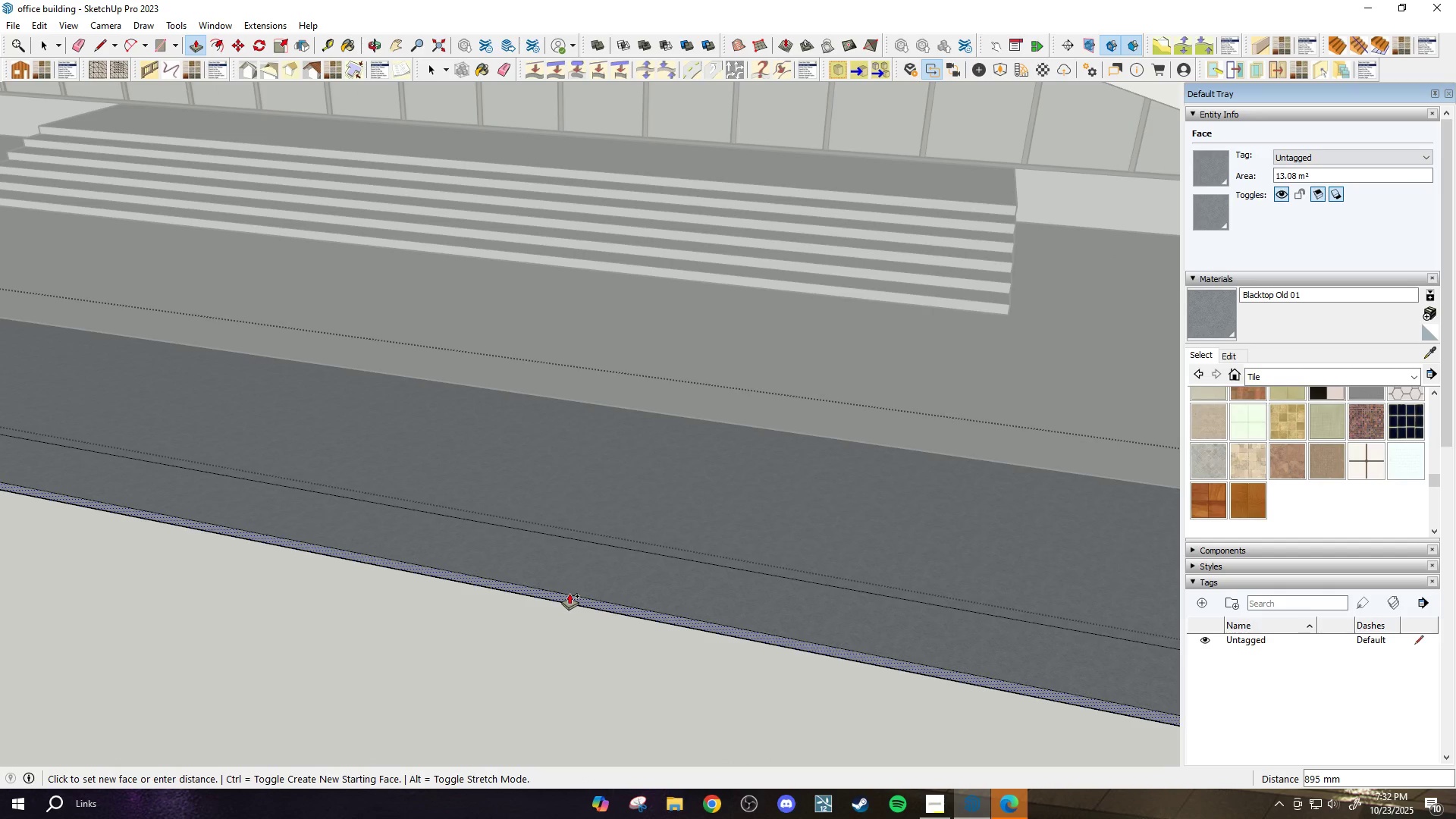 
type(6000)
 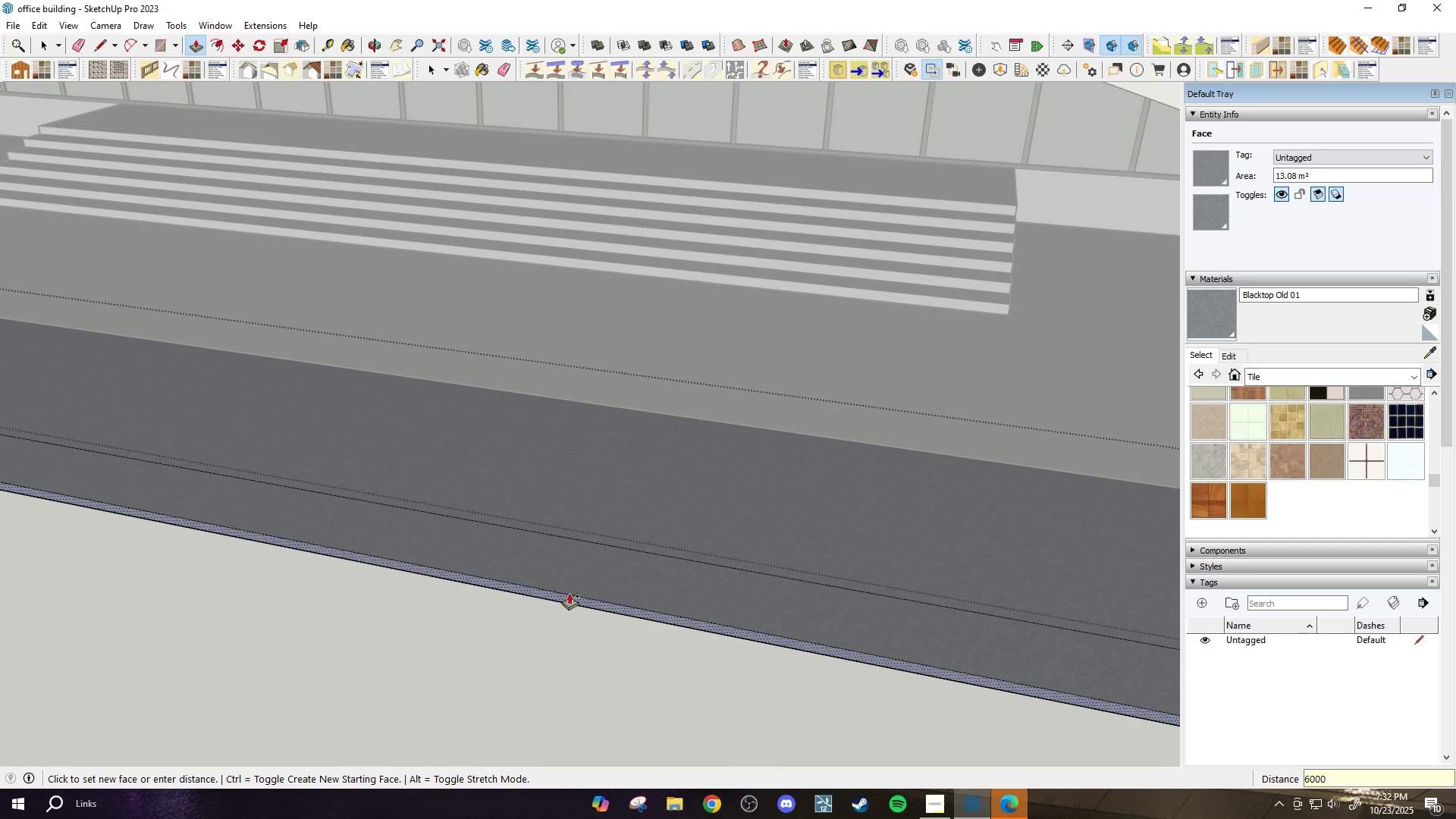 
key(Enter)
 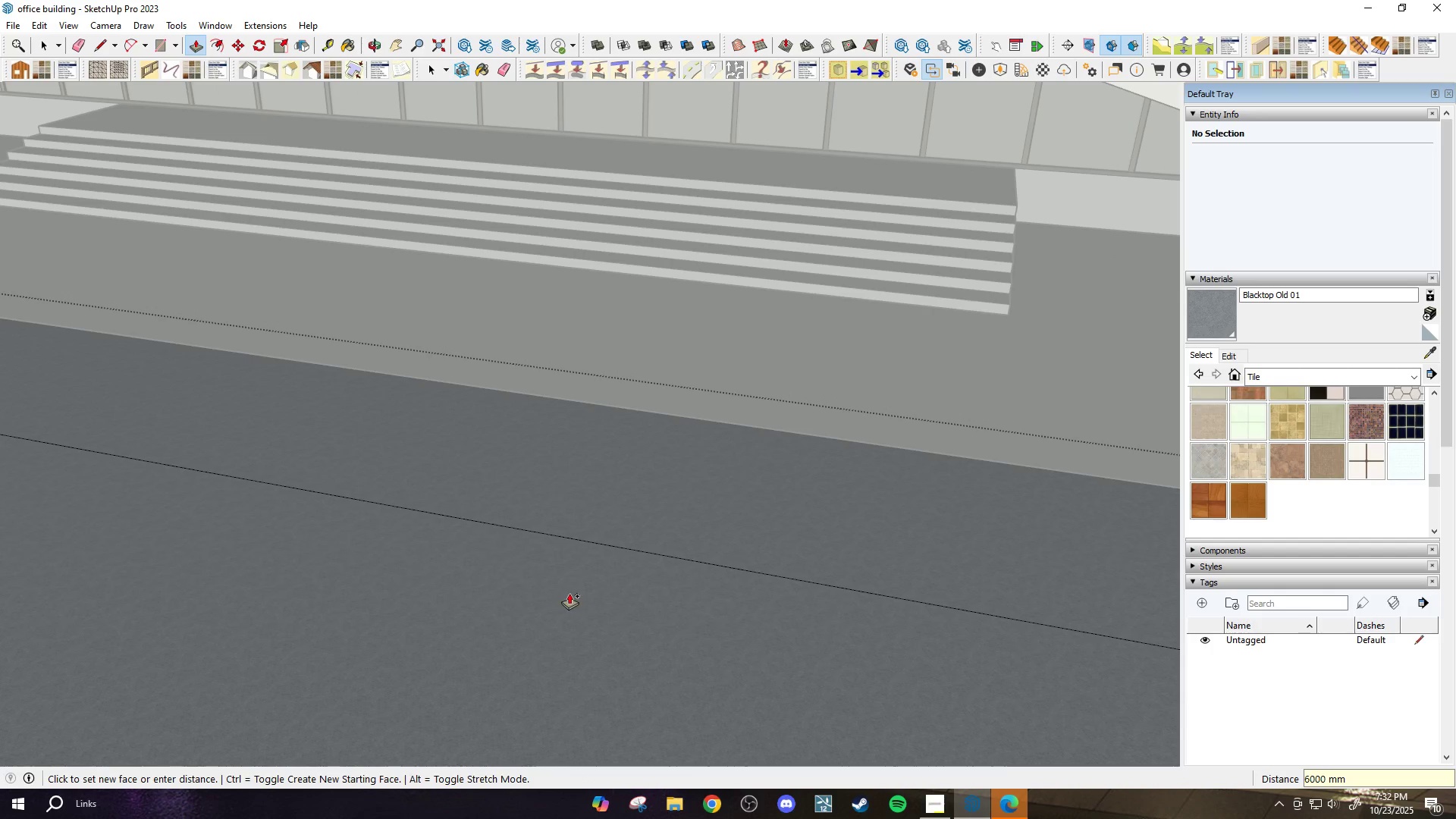 
scroll: coordinate [538, 505], scroll_direction: down, amount: 18.0
 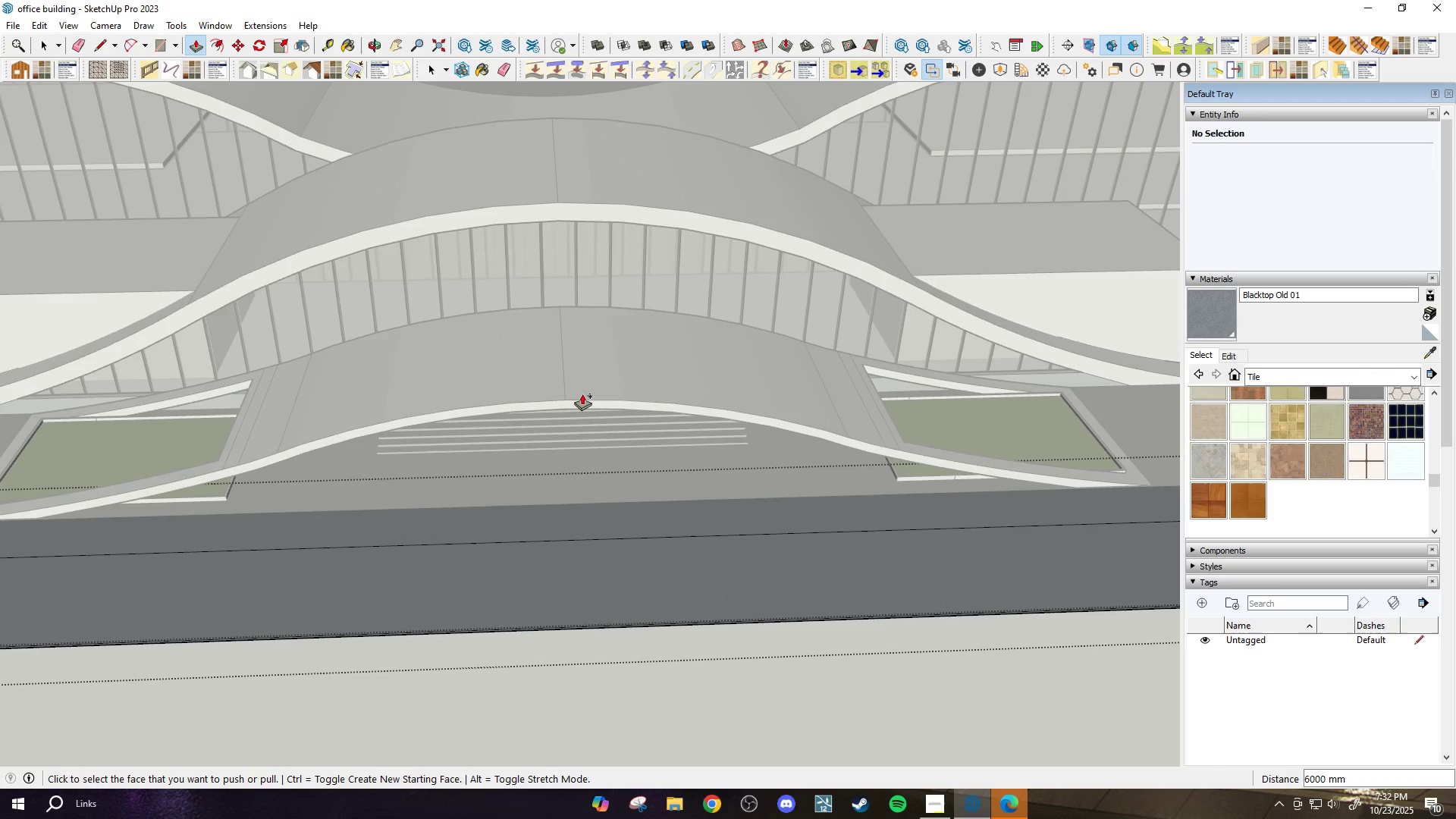 
key(T)
 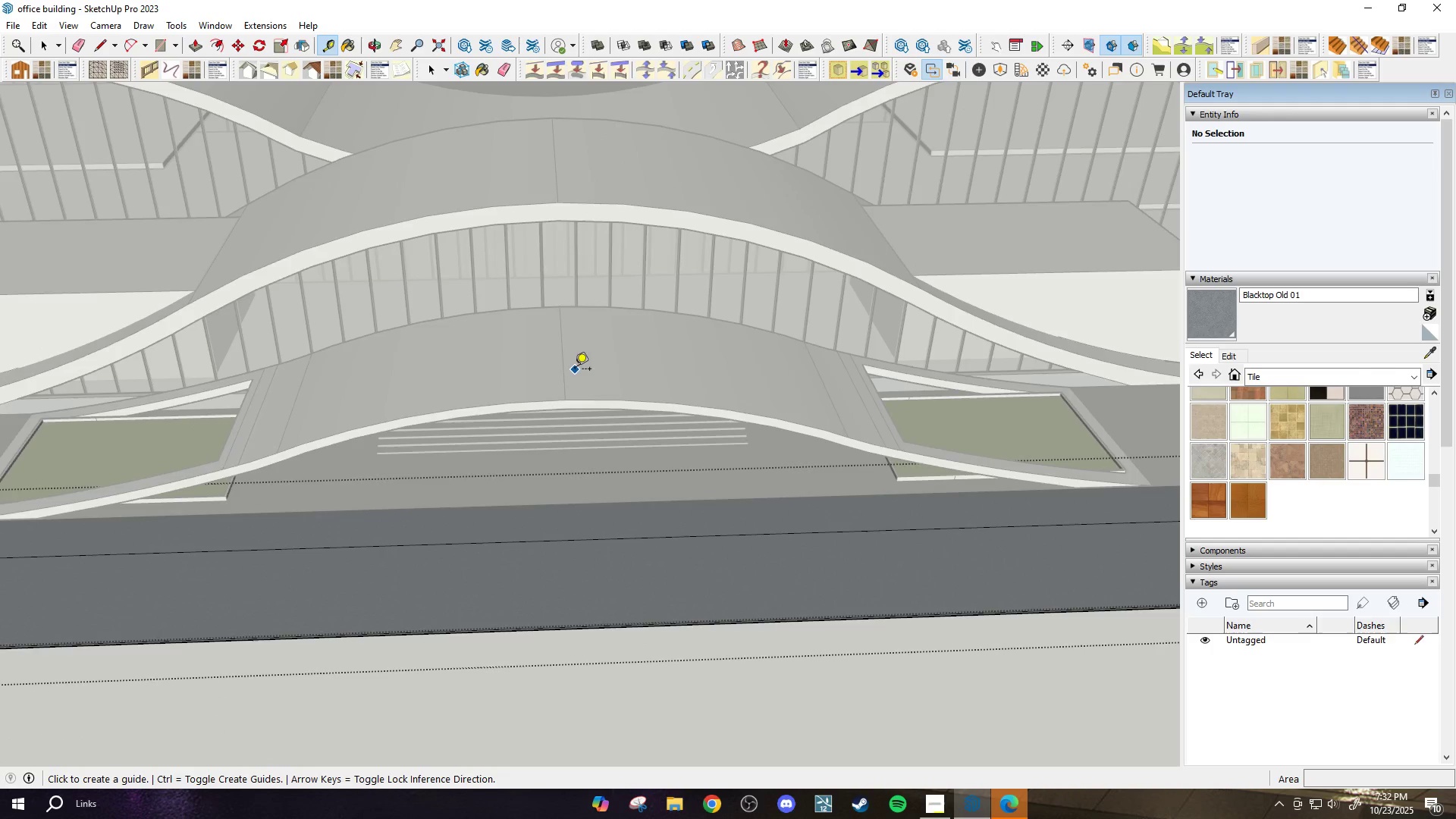 
scroll: coordinate [575, 370], scroll_direction: up, amount: 1.0
 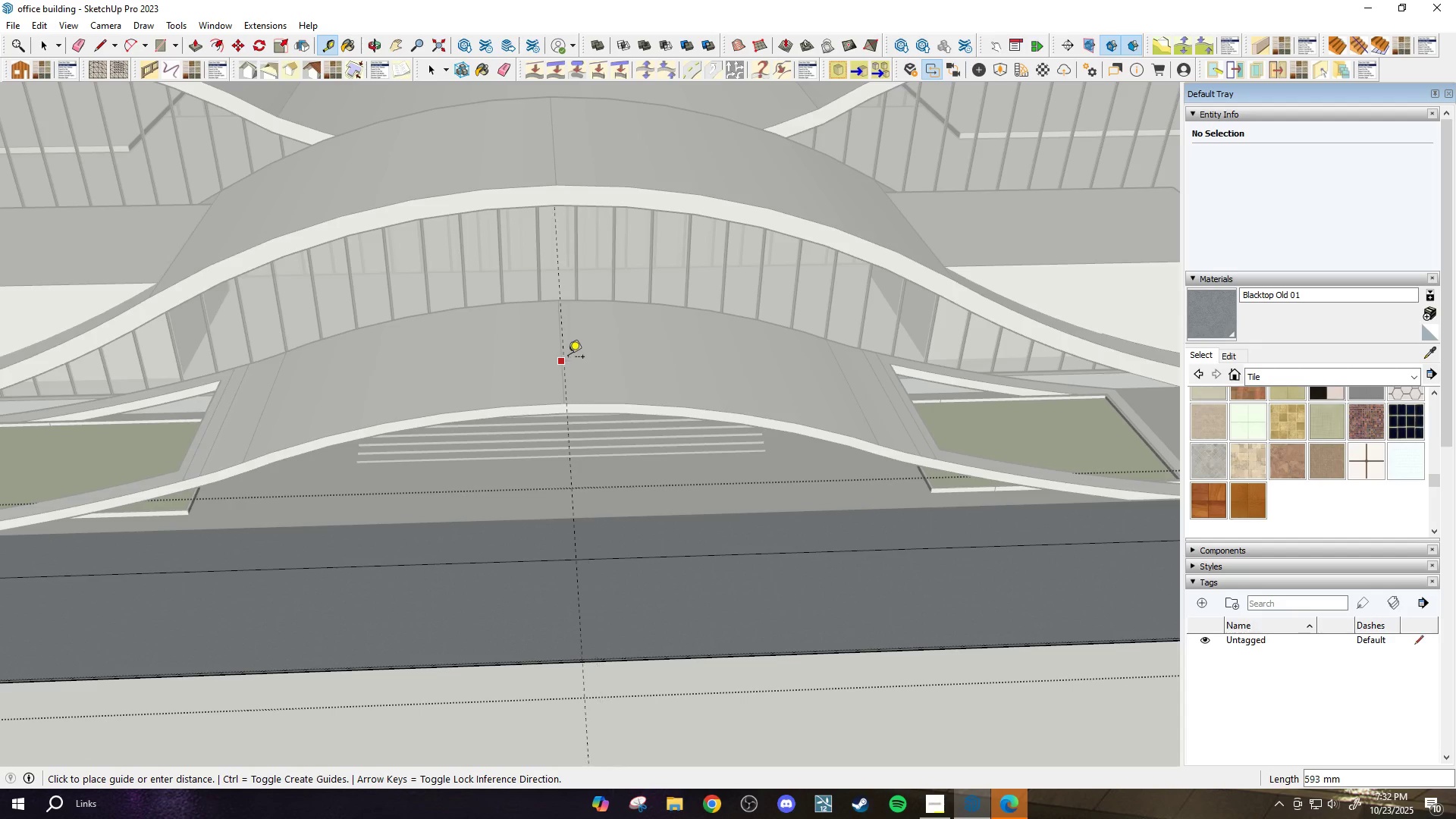 
left_click([566, 358])
 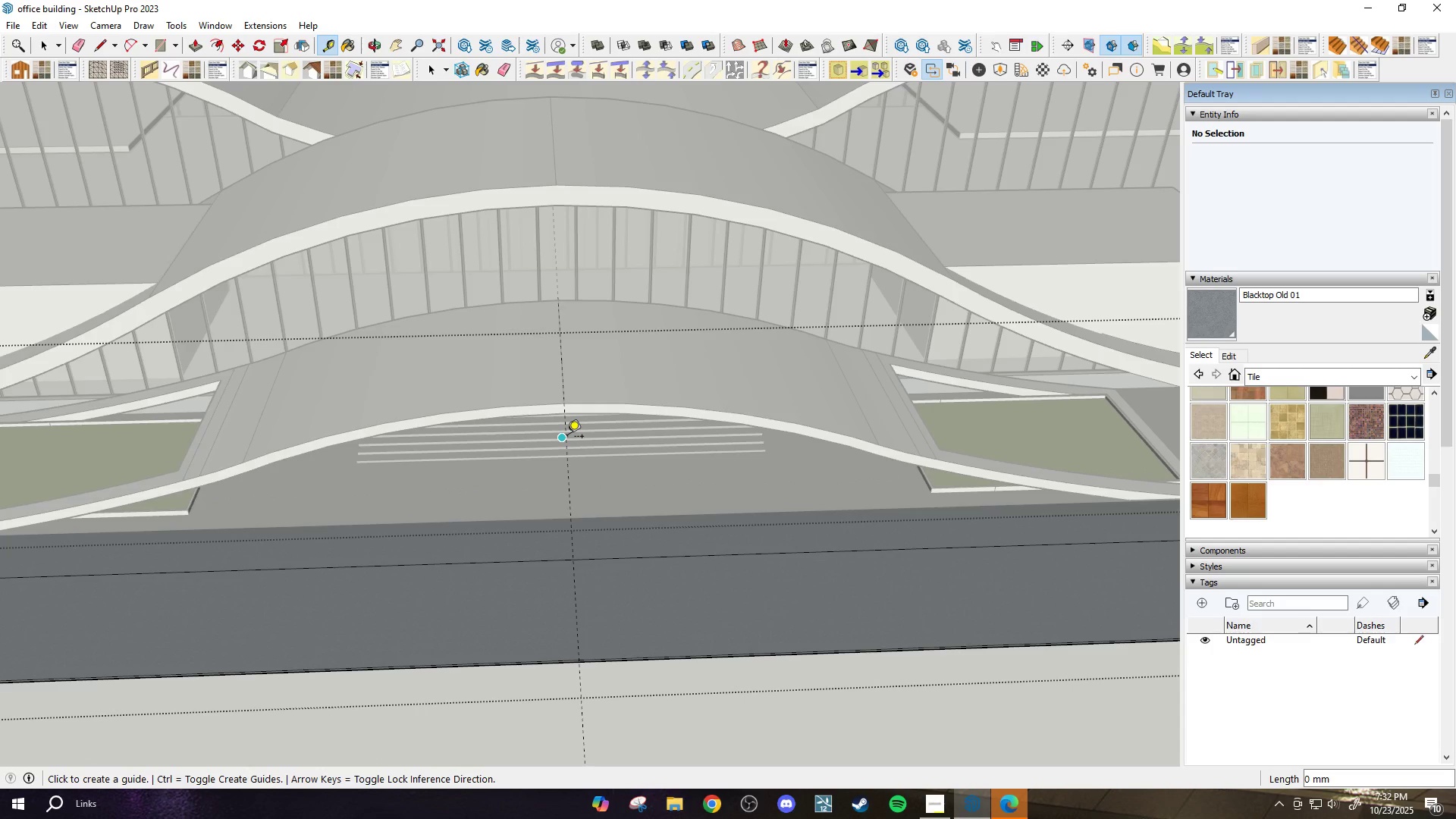 
scroll: coordinate [572, 380], scroll_direction: up, amount: 3.0
 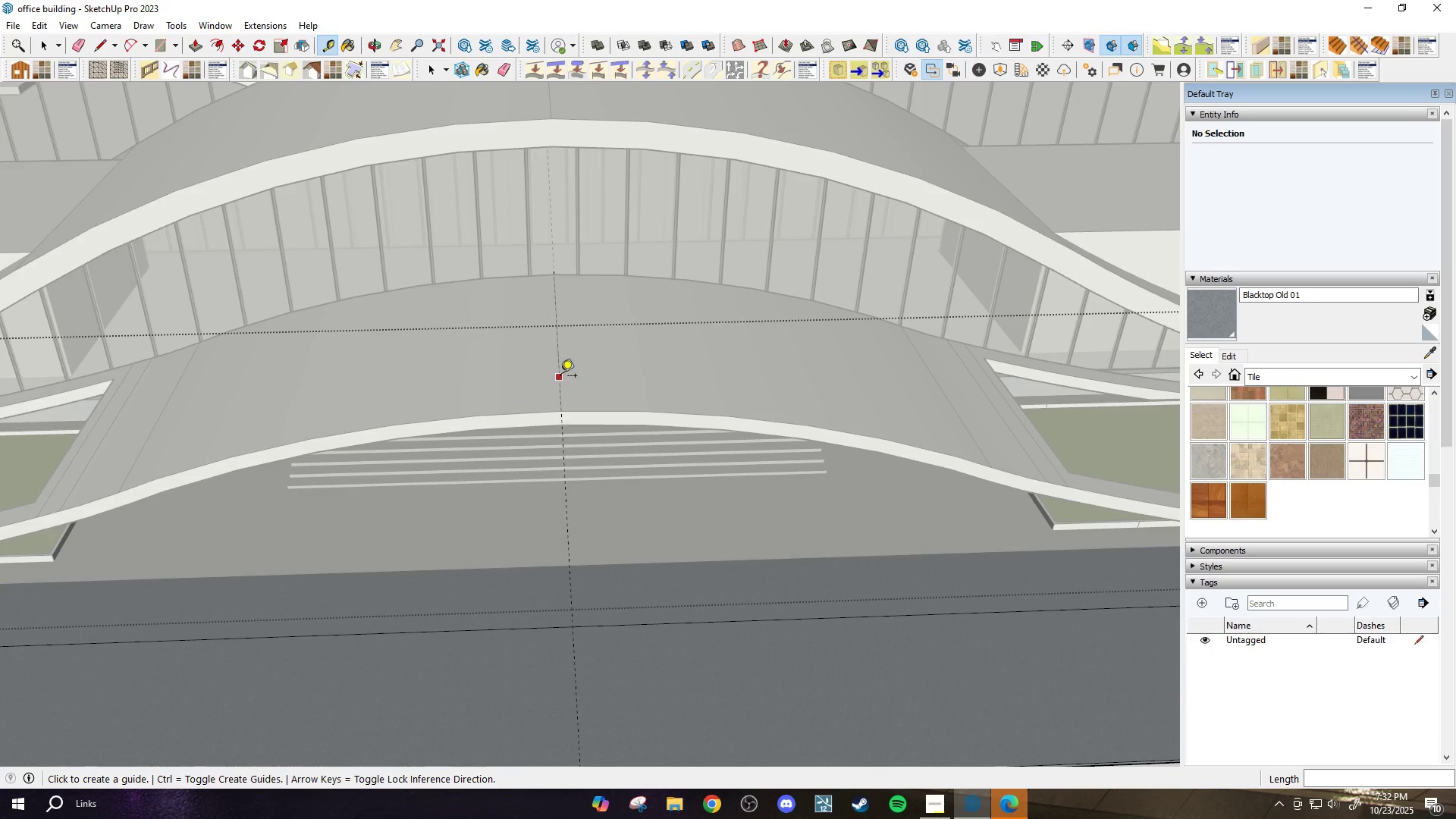 
left_click([560, 377])
 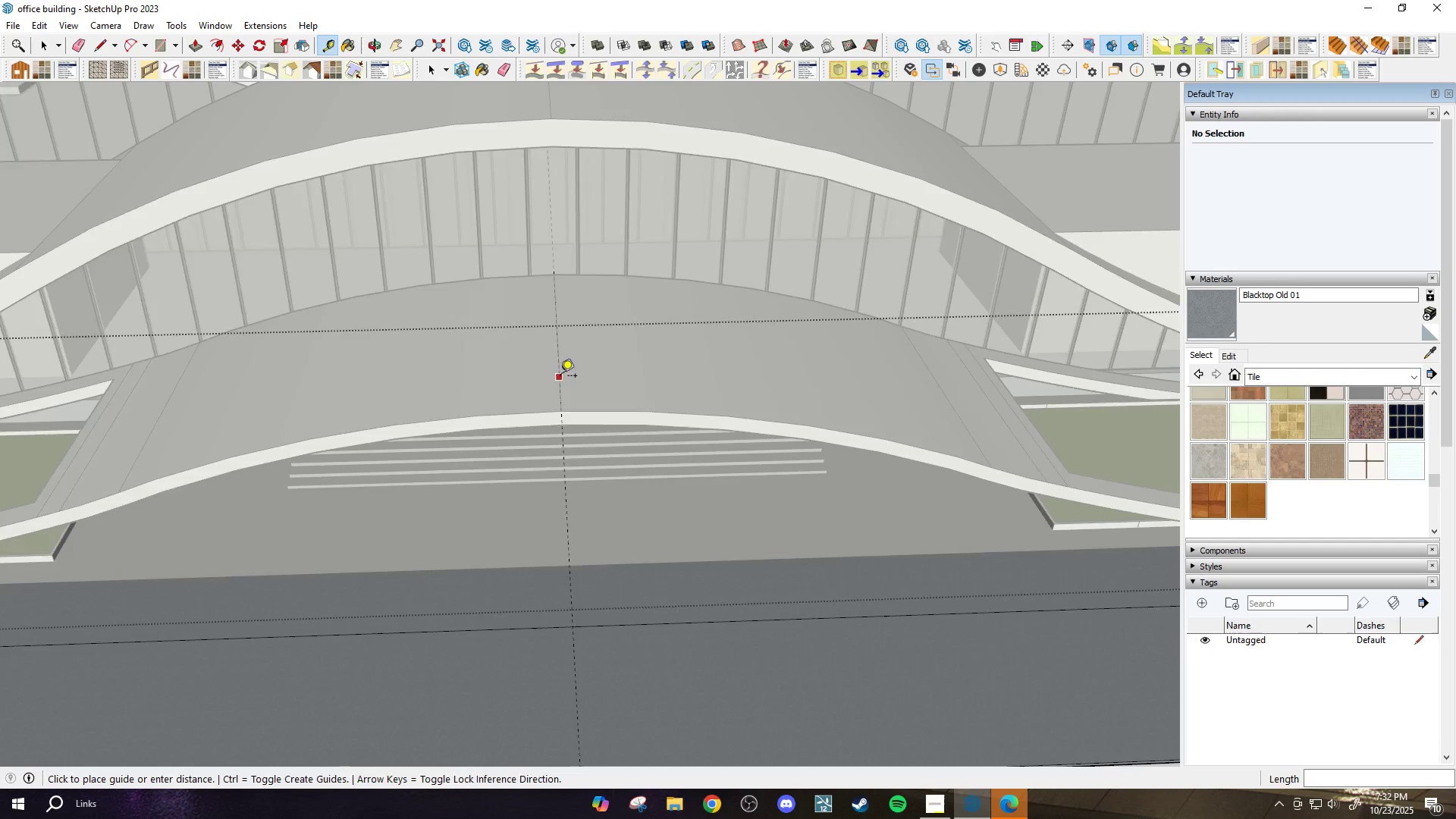 
scroll: coordinate [560, 377], scroll_direction: down, amount: 1.0
 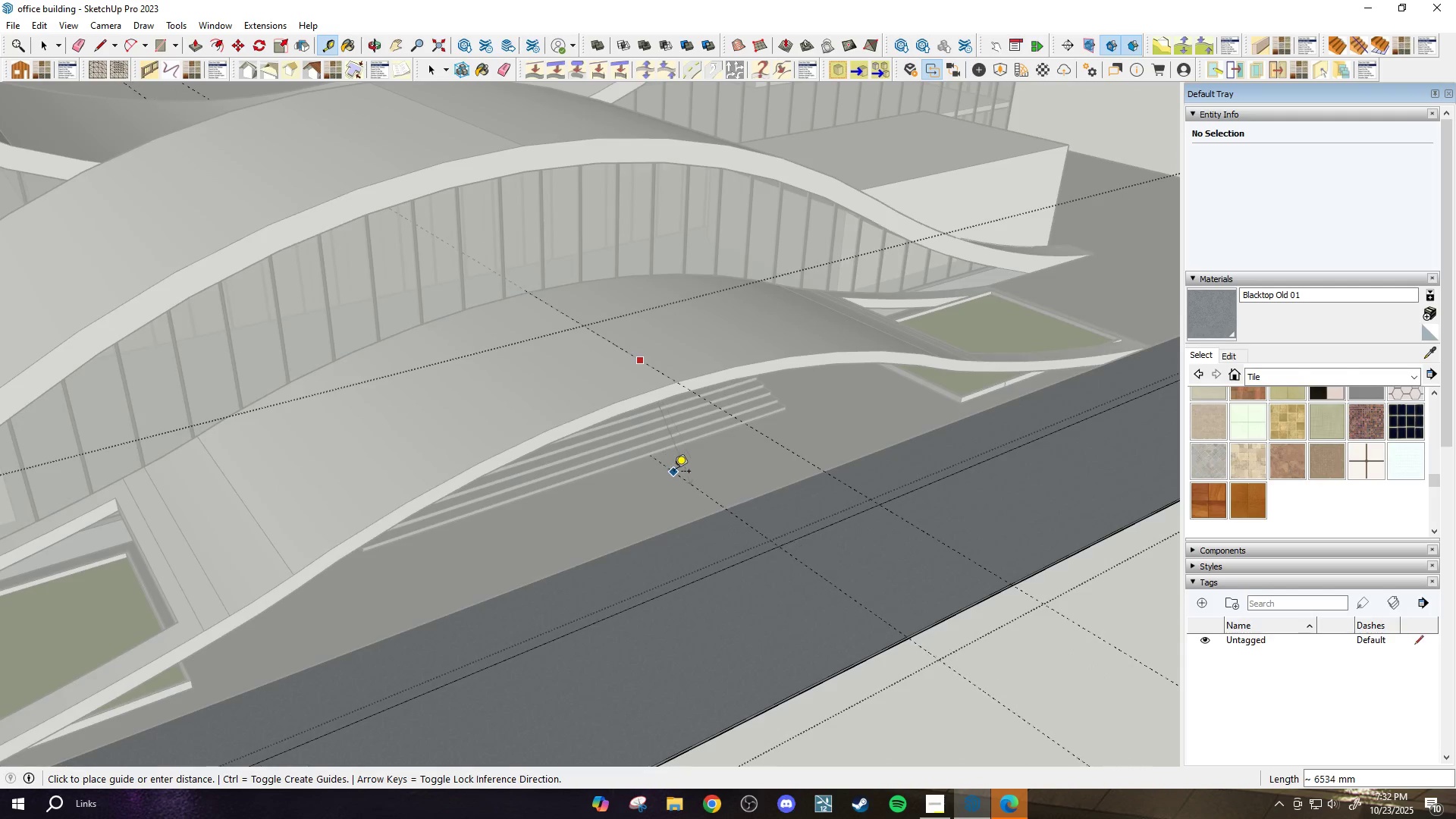 
hold_key(key=ShiftLeft, duration=1.25)
left_click([817, 595])
 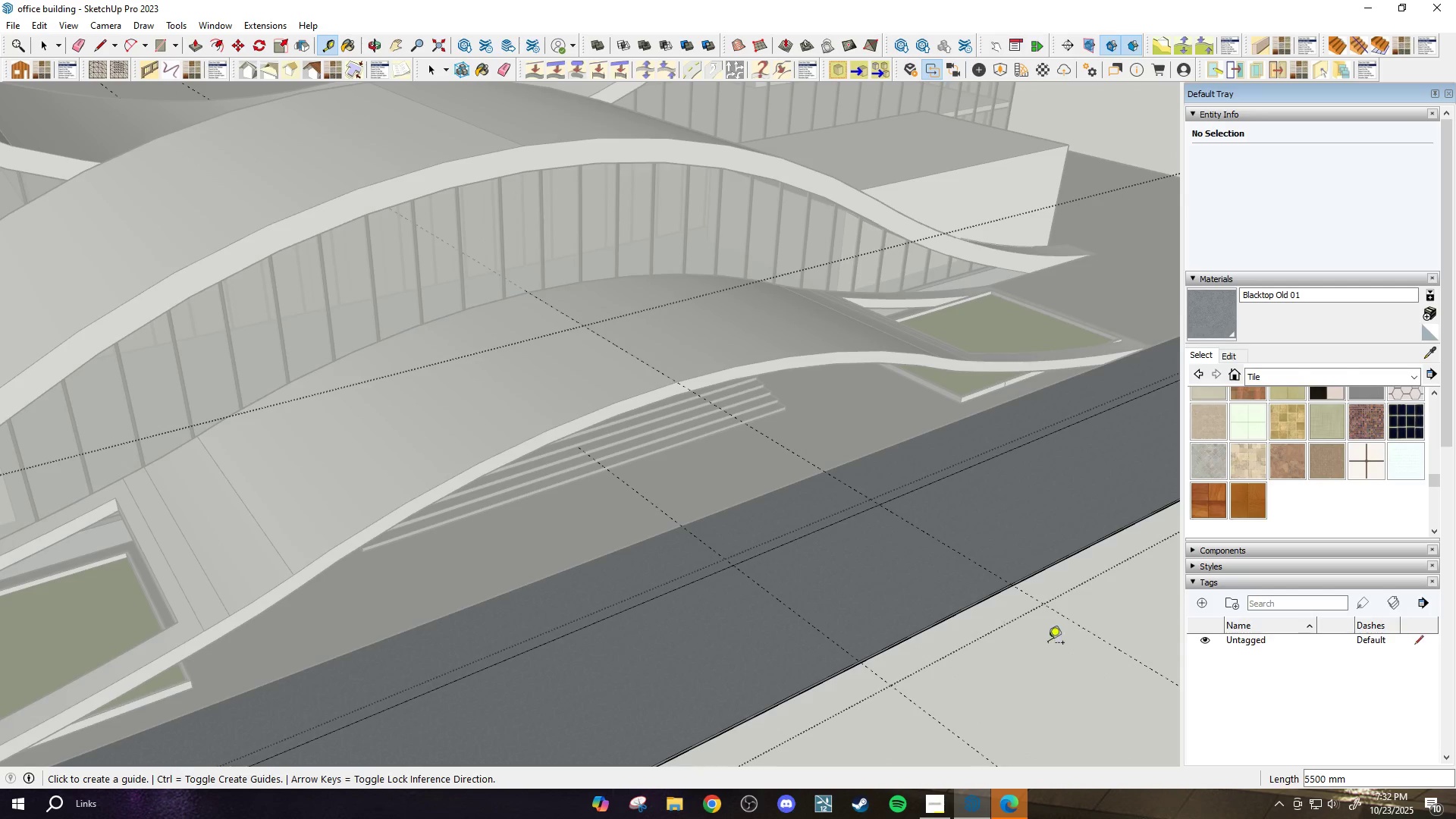 
type(WE )
 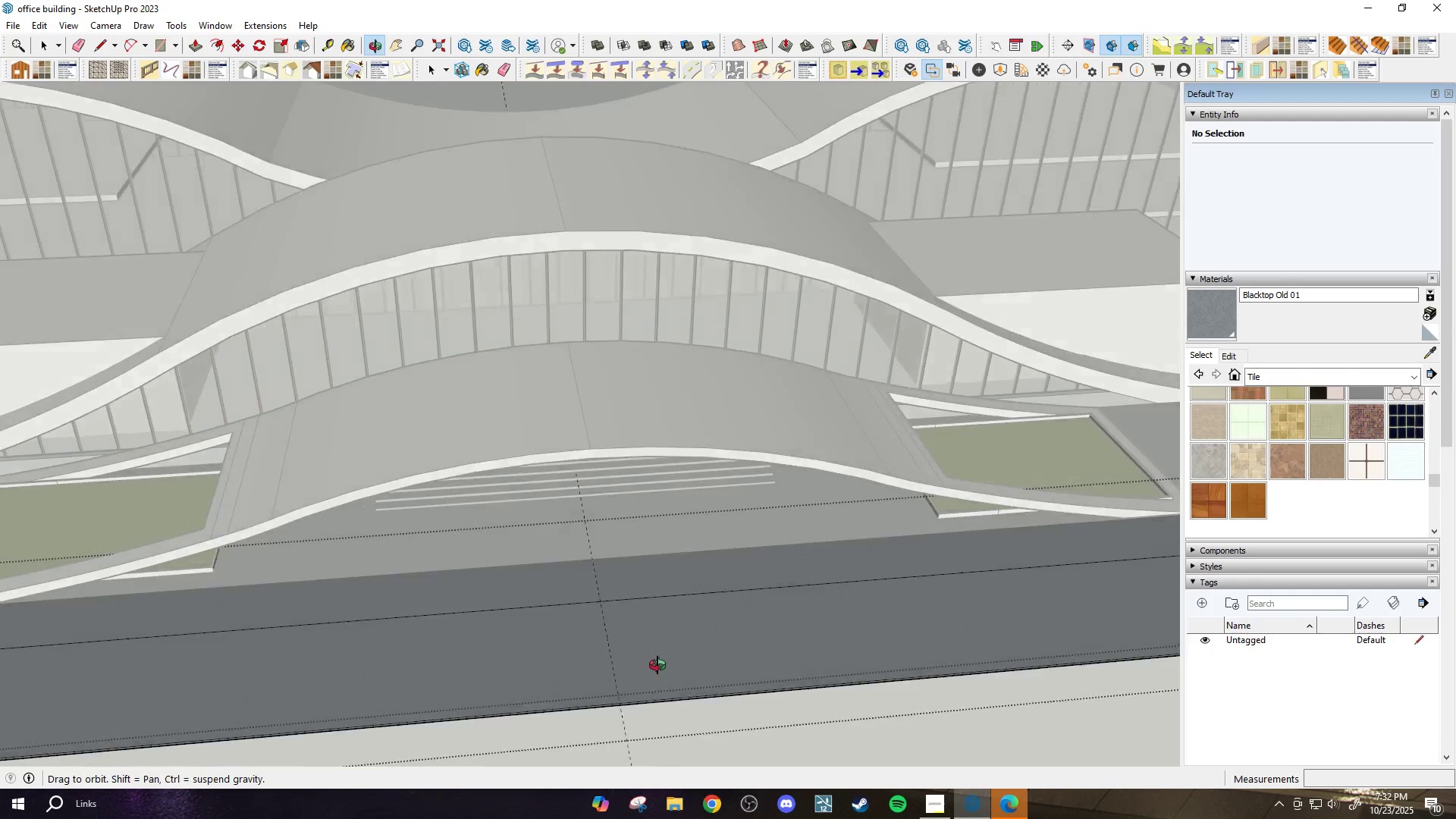 
scroll: coordinate [662, 557], scroll_direction: down, amount: 12.0
 